 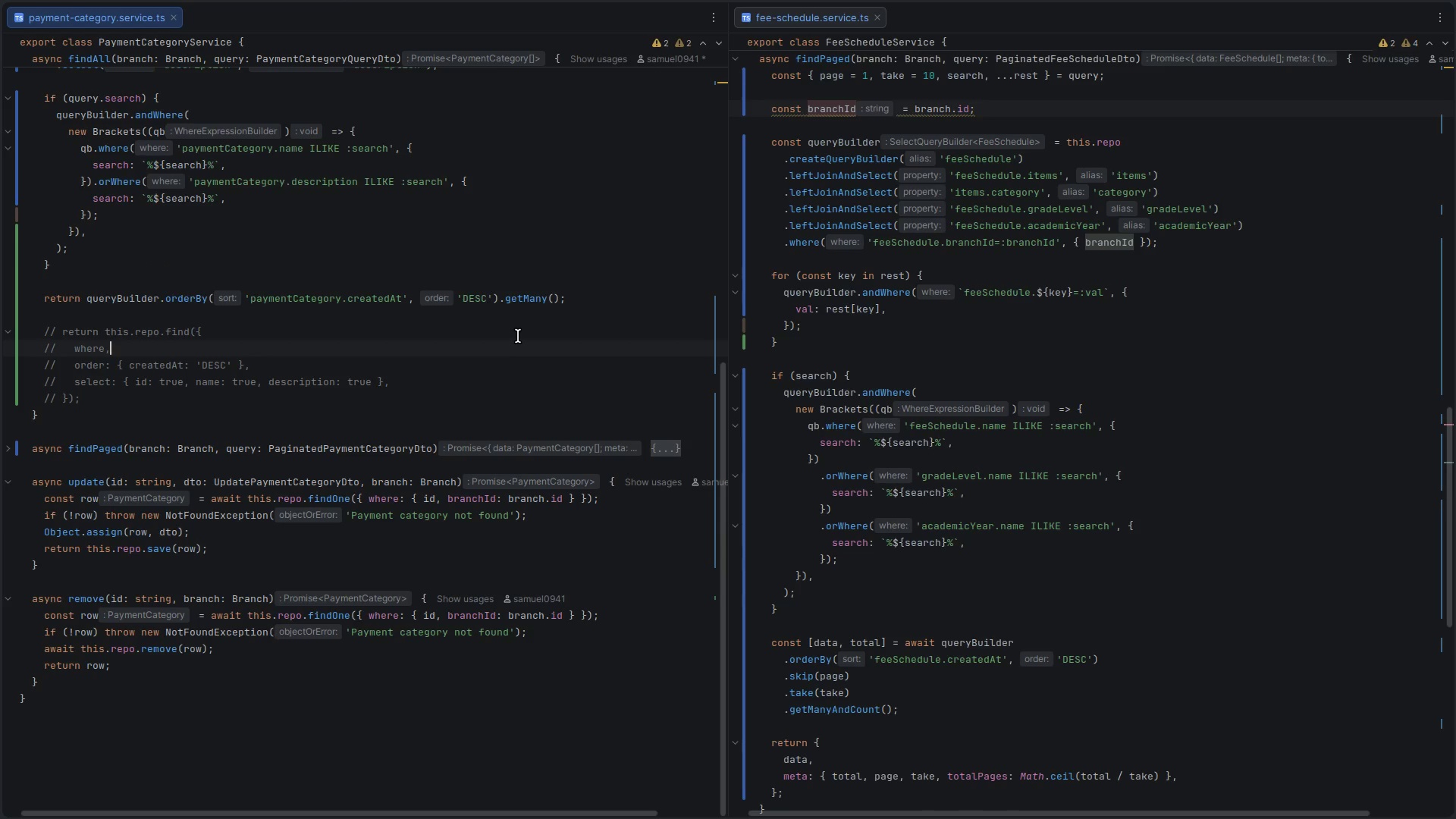 
scroll: coordinate [885, 287], scroll_direction: up, amount: 4.0
 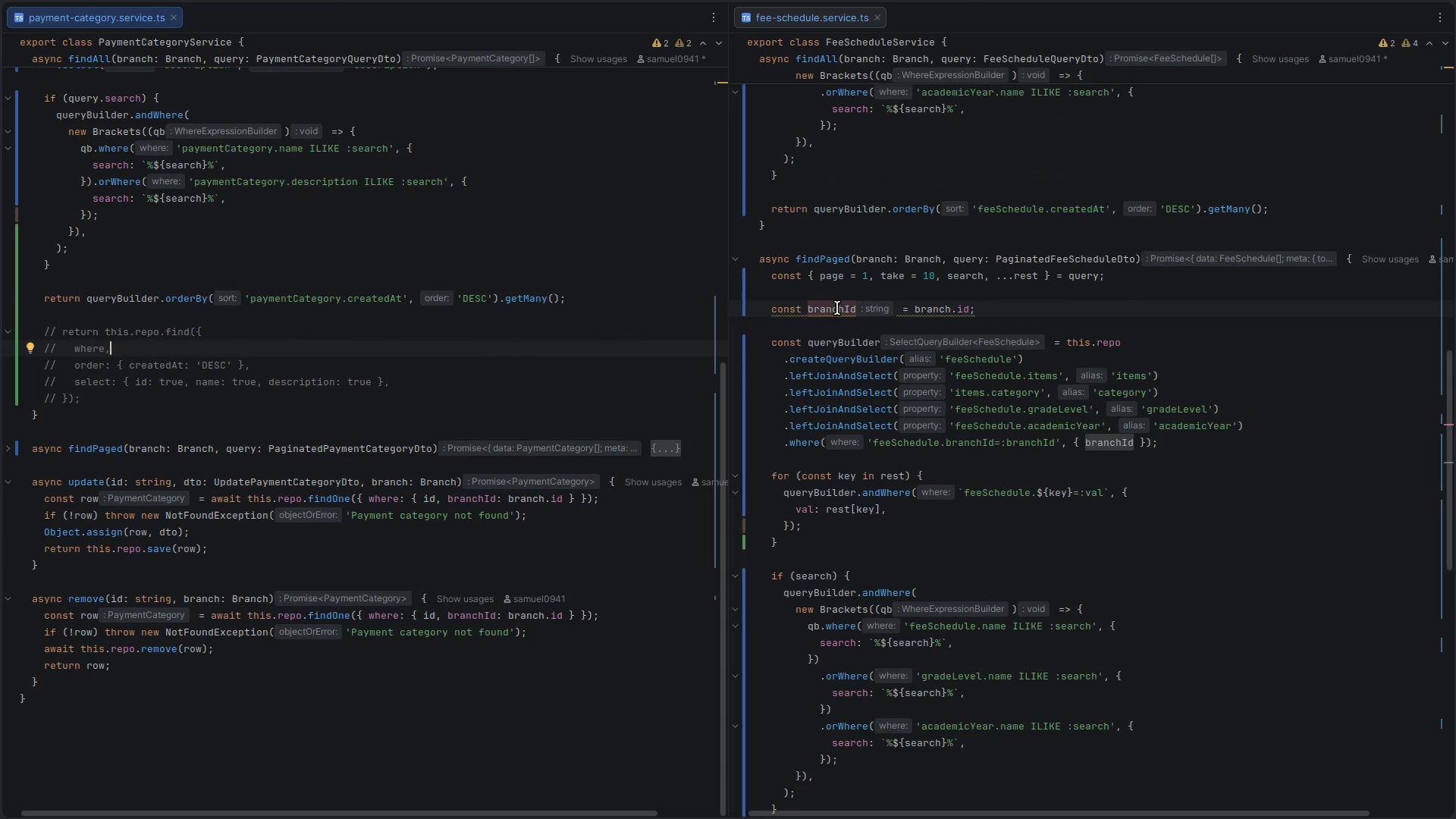 
mouse_move([855, 319])
 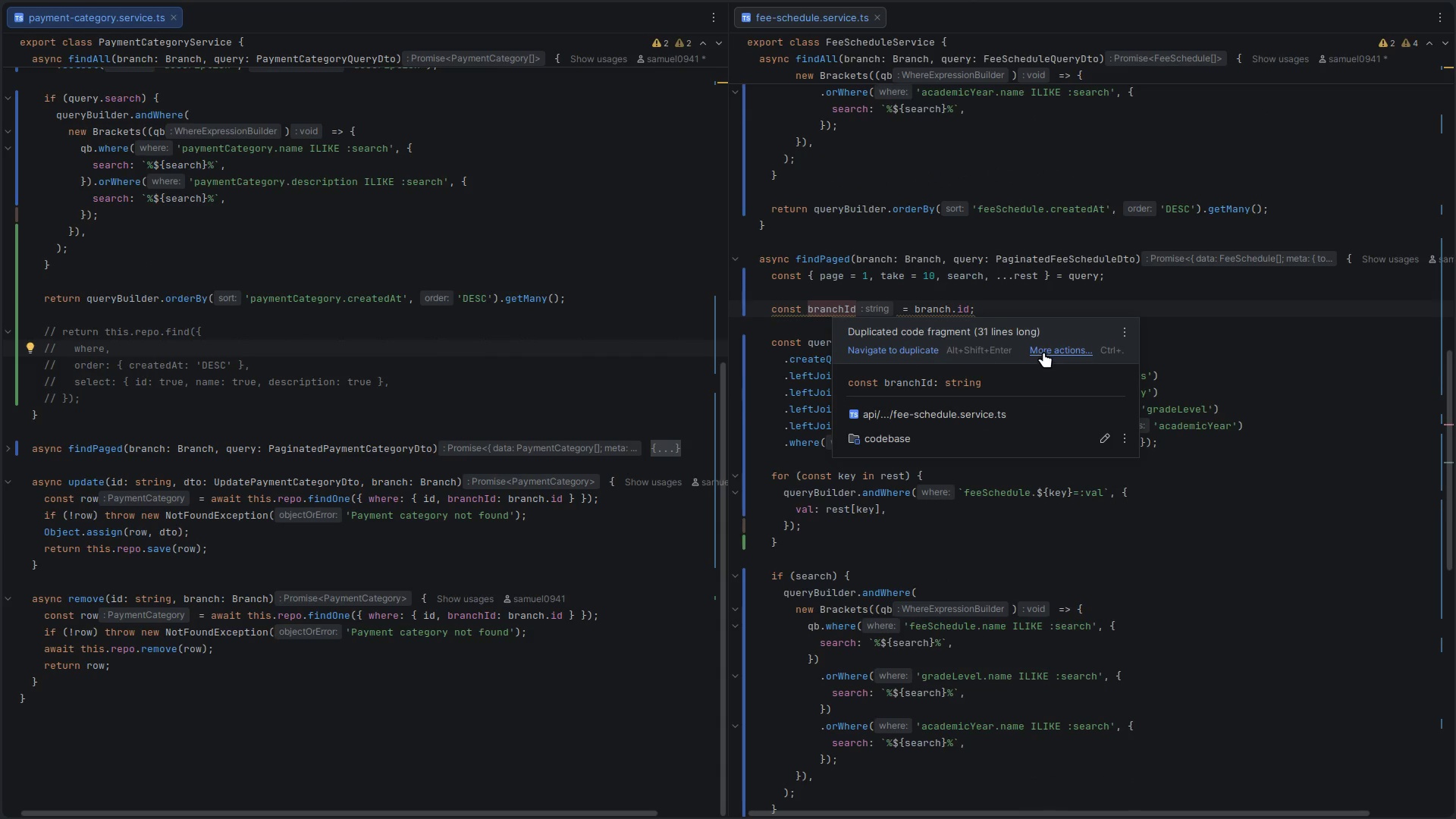 
left_click([1043, 351])
 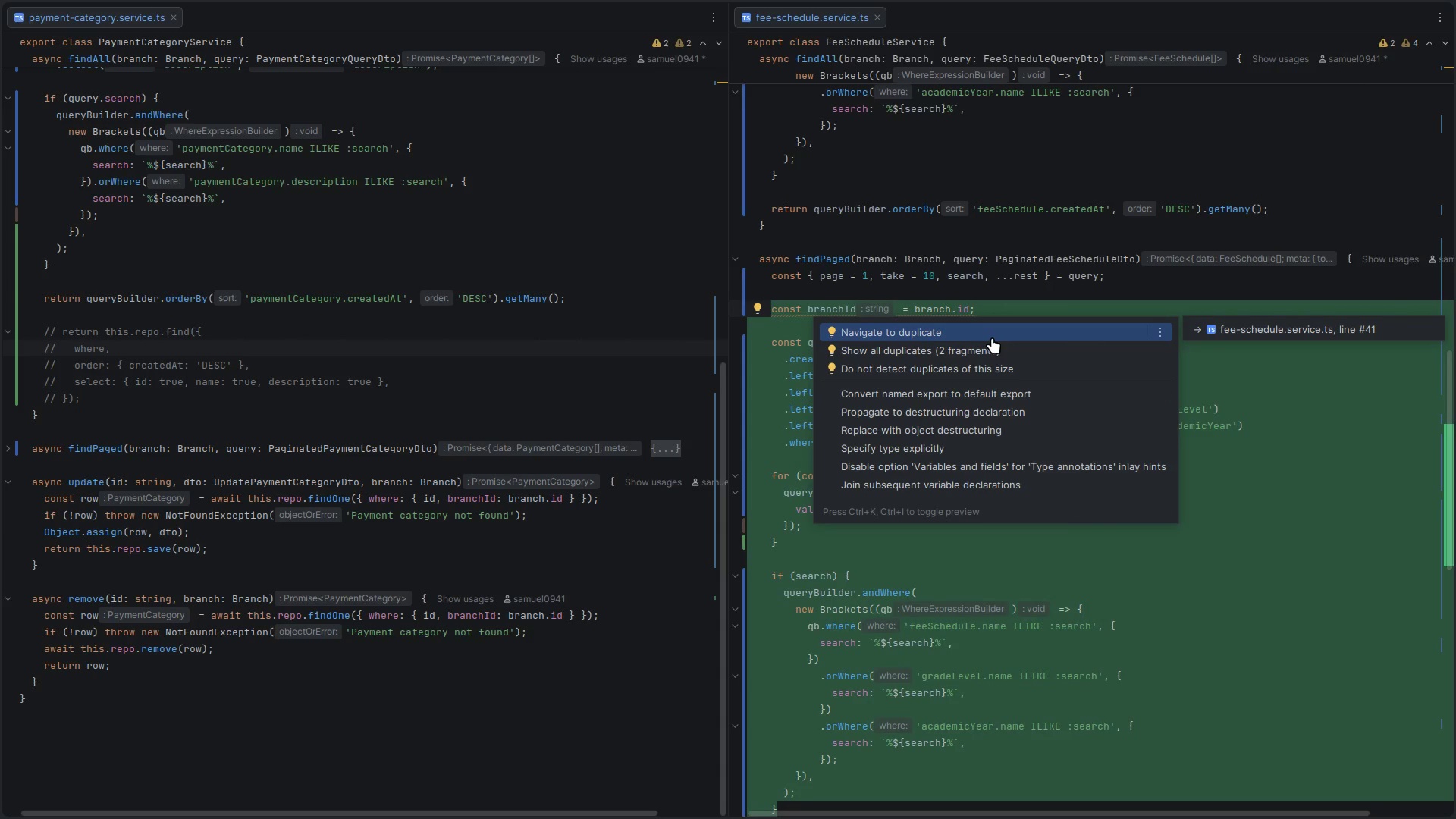 
left_click([992, 337])
 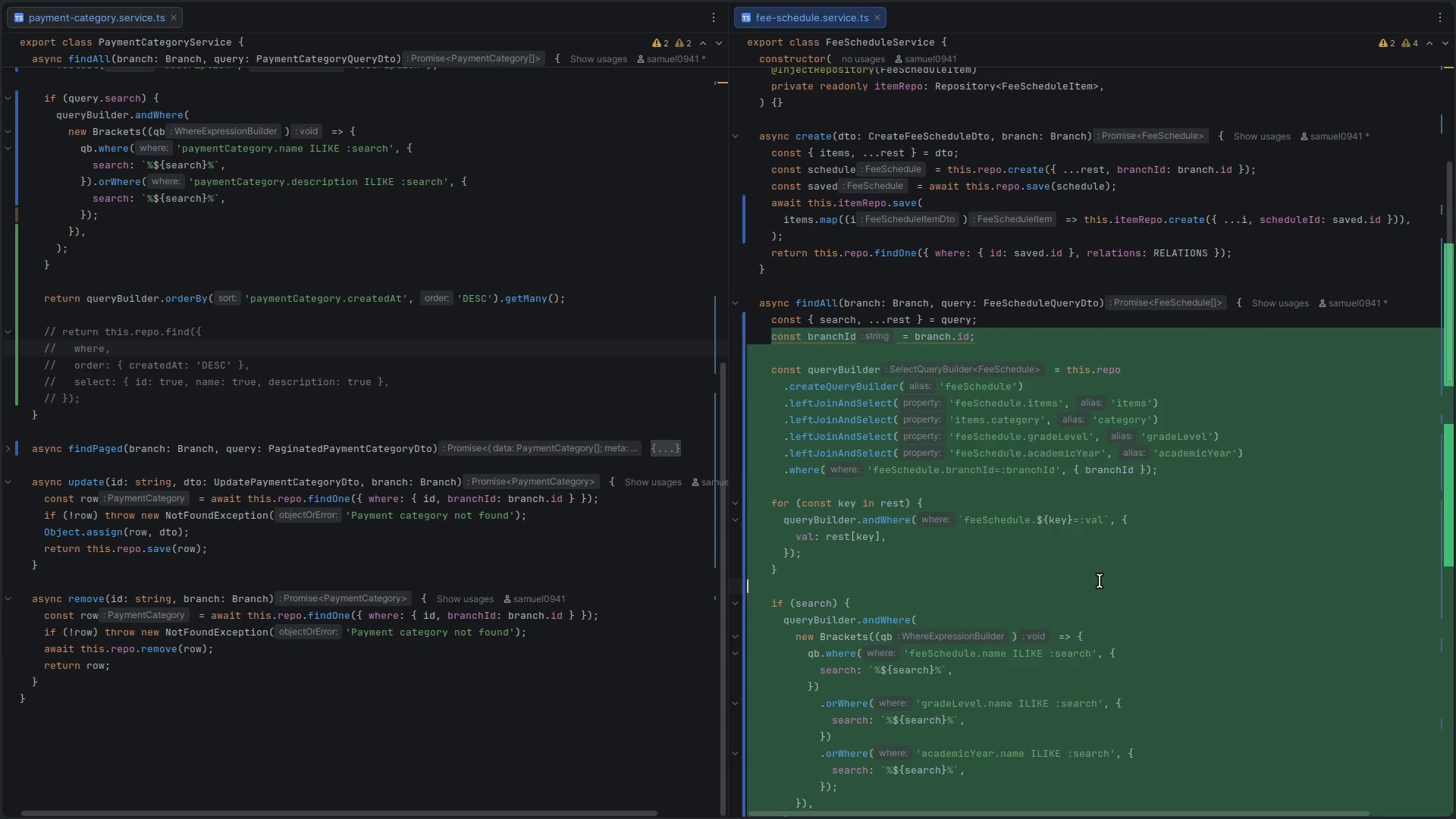 
left_click([1371, 205])
 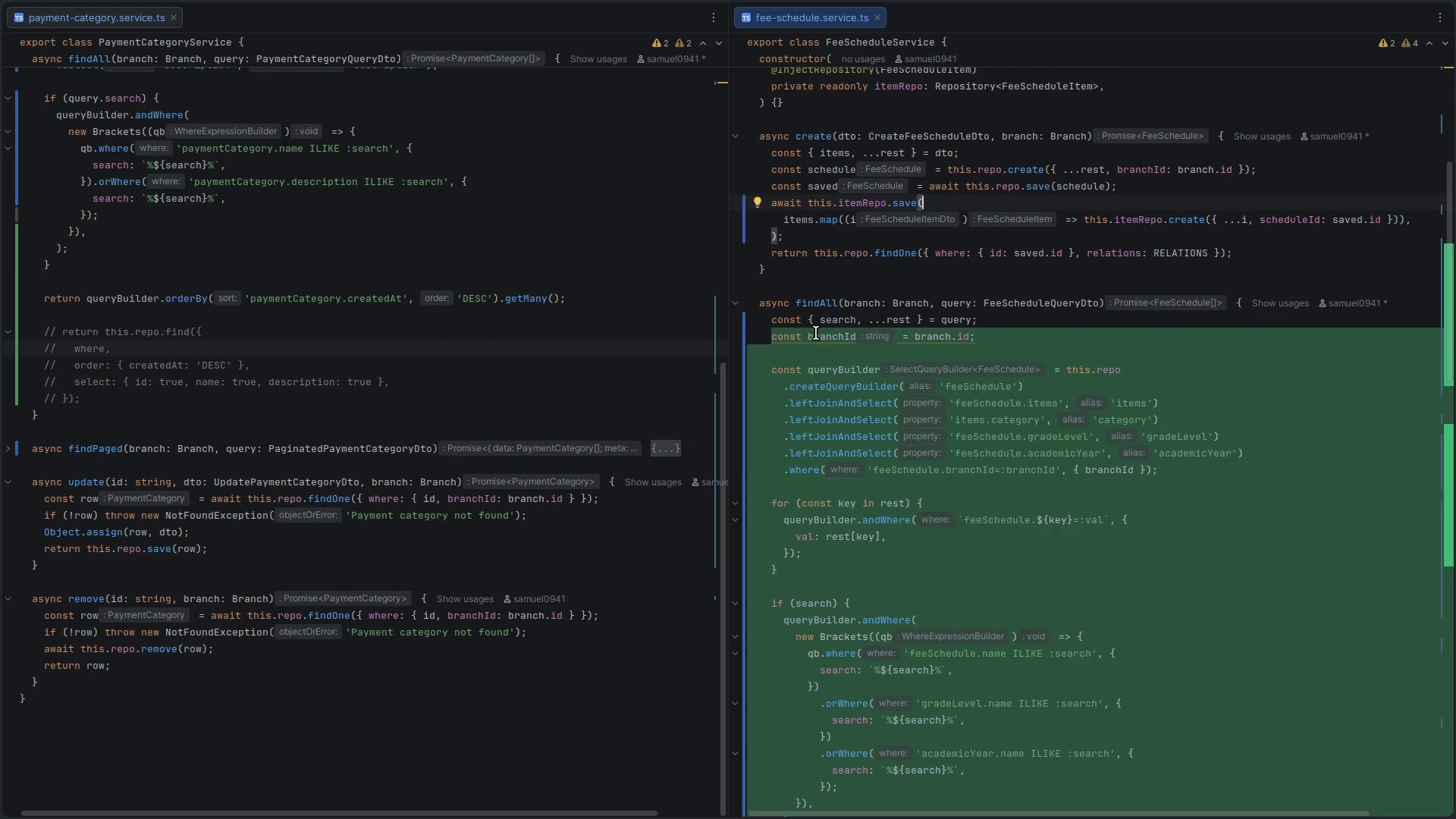 
left_click([816, 333])
 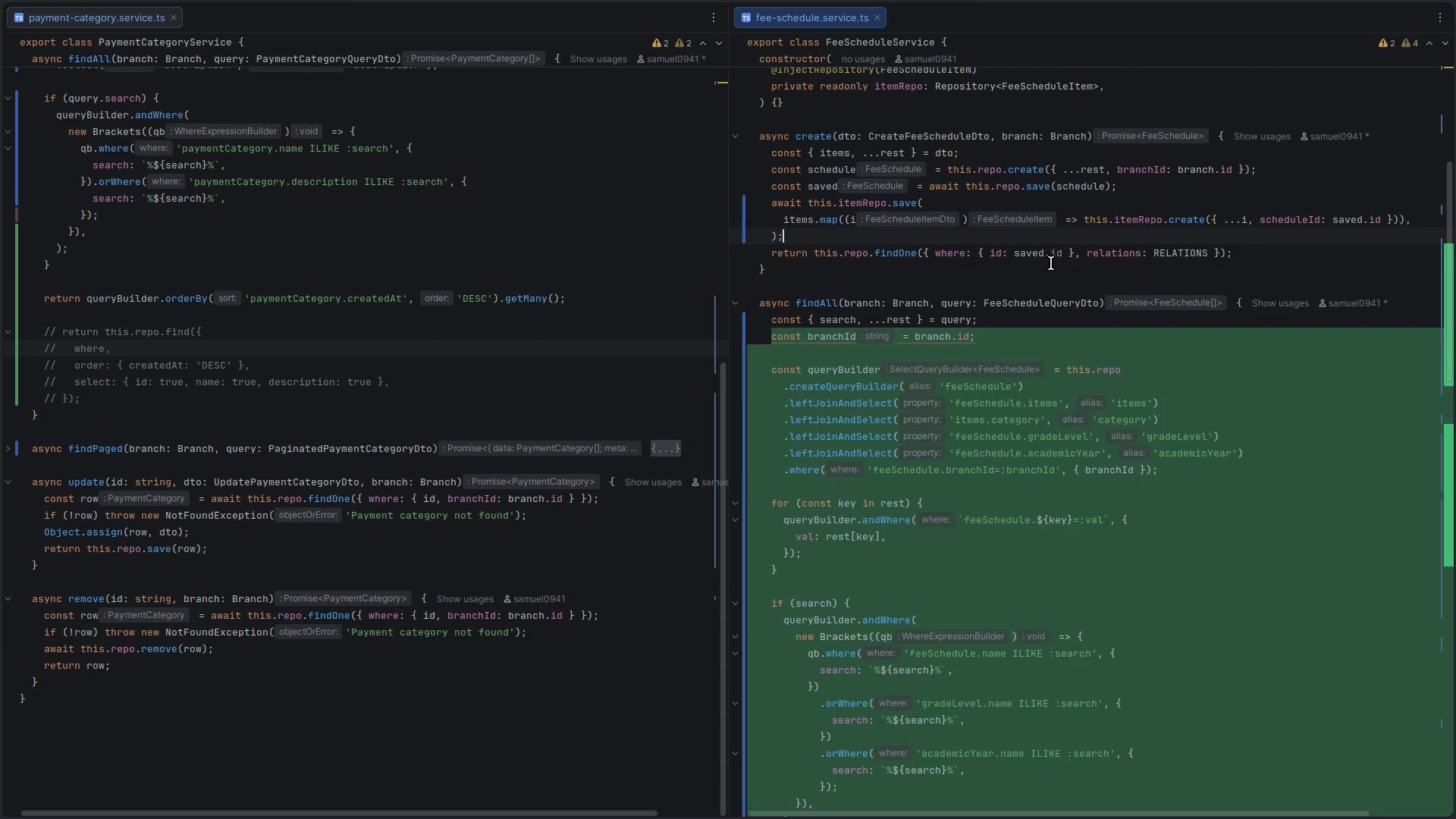 
key(Escape)
 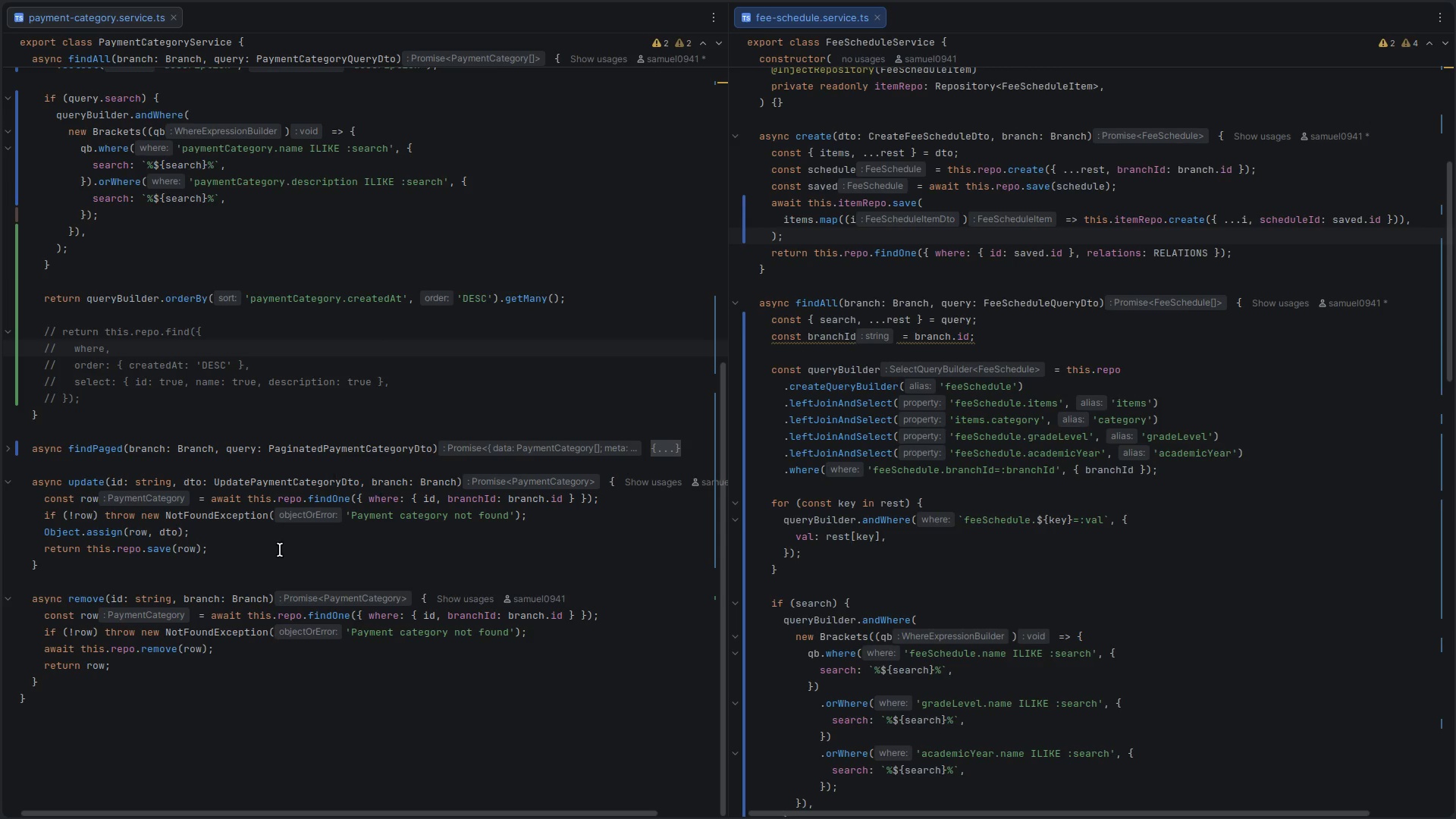 
left_click([352, 428])
 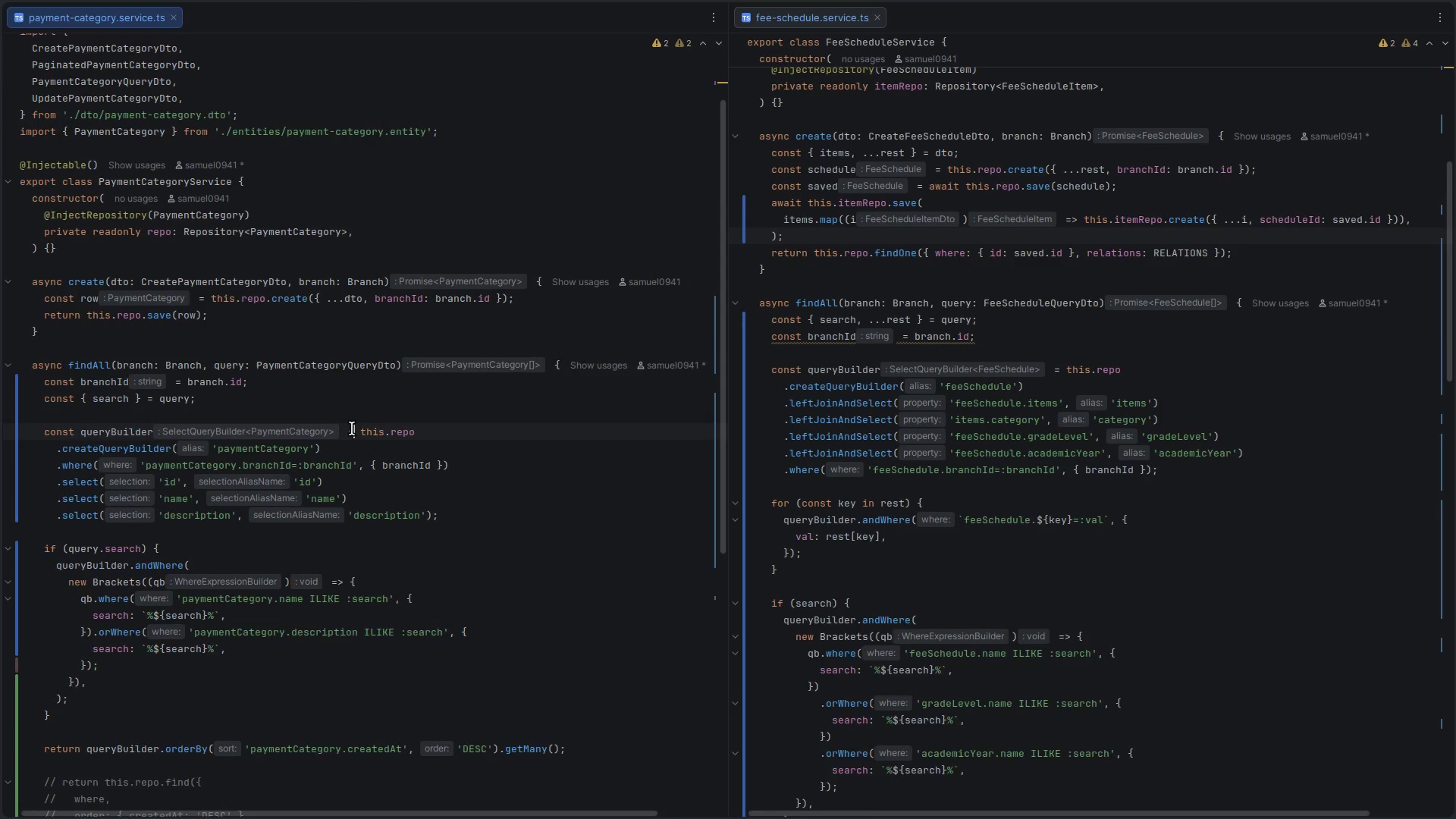 
scroll: coordinate [110, 486], scroll_direction: up, amount: 9.0
 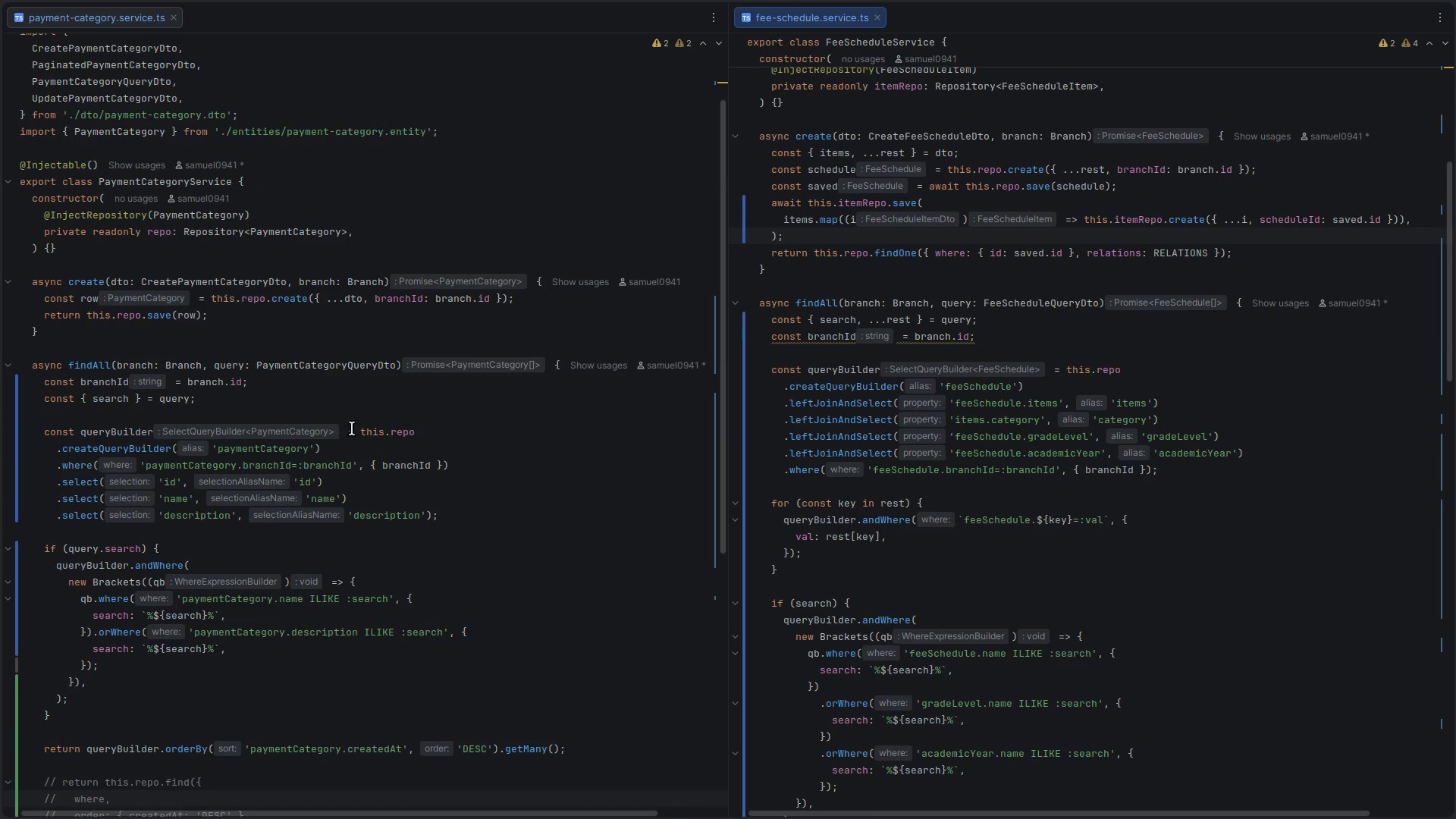 
key(Control+ControlLeft)
 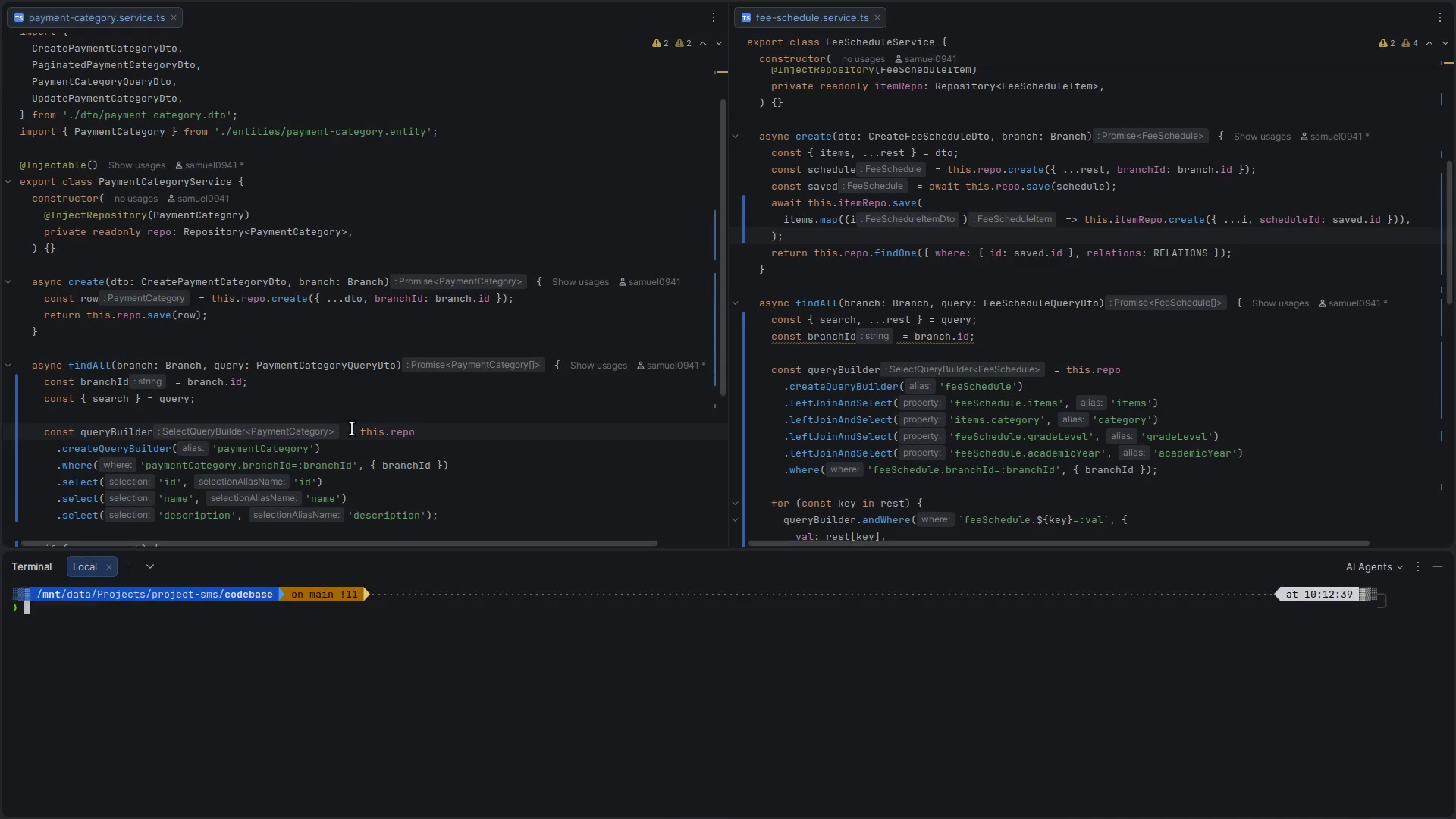 
key(Control+Backquote)
 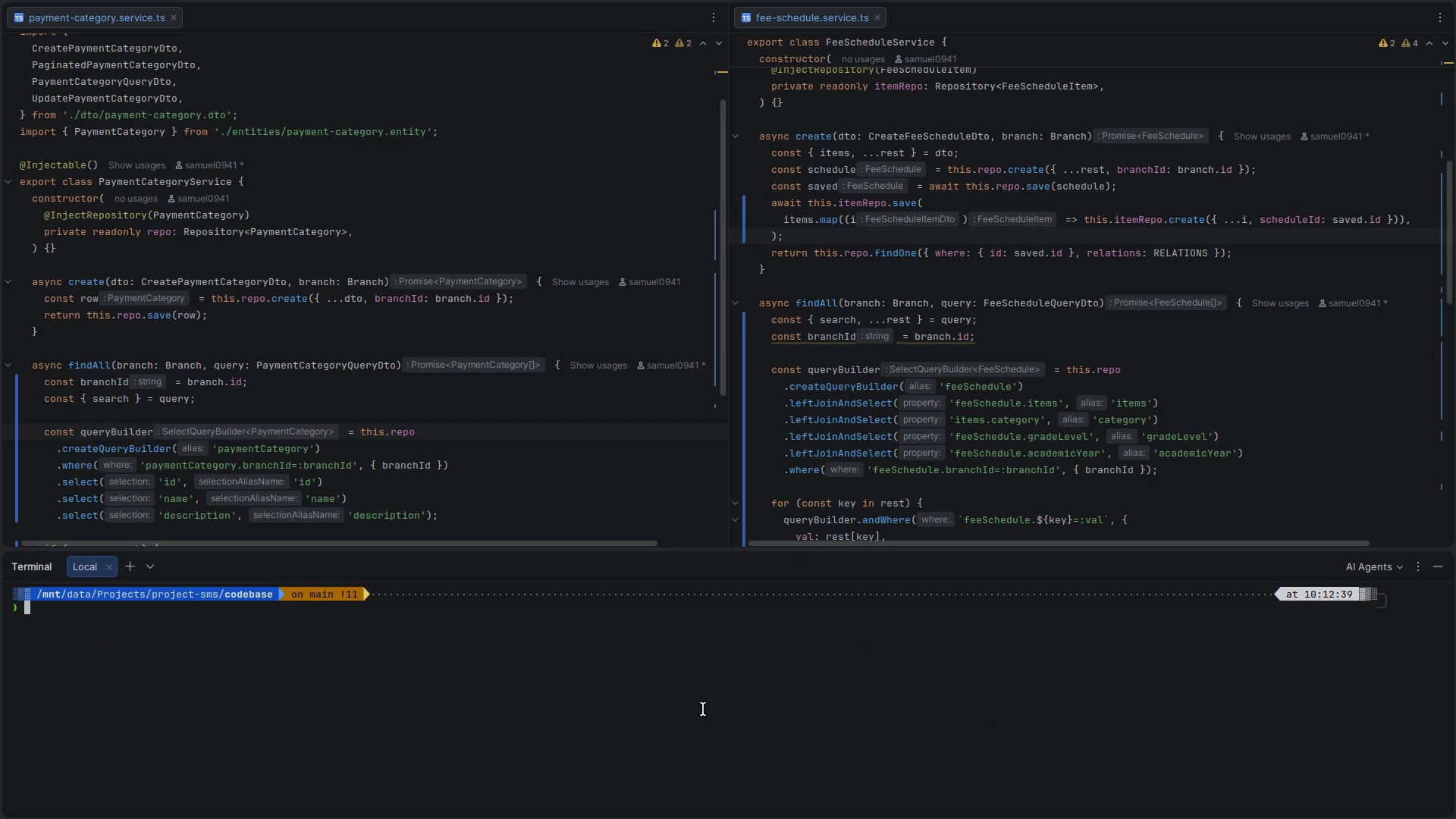 
left_click([703, 709])
 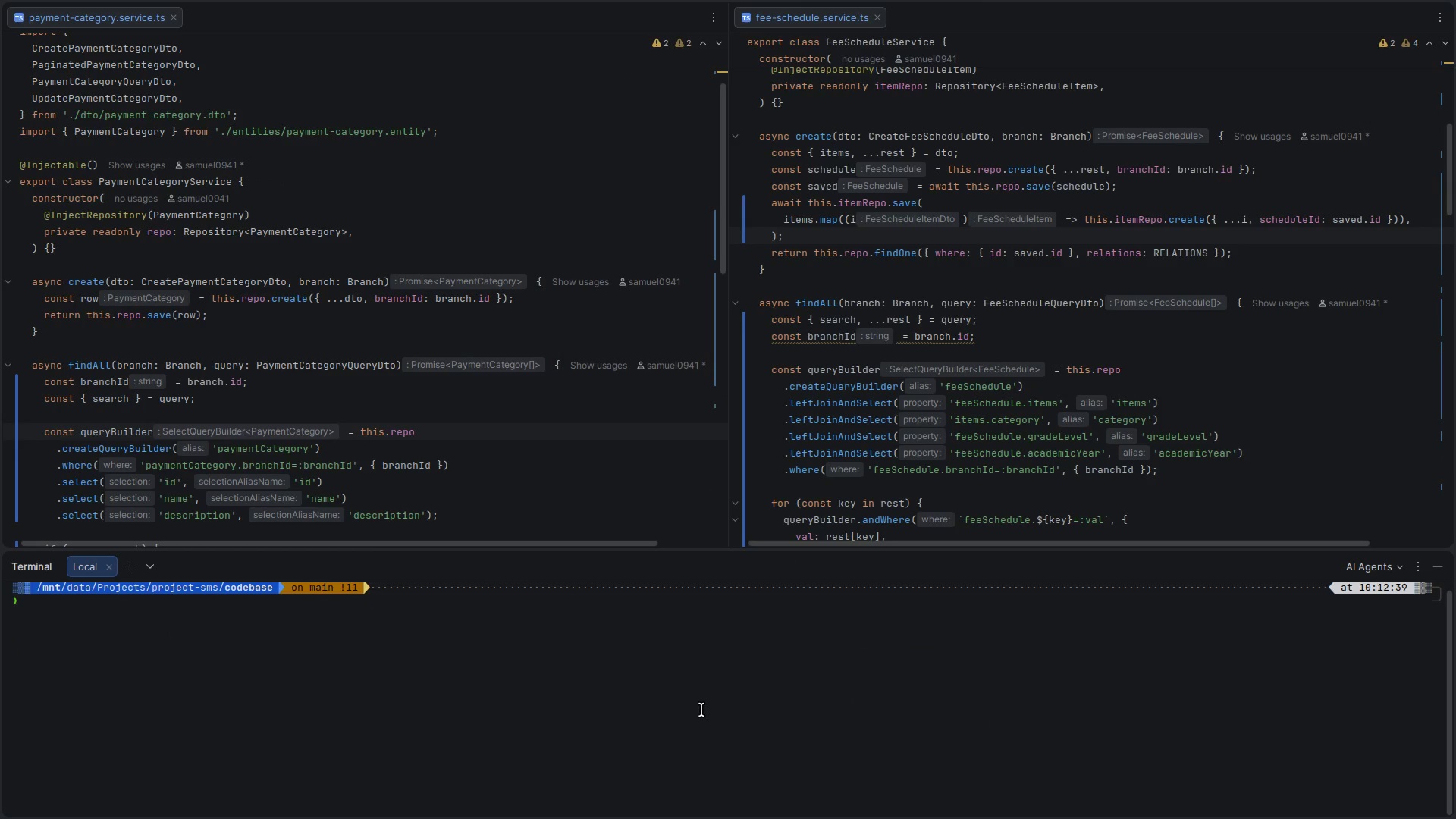 
type(up m r)
 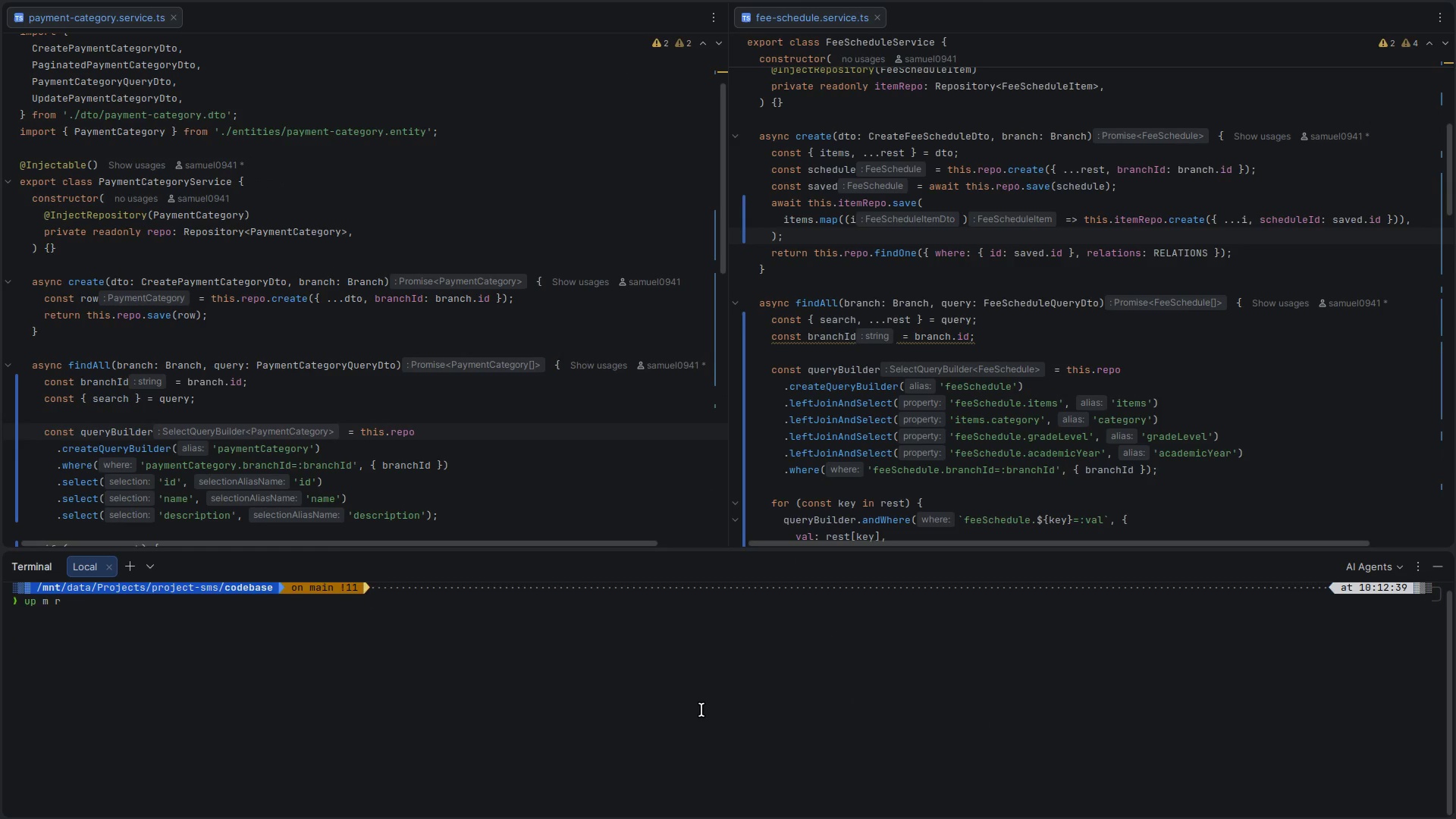 
key(Enter)
 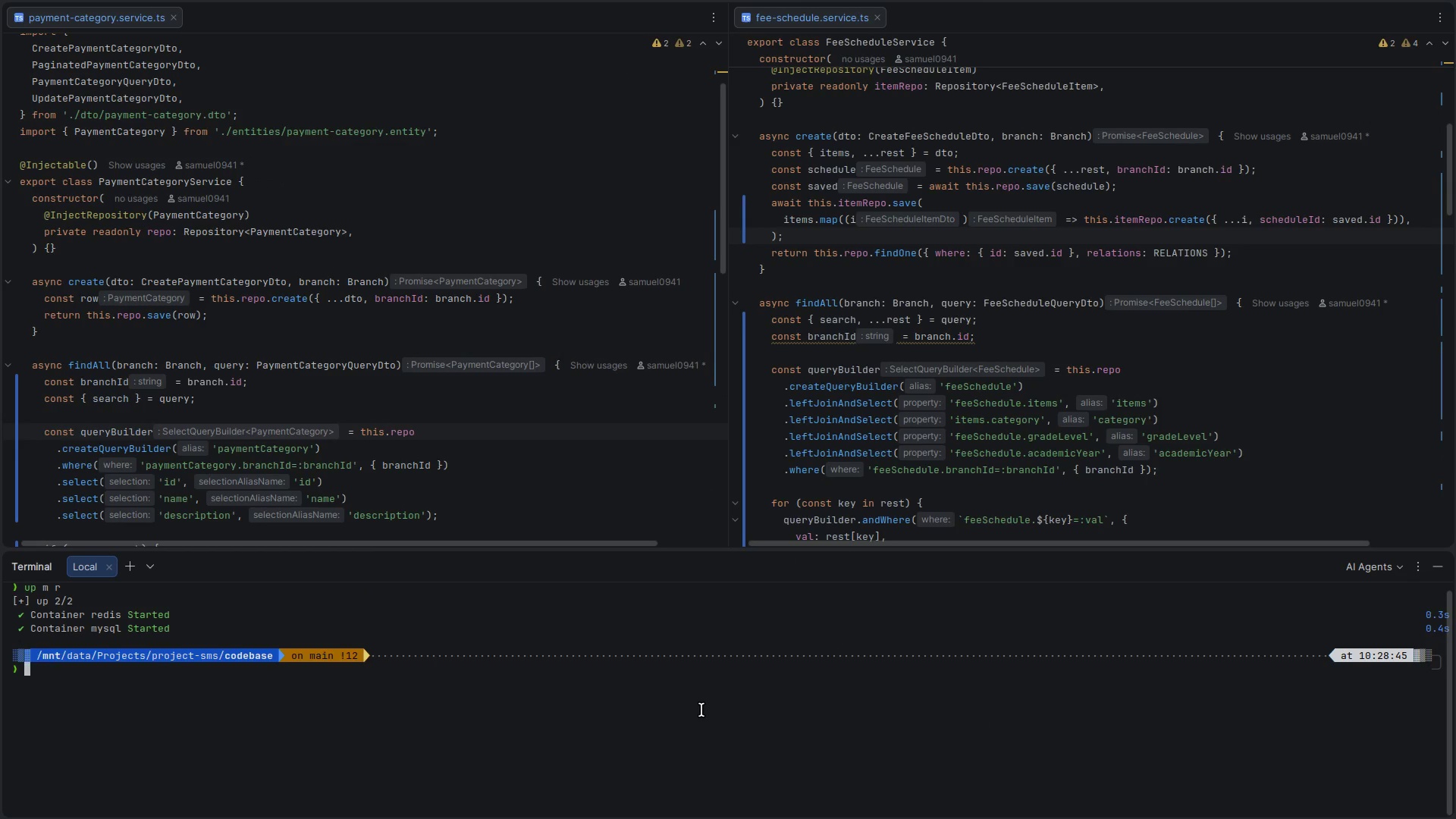 
type(clear)
 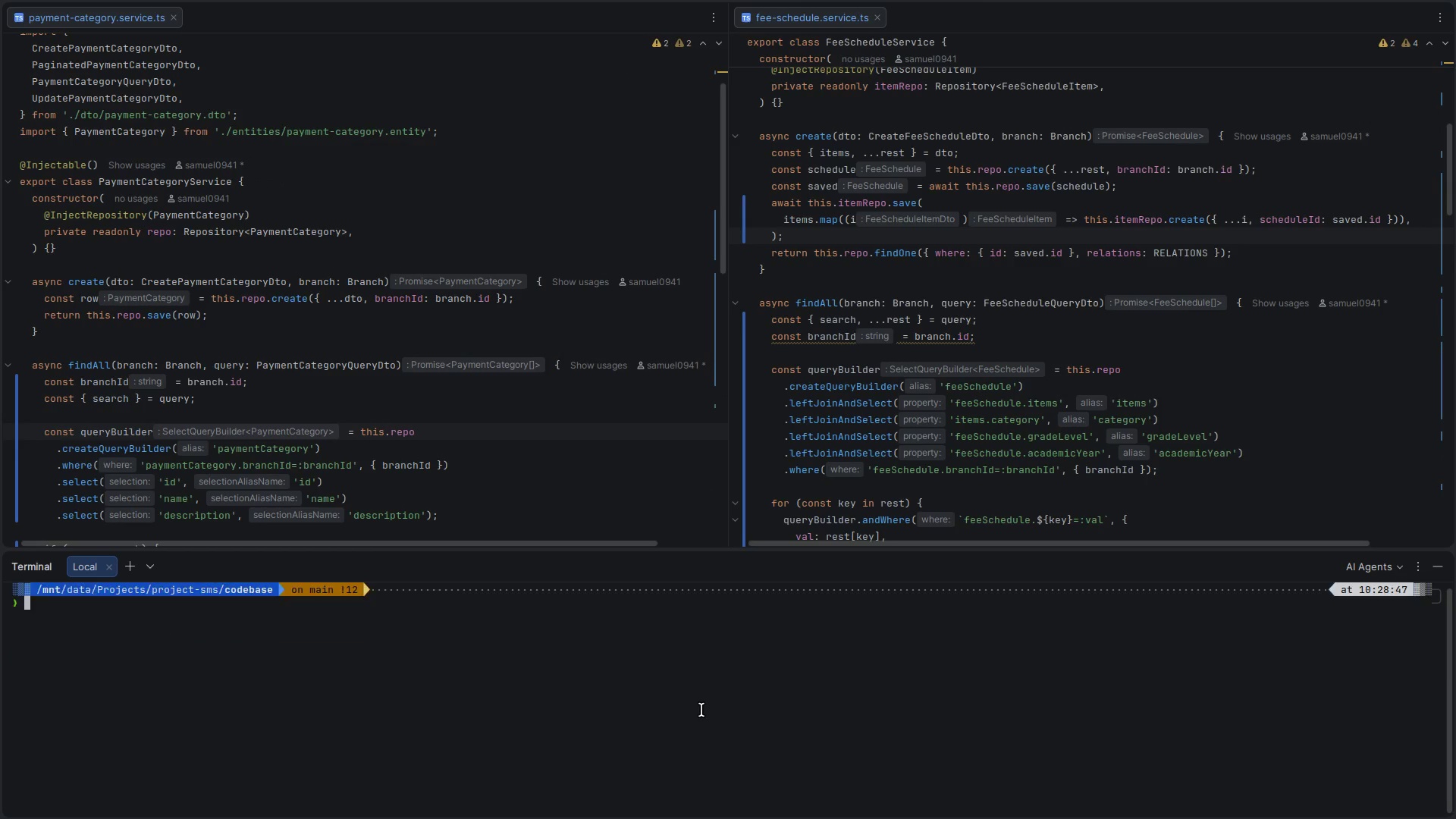 
key(Enter)
 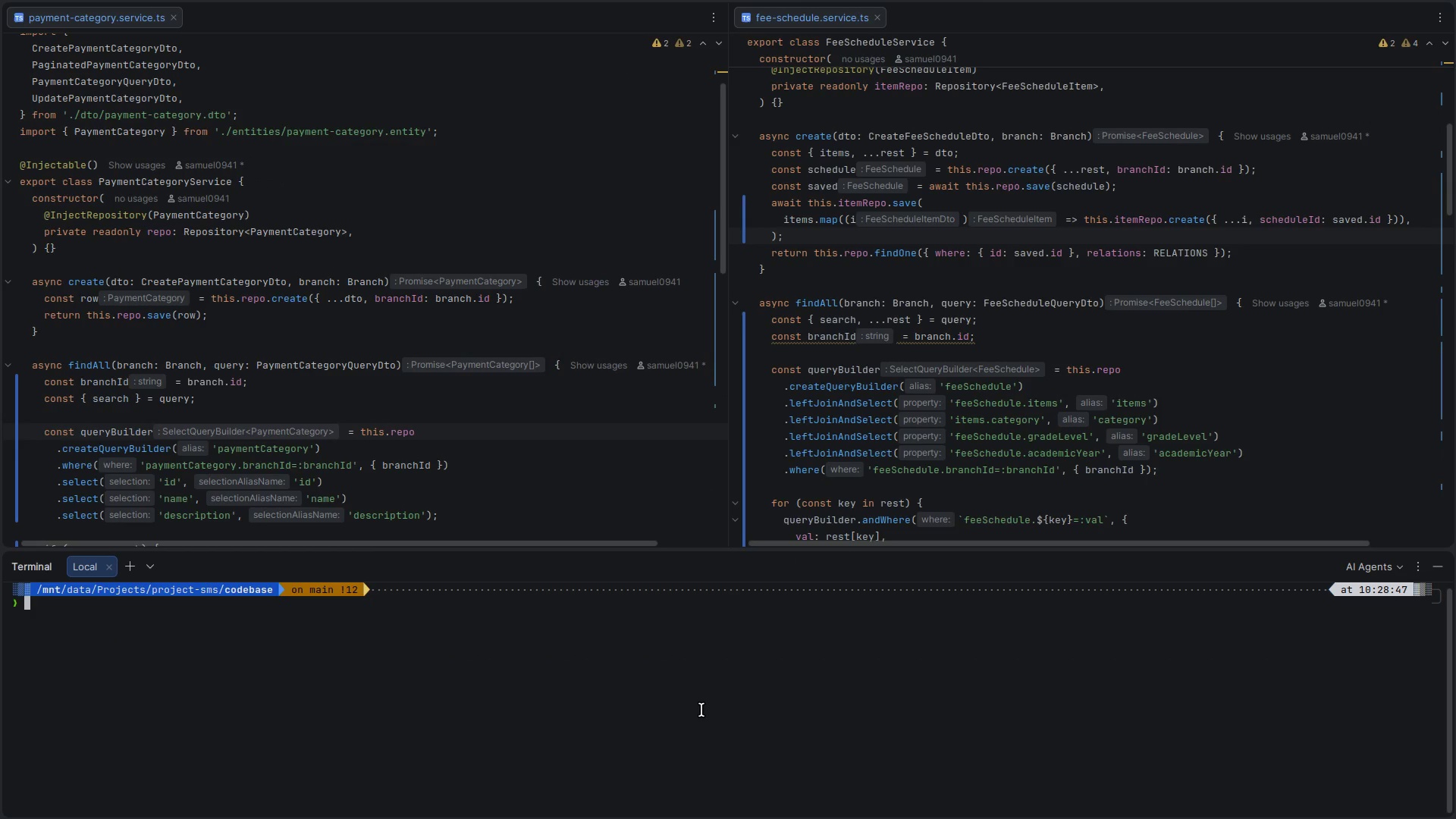 
key(Control+Backslash)
 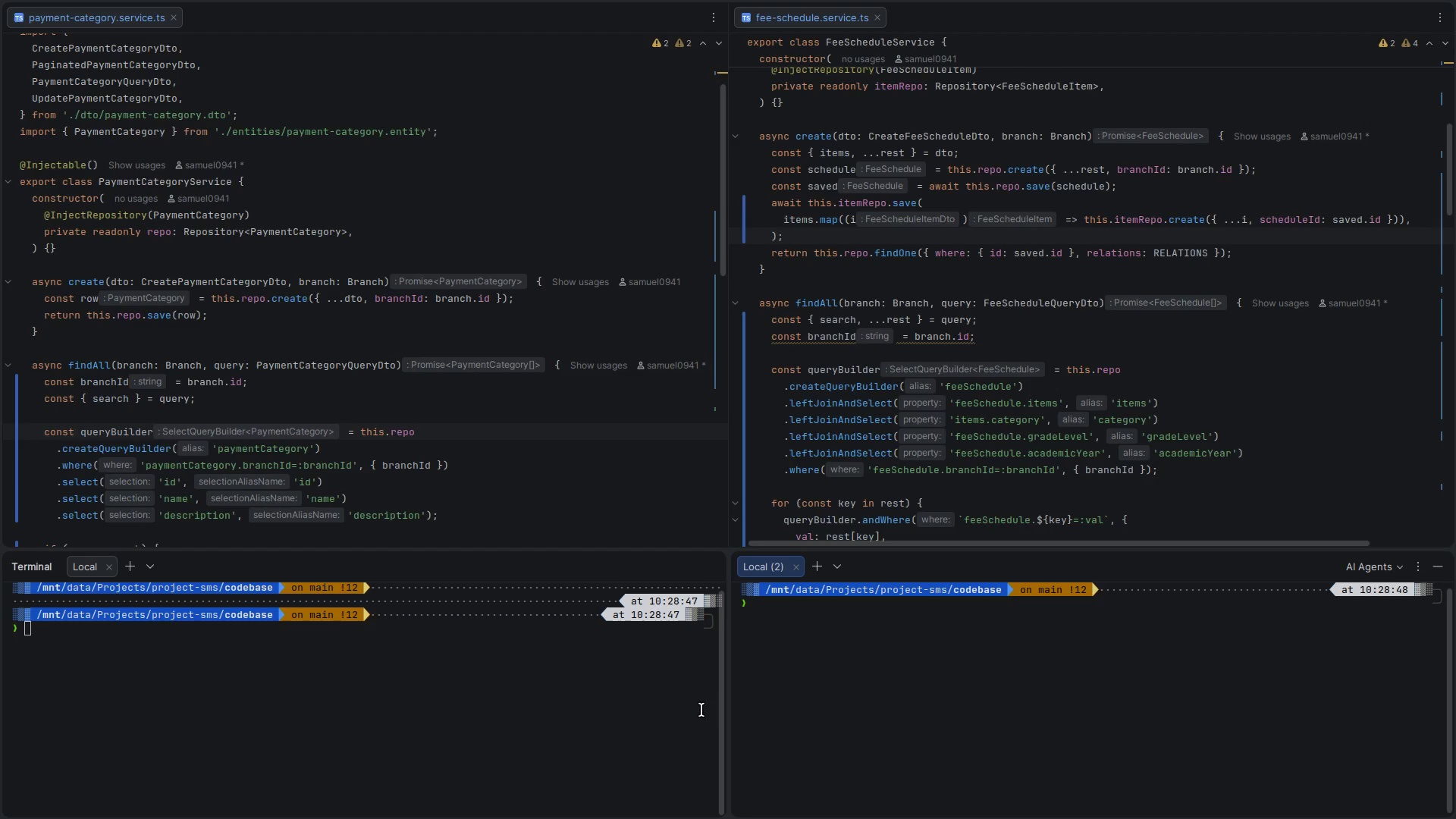 
type(cd api)
 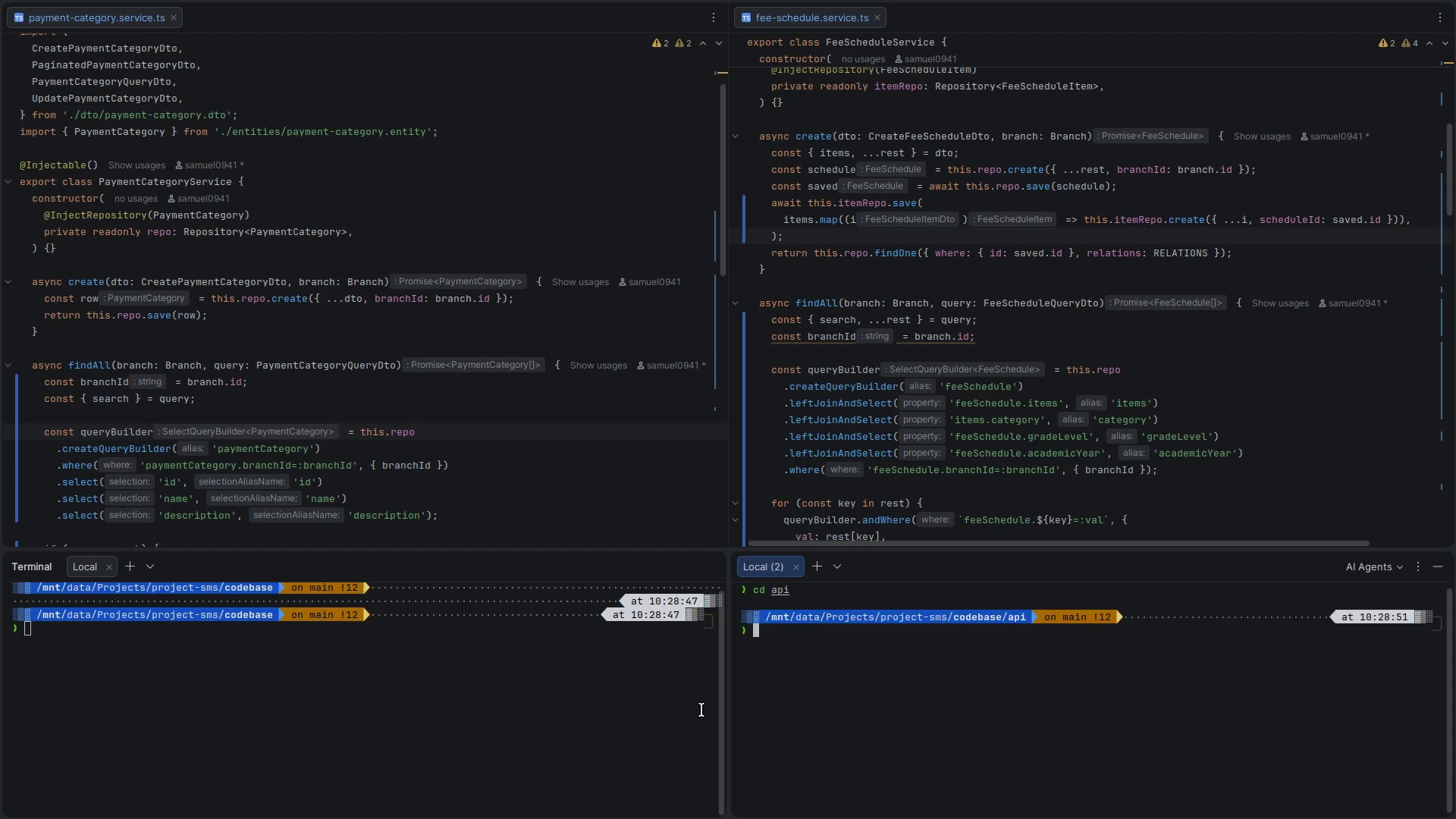 
key(Enter)
 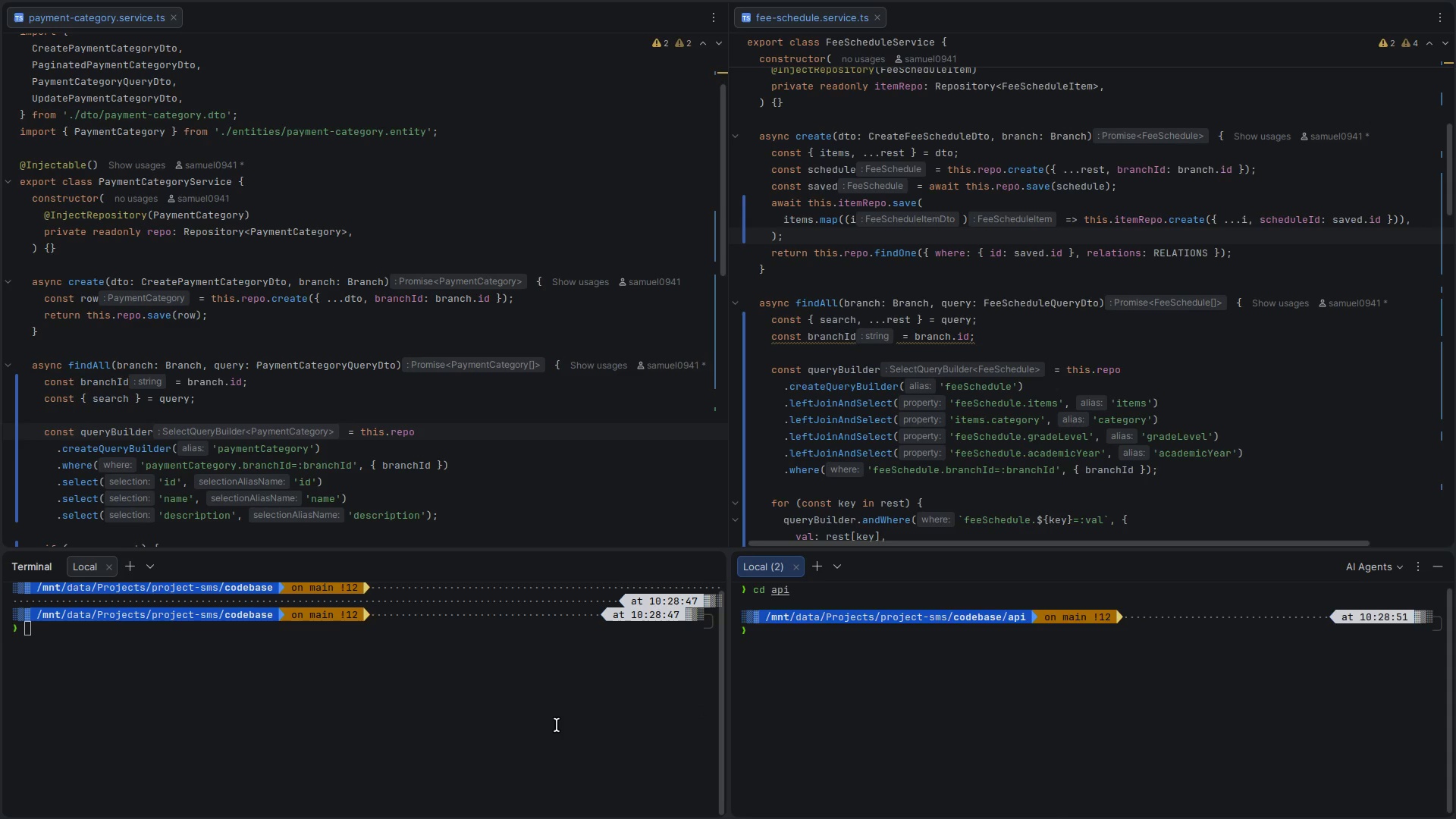 
left_click([557, 725])
 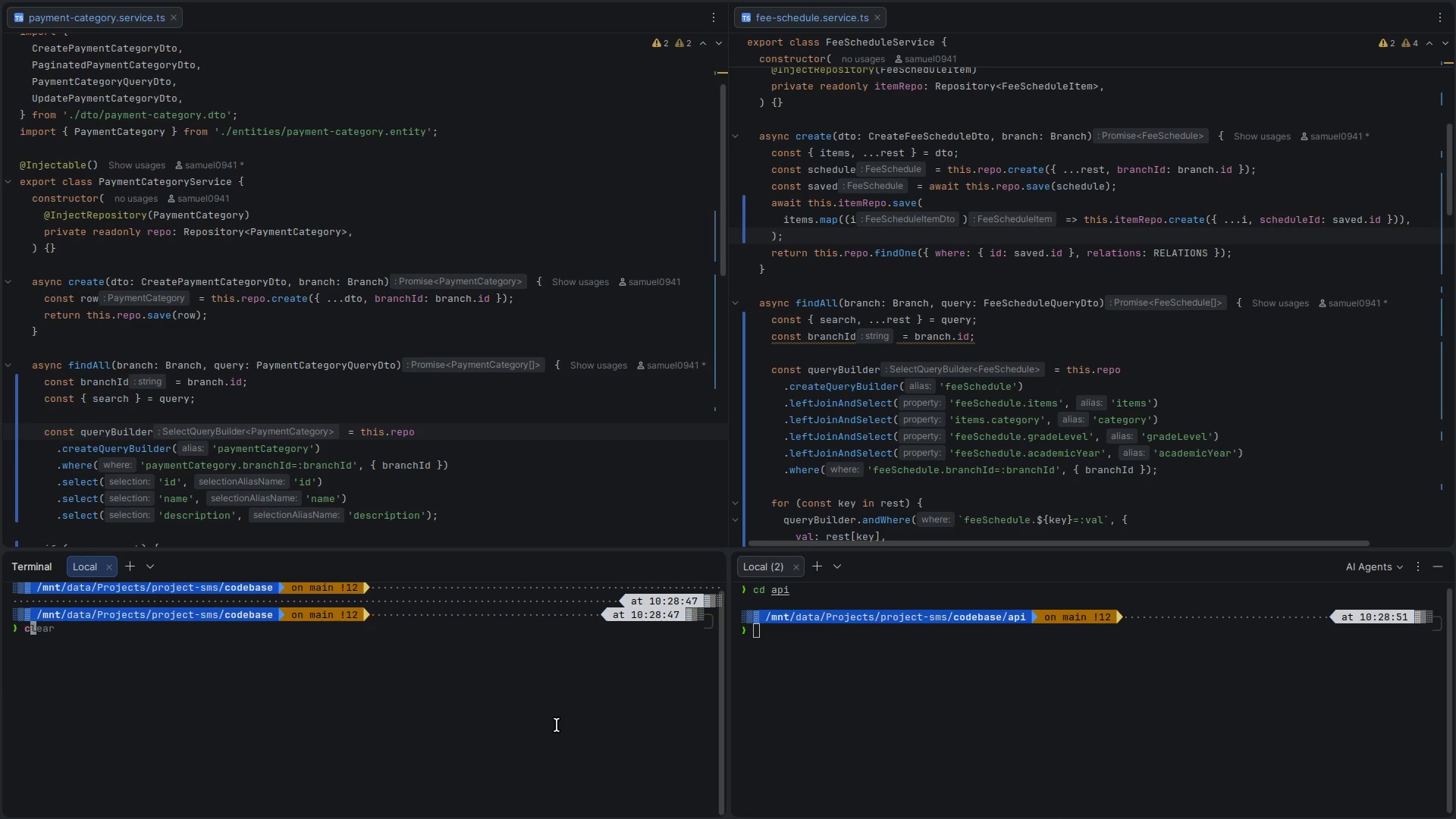 
type(cd app)
 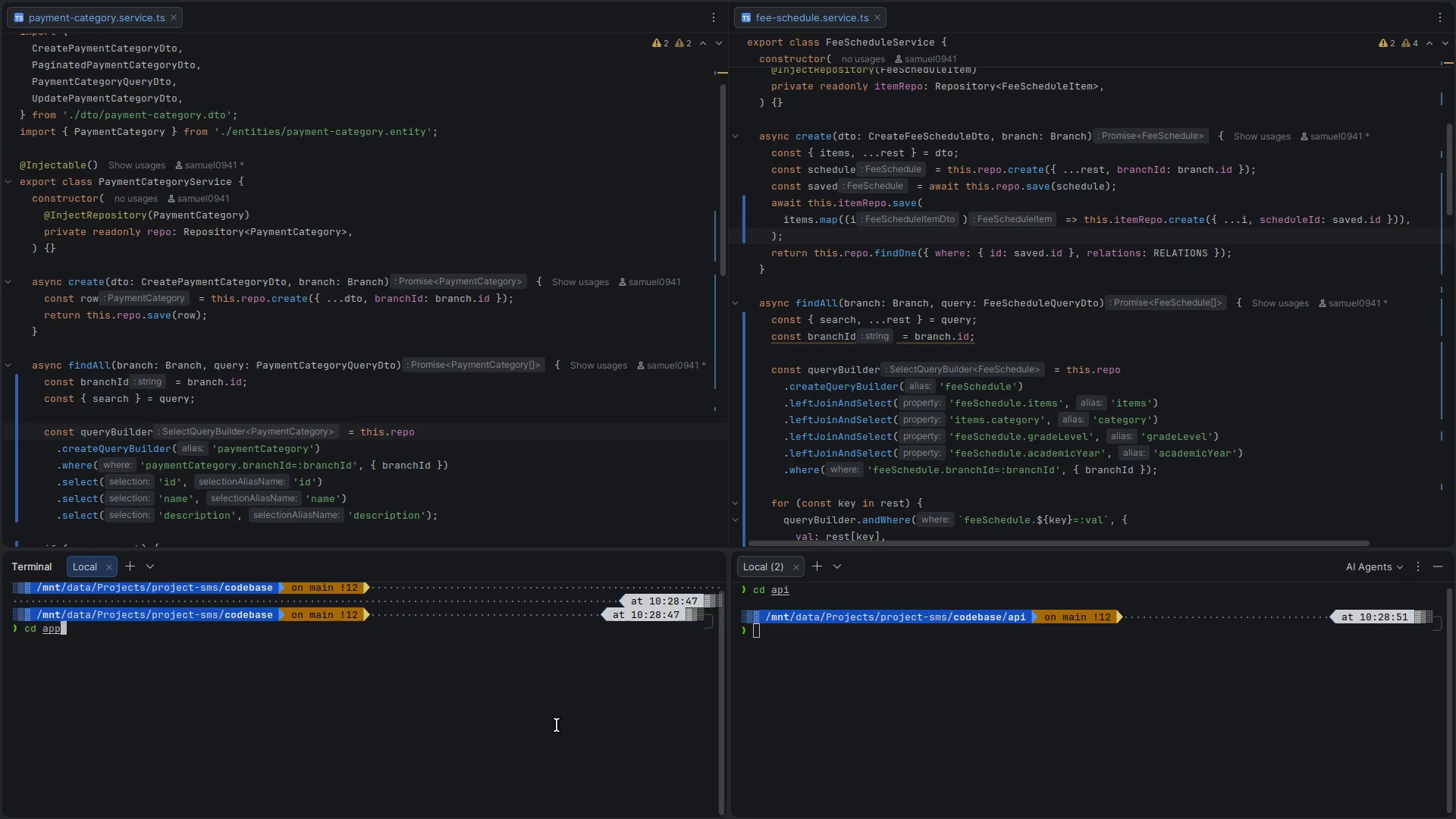 
key(Enter)
 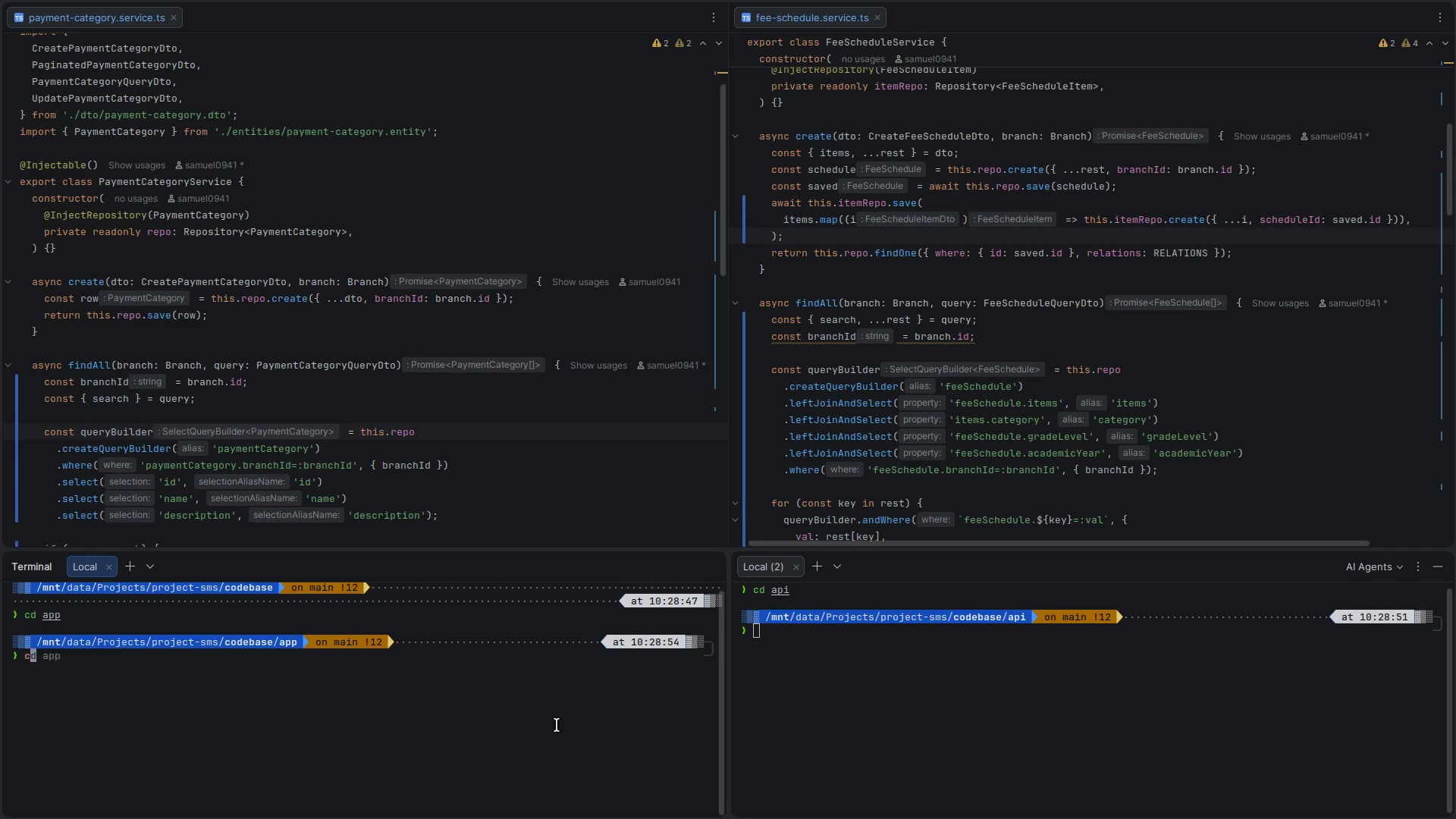 
type(clear)
 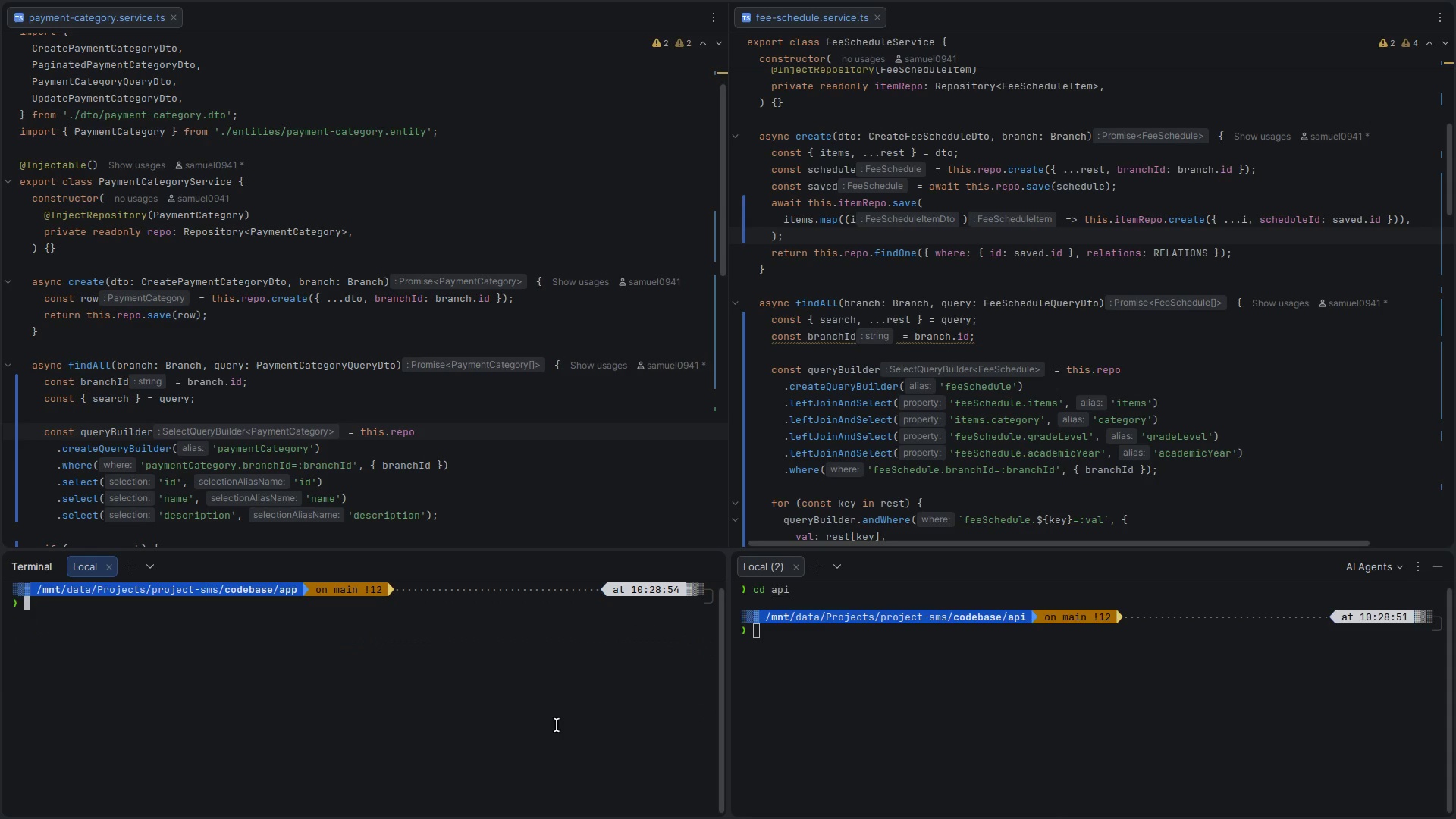 
key(Enter)
 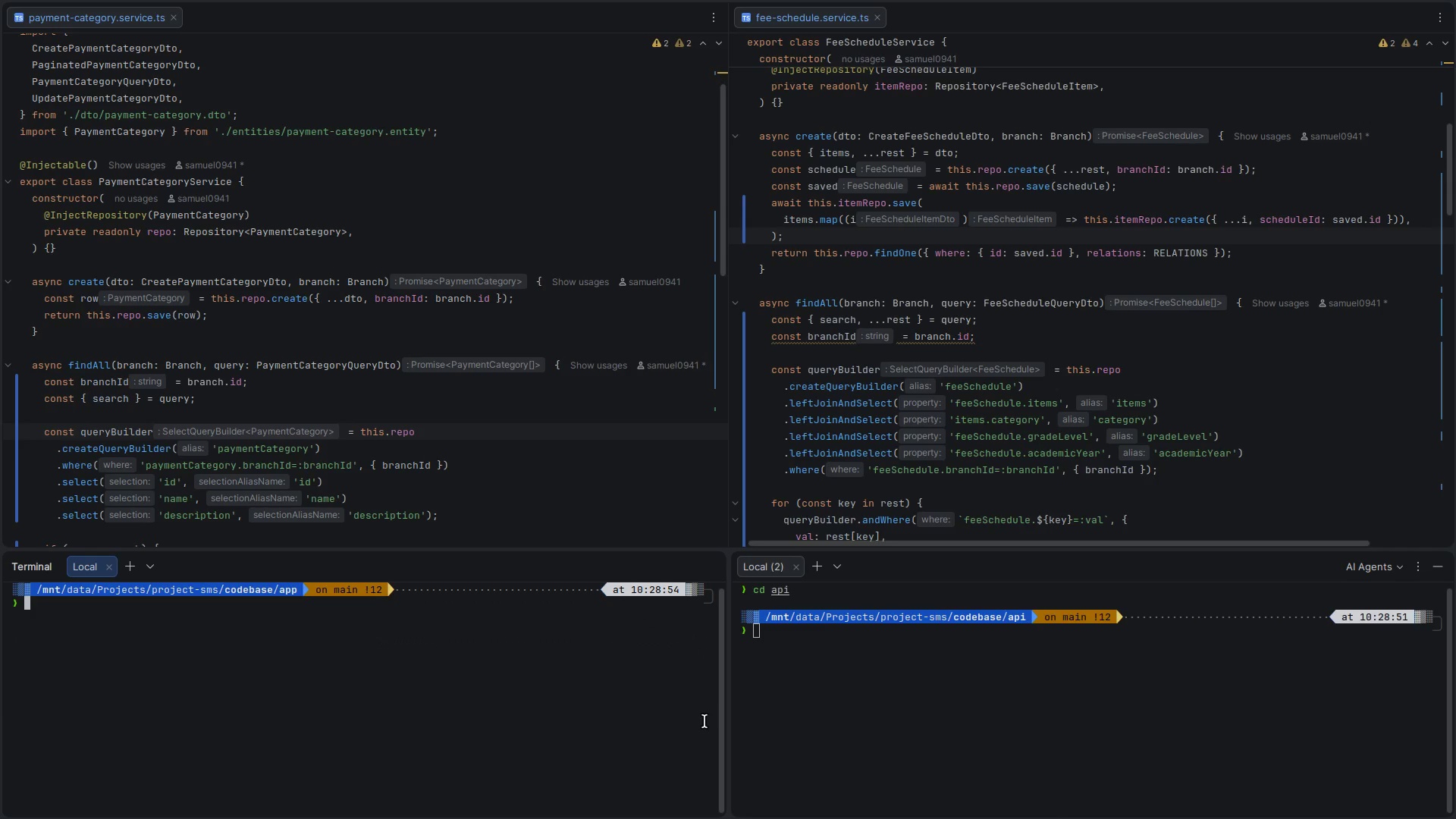 
left_click([944, 767])
 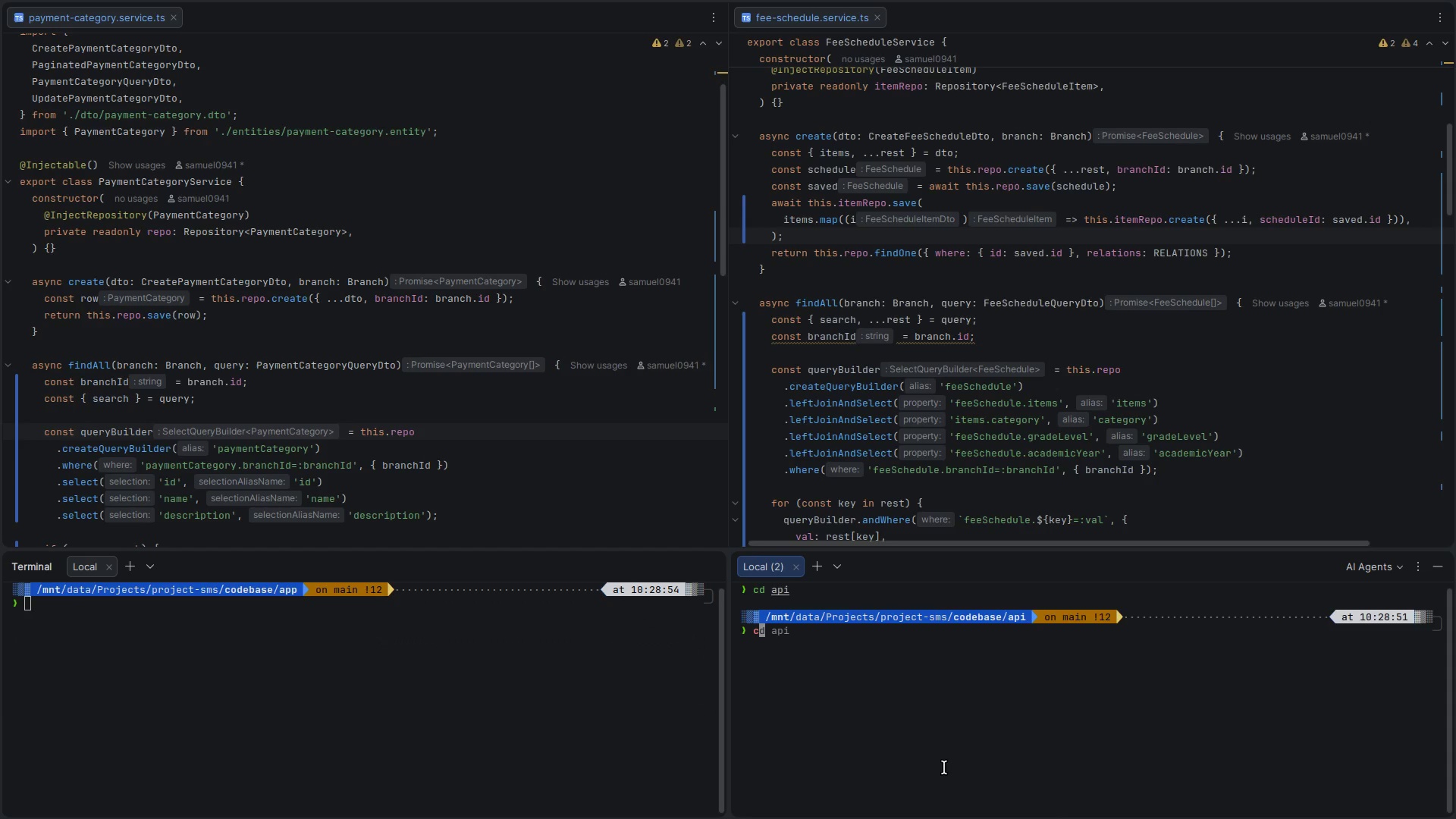 
type(clear)
 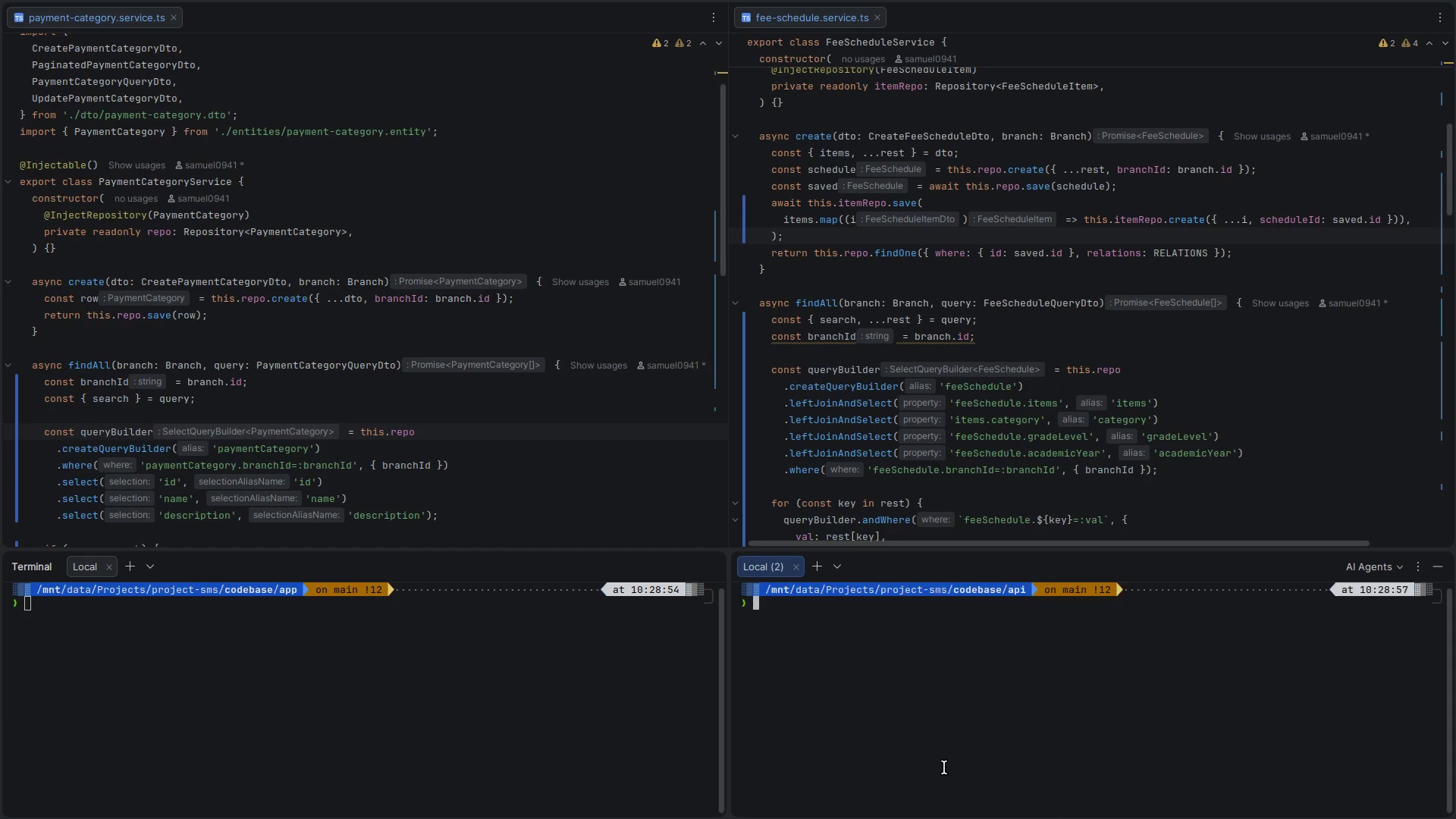 
key(Enter)
 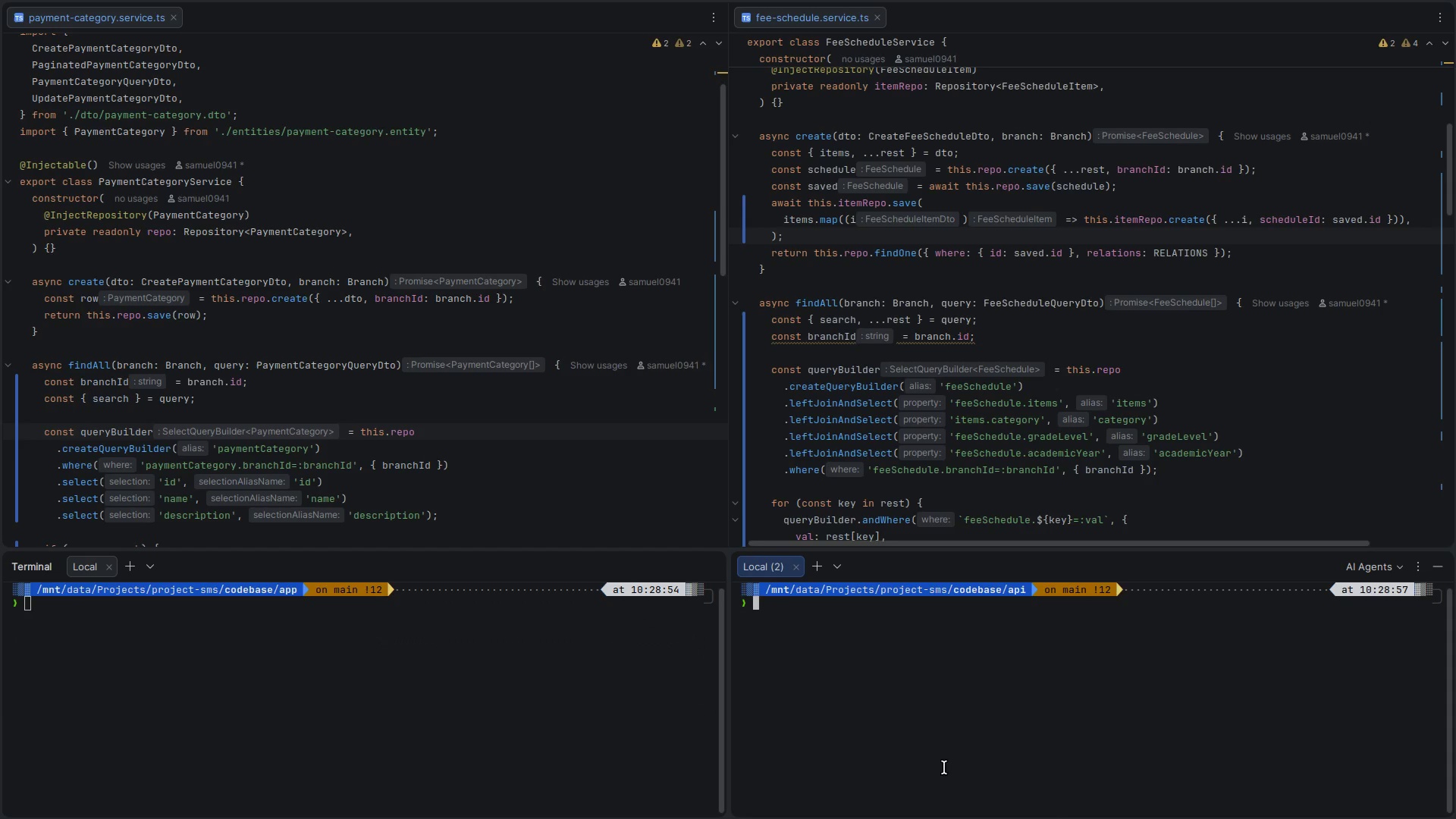 
type(npm ru)
 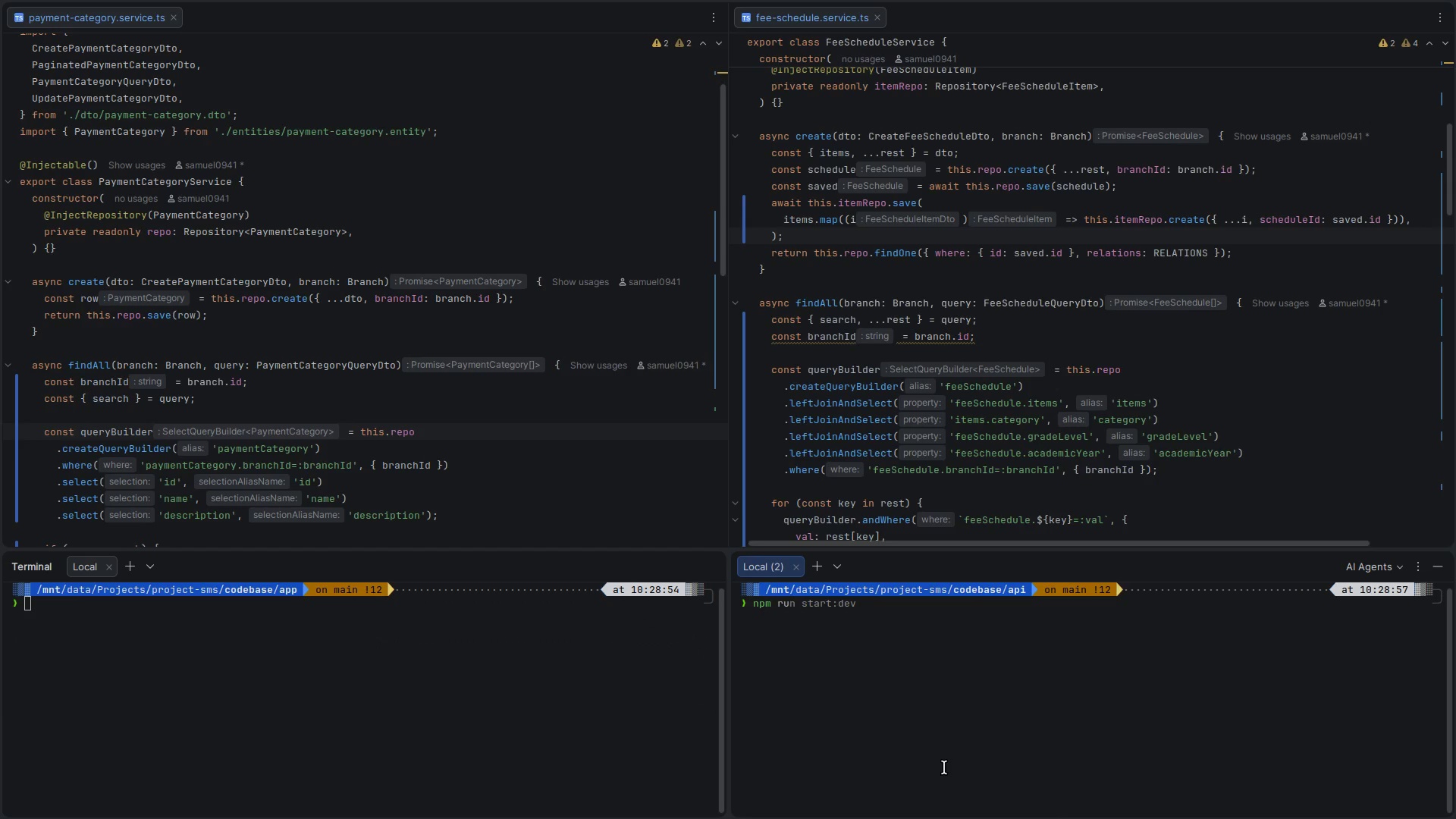 
key(ArrowRight)
 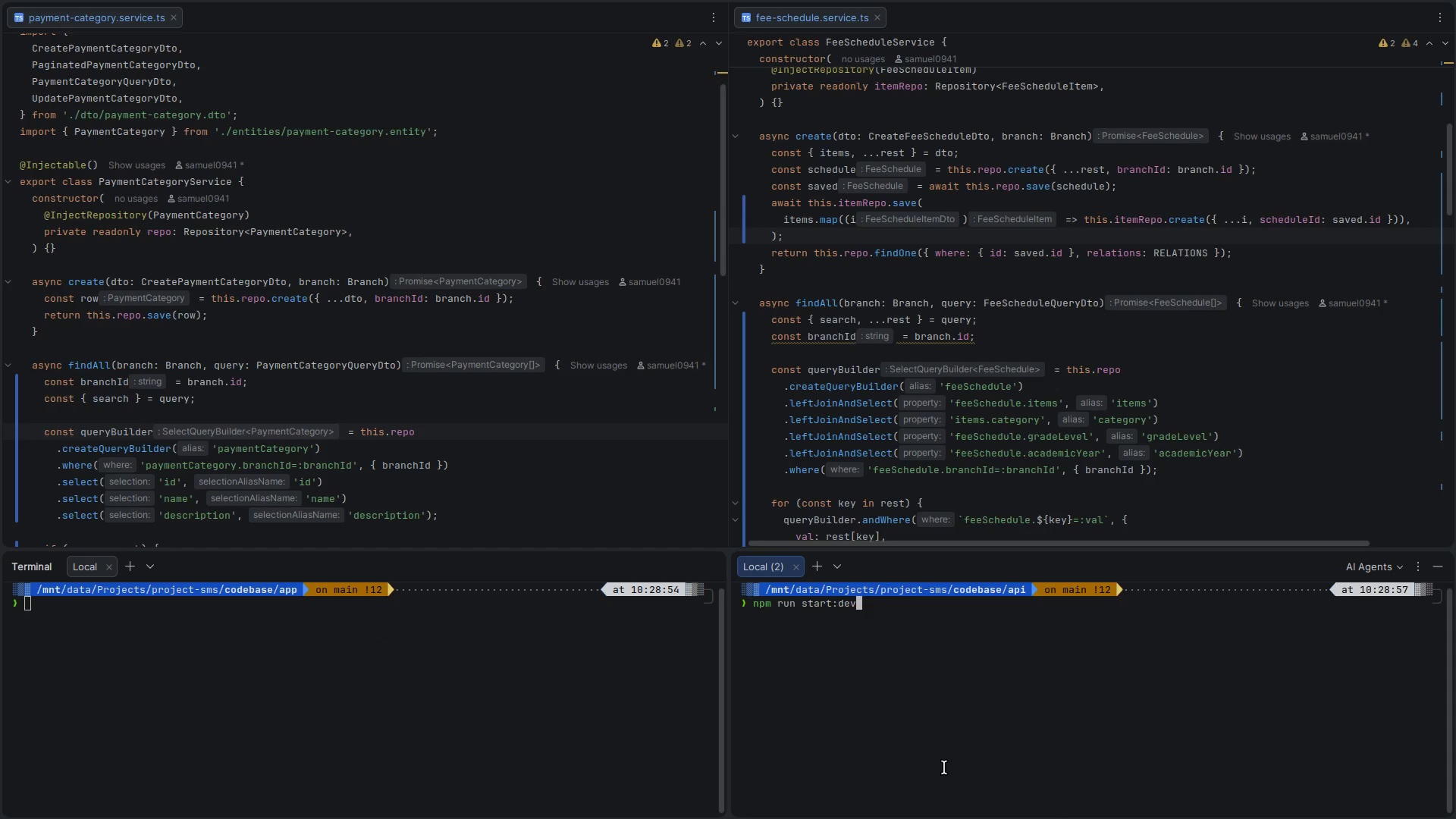 
key(Enter)
 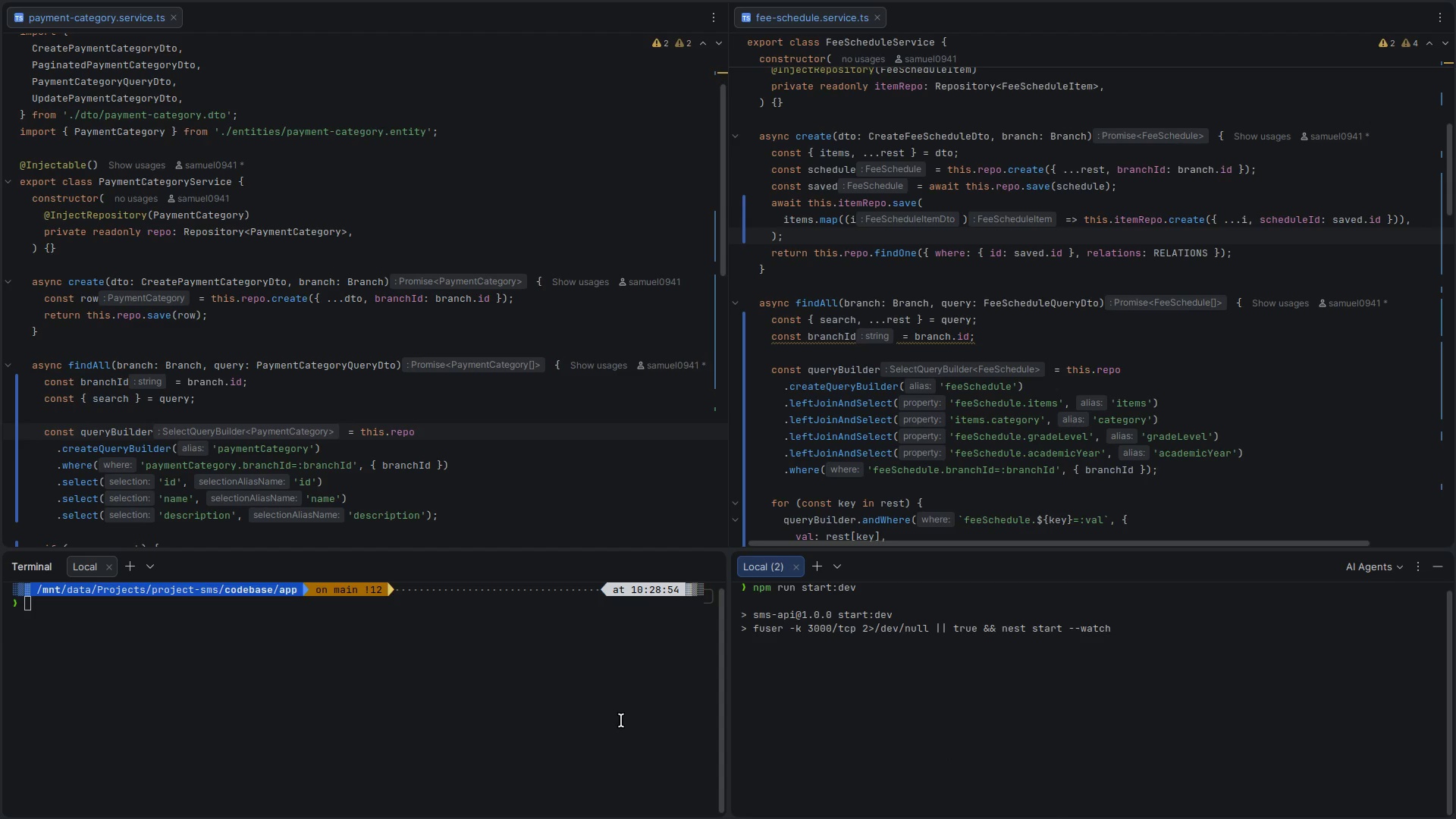 
left_click([928, 781])
 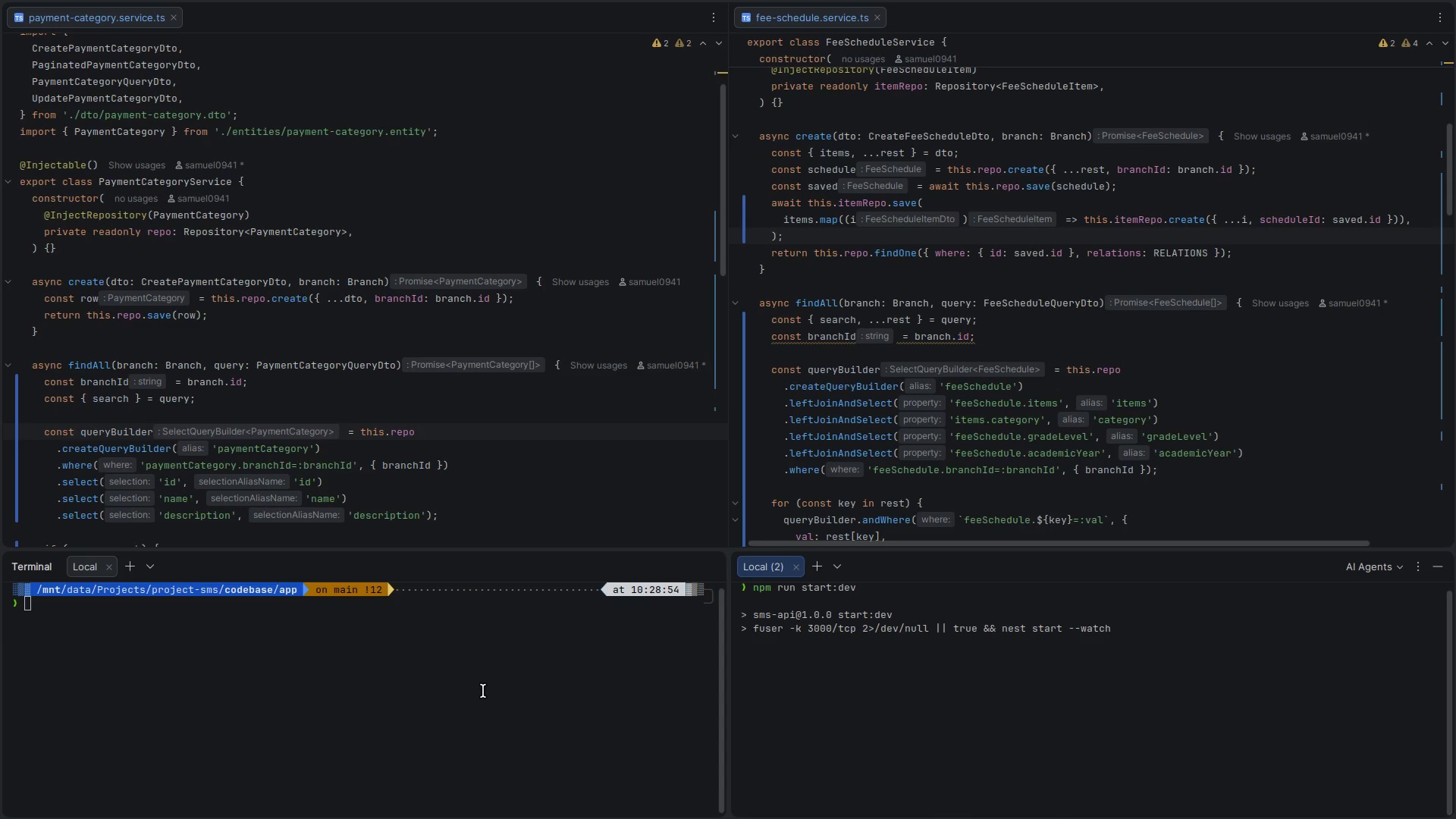 
left_click([483, 691])
 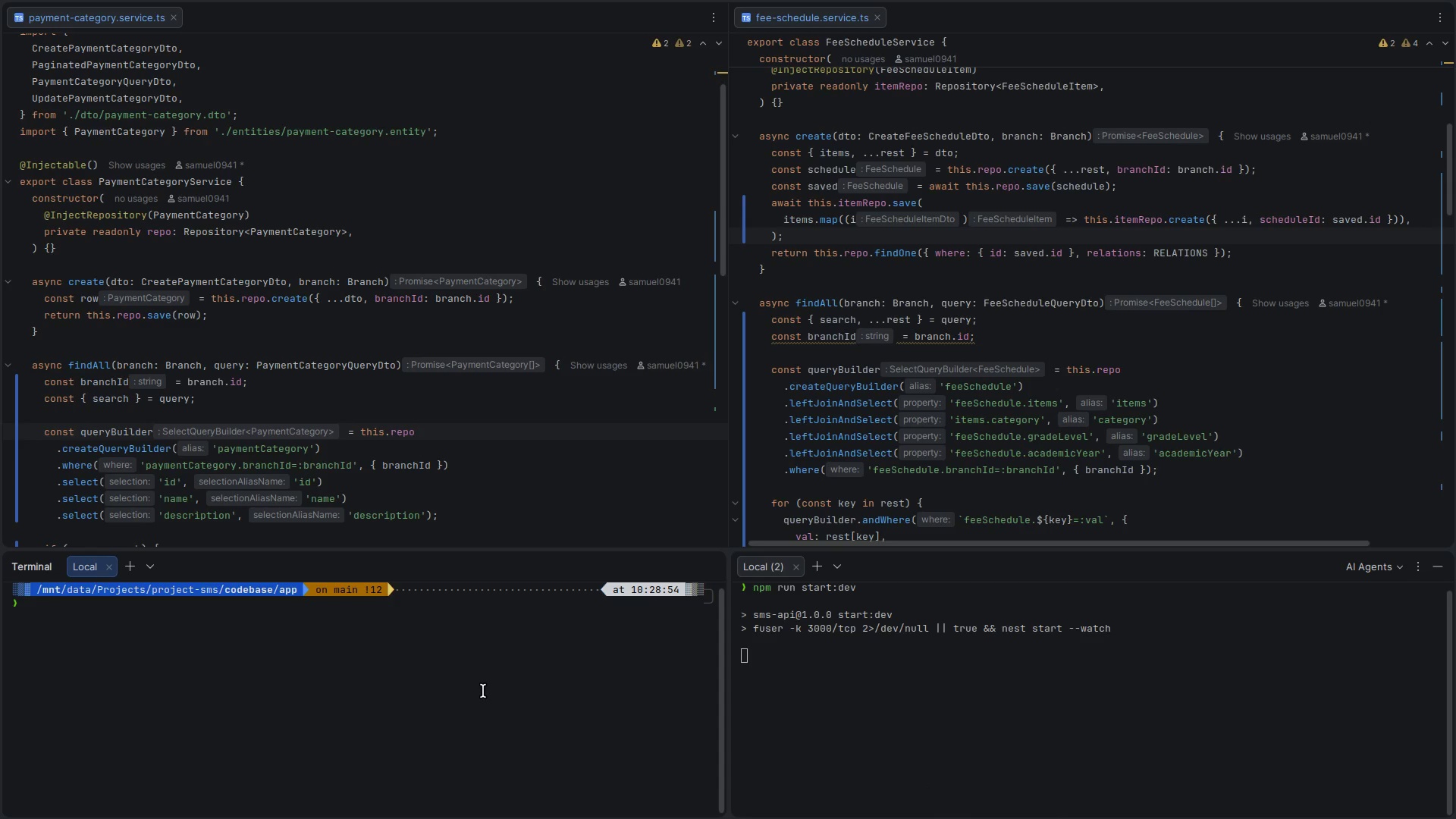 
type(status)
 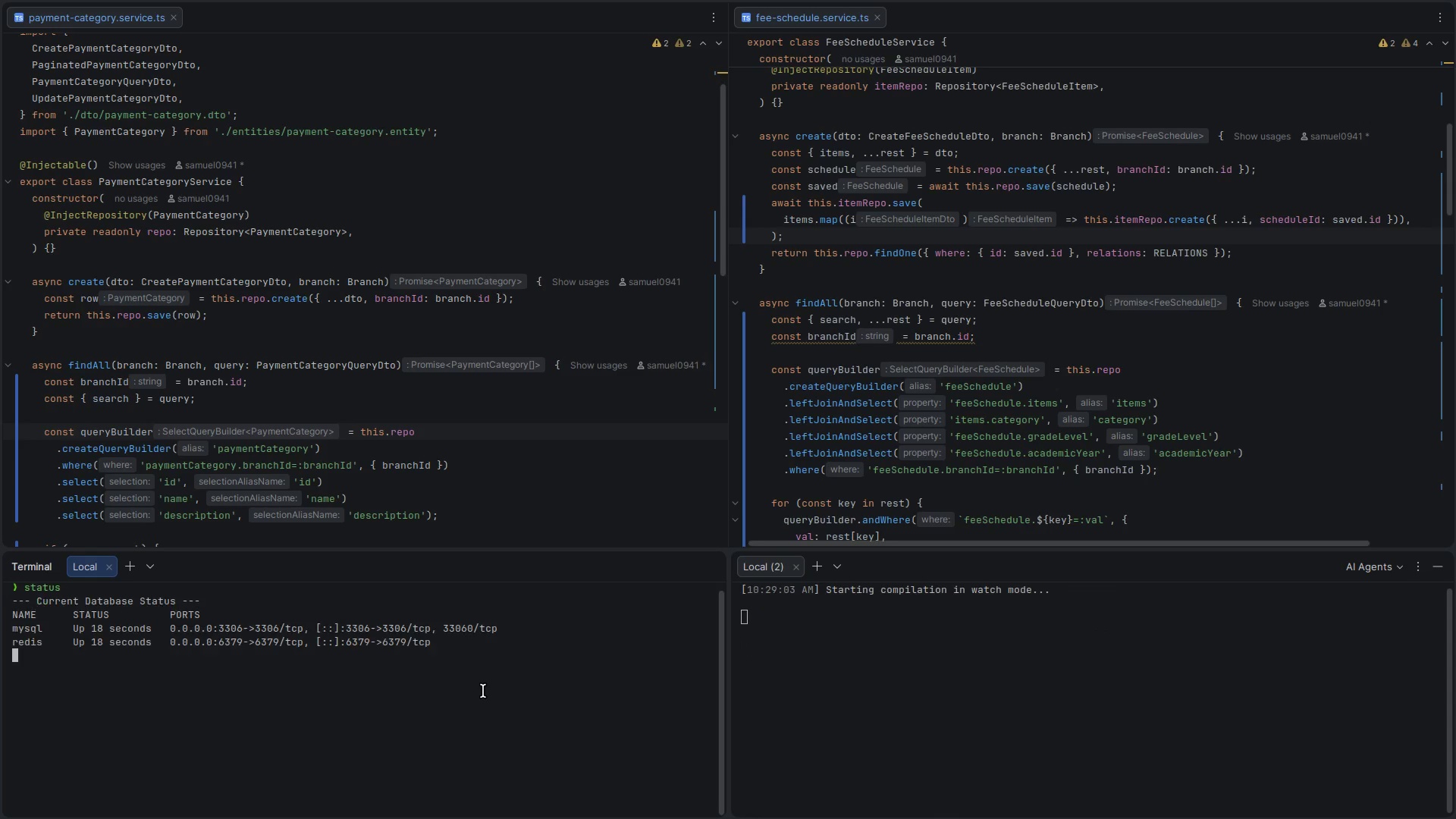 
key(Enter)
 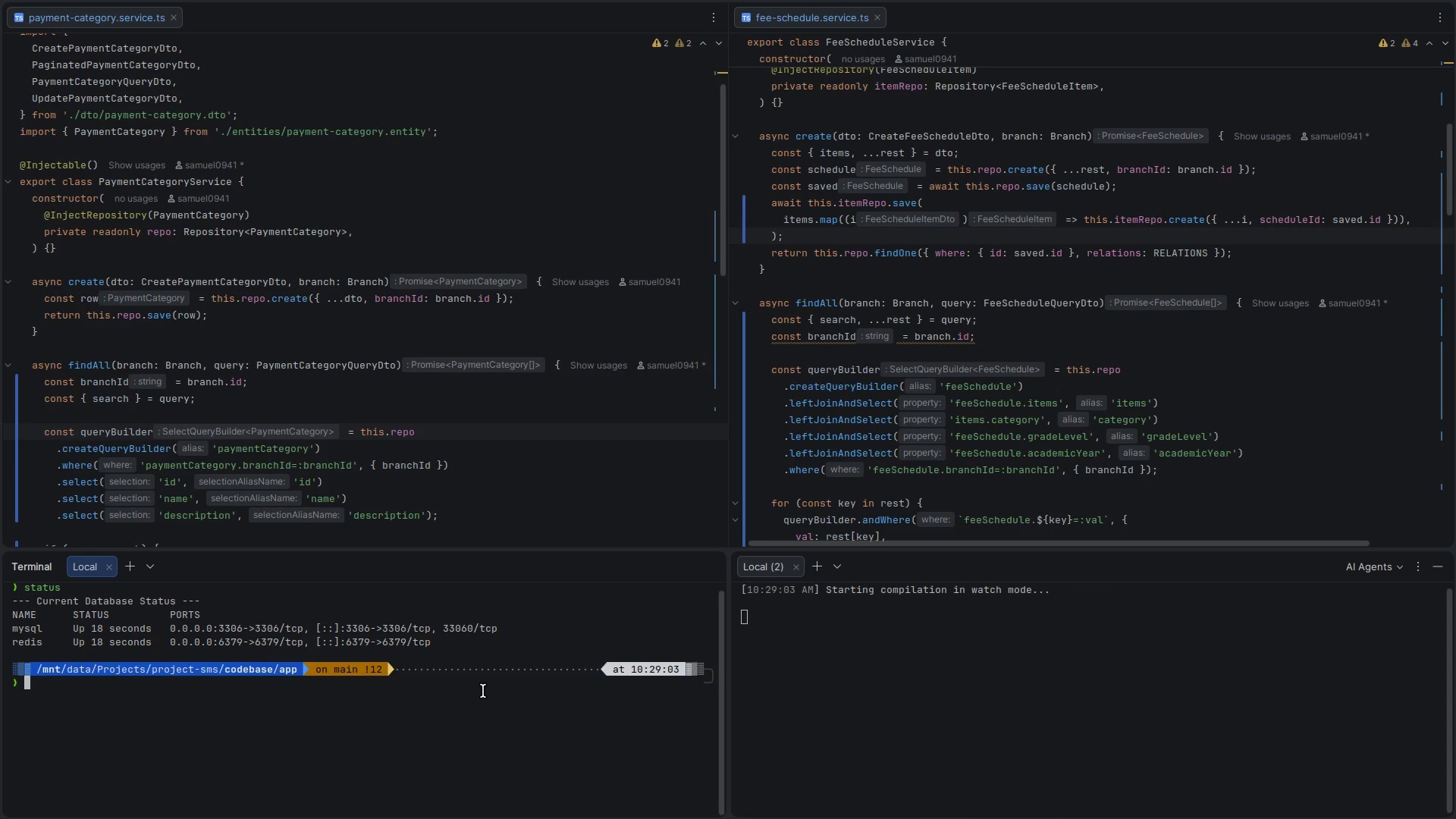 
type(donw m)
 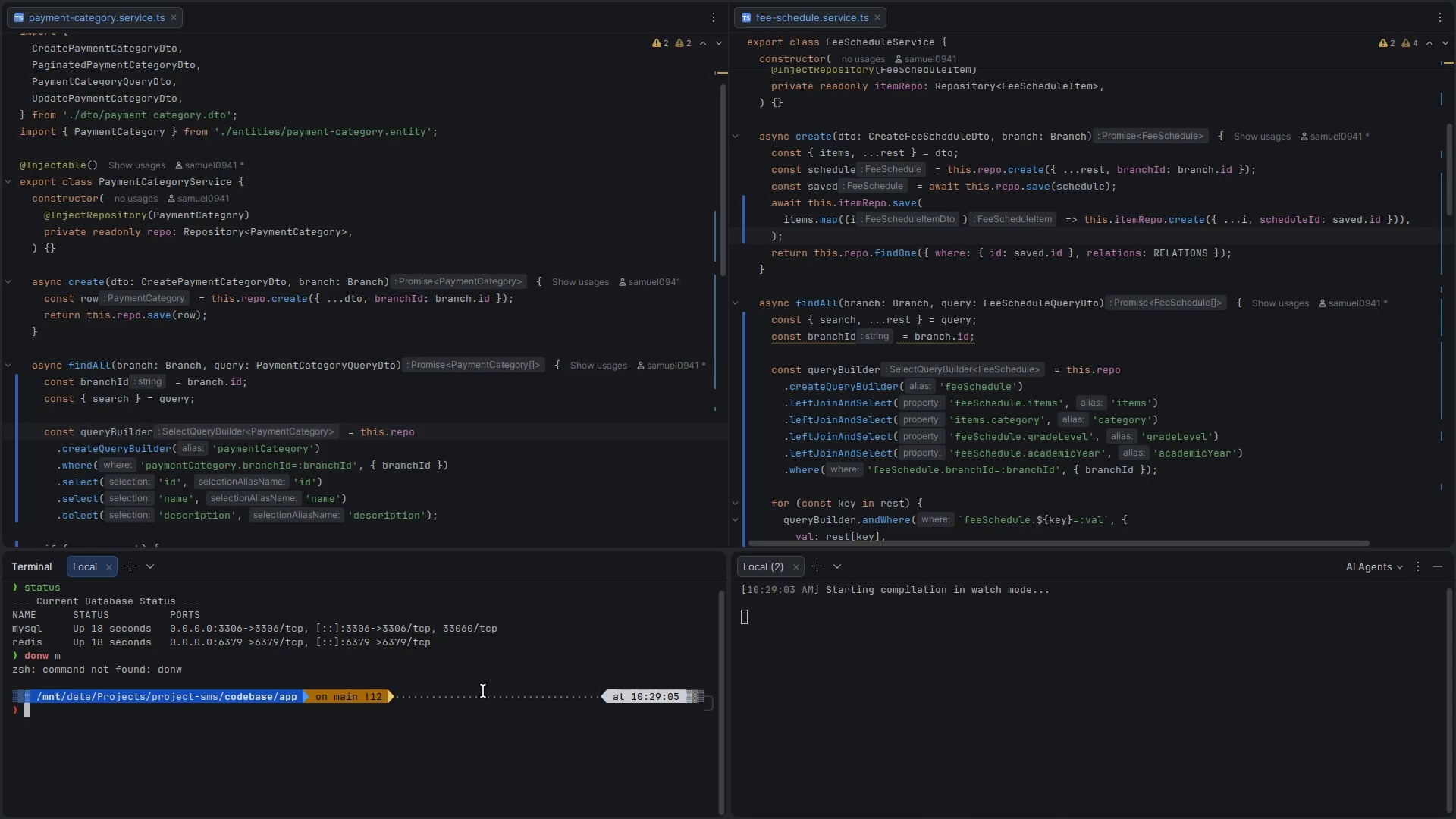 
key(Enter)
 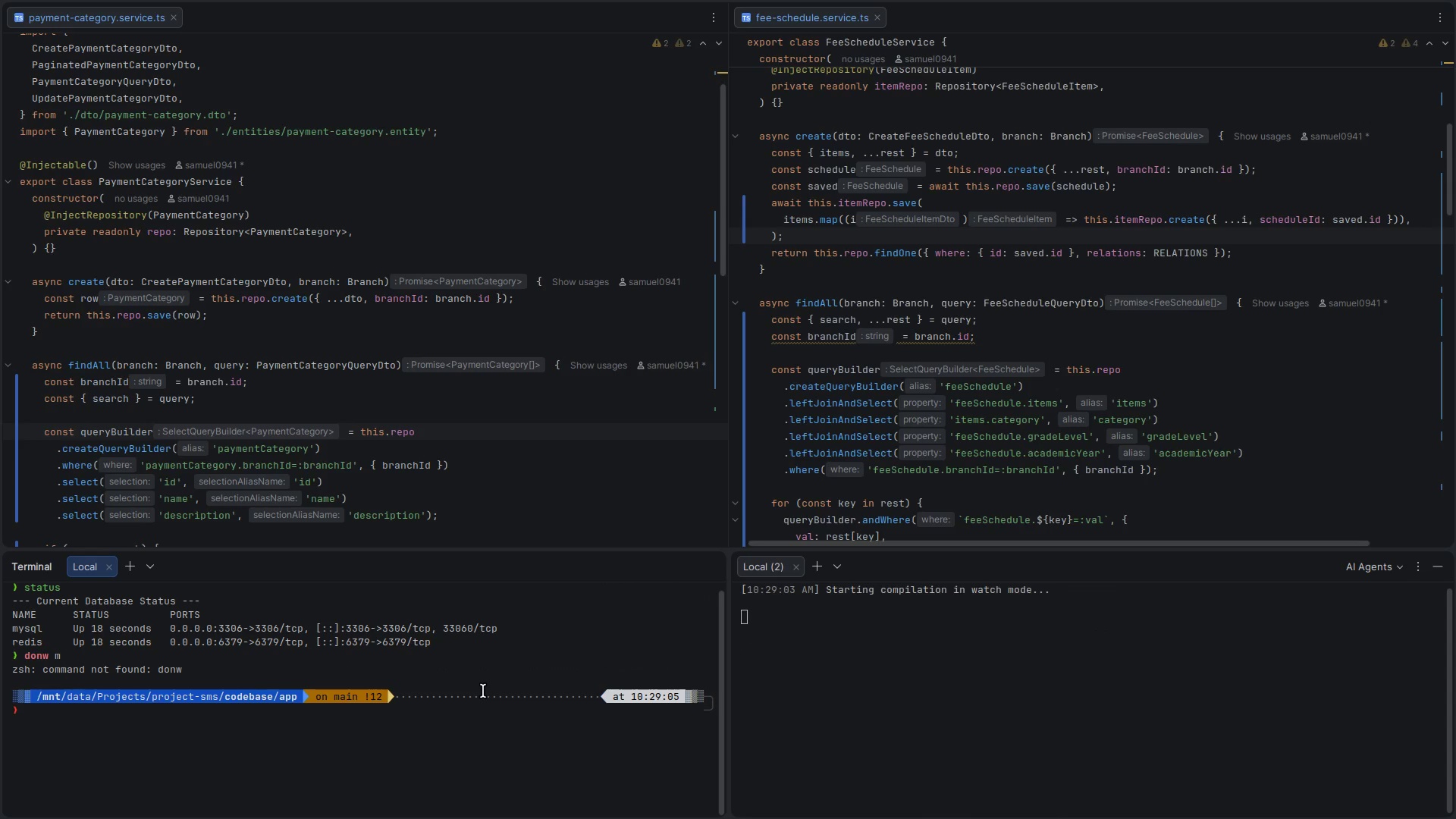 
type(s)
key(Backspace)
type(down m)
 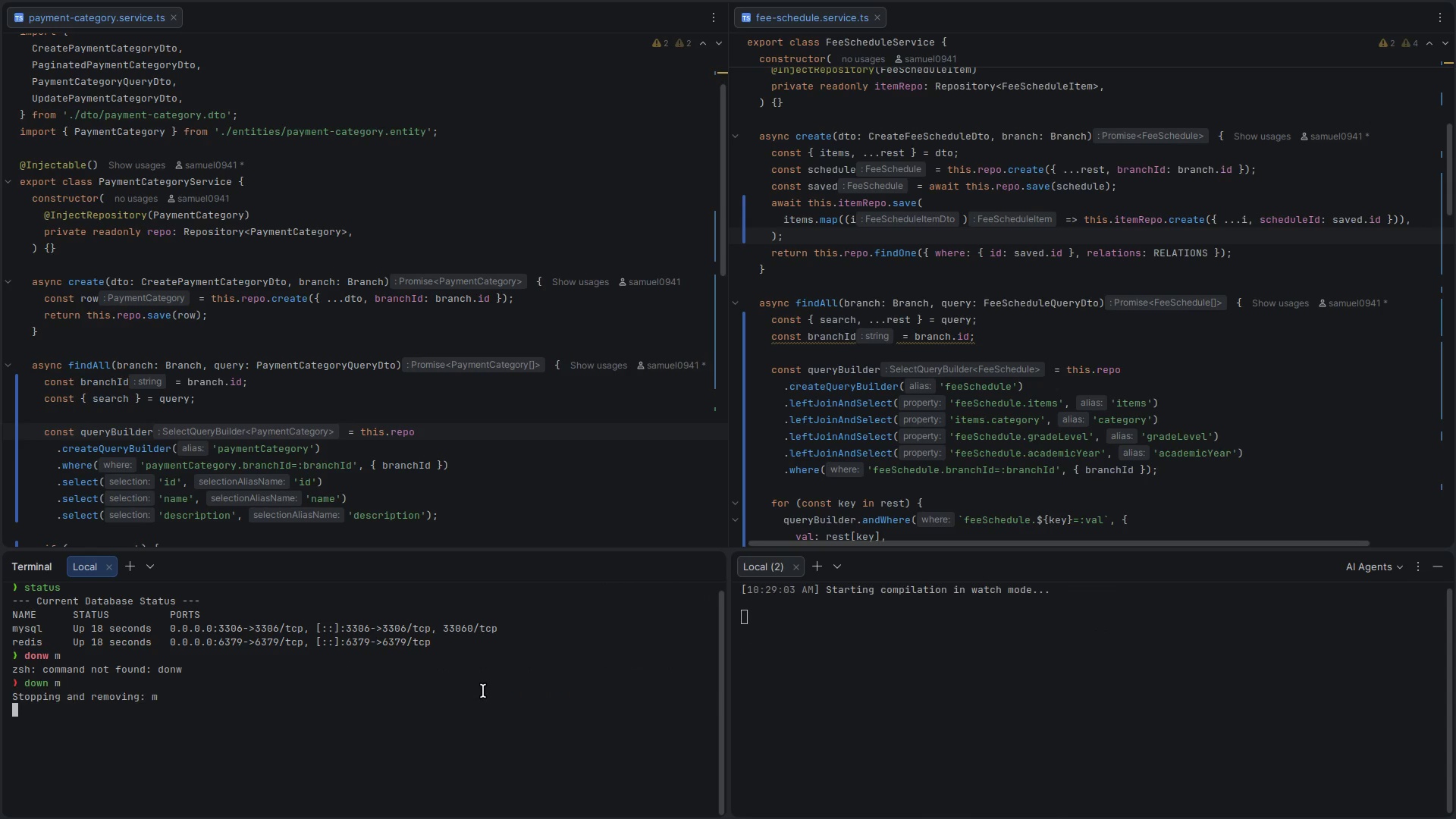 
key(Enter)
 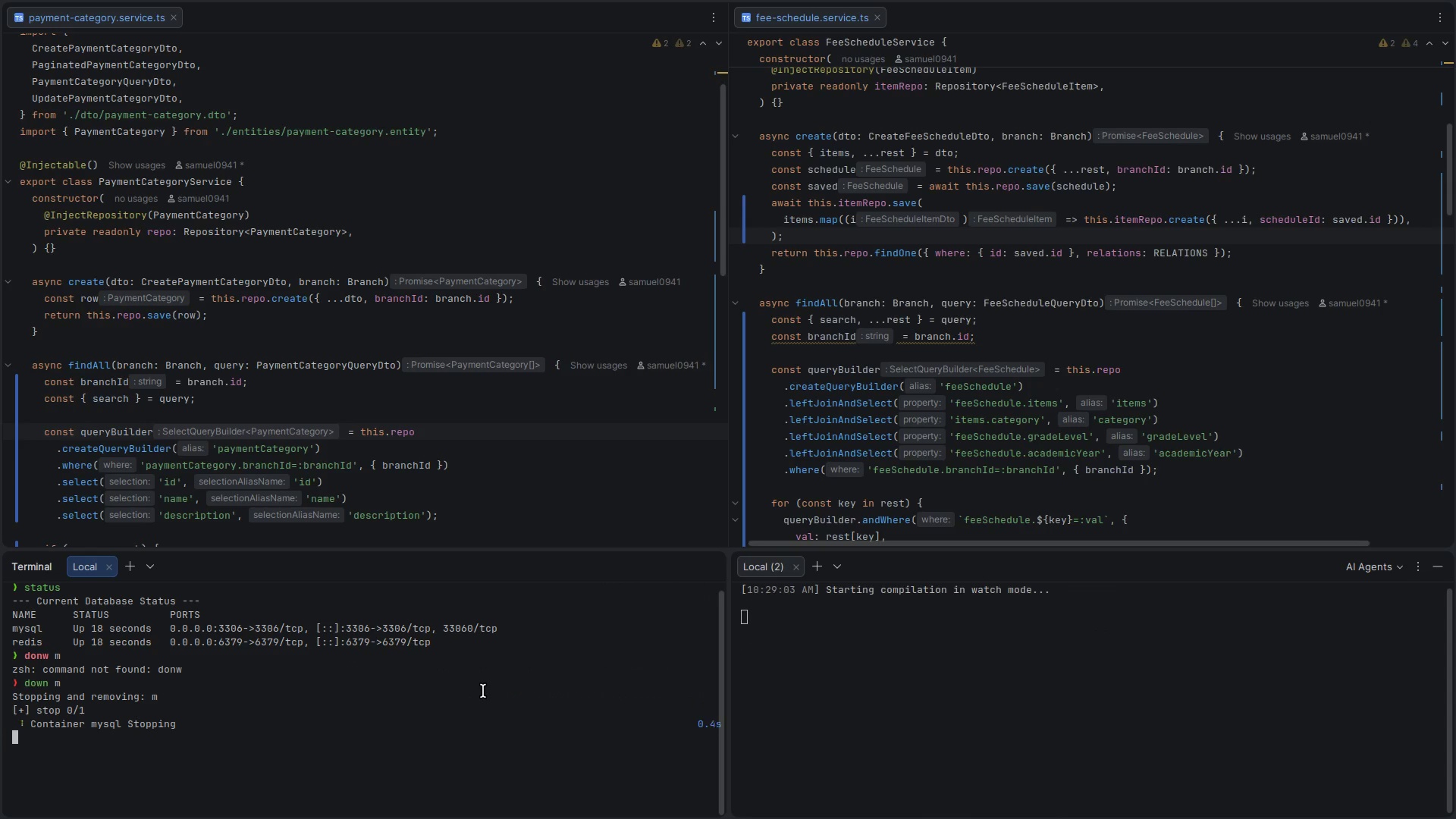 
type(up p)
 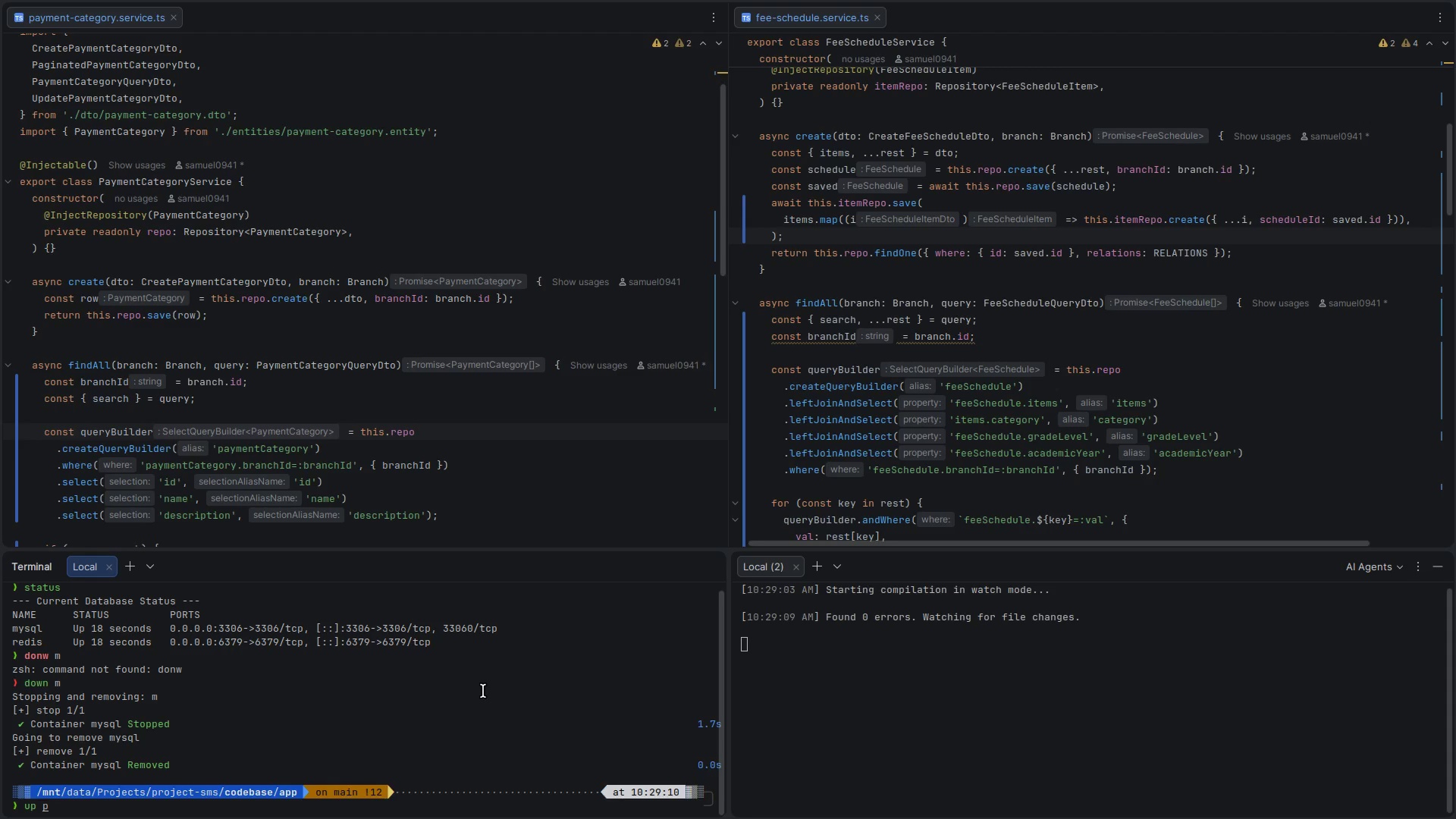 
key(Enter)
 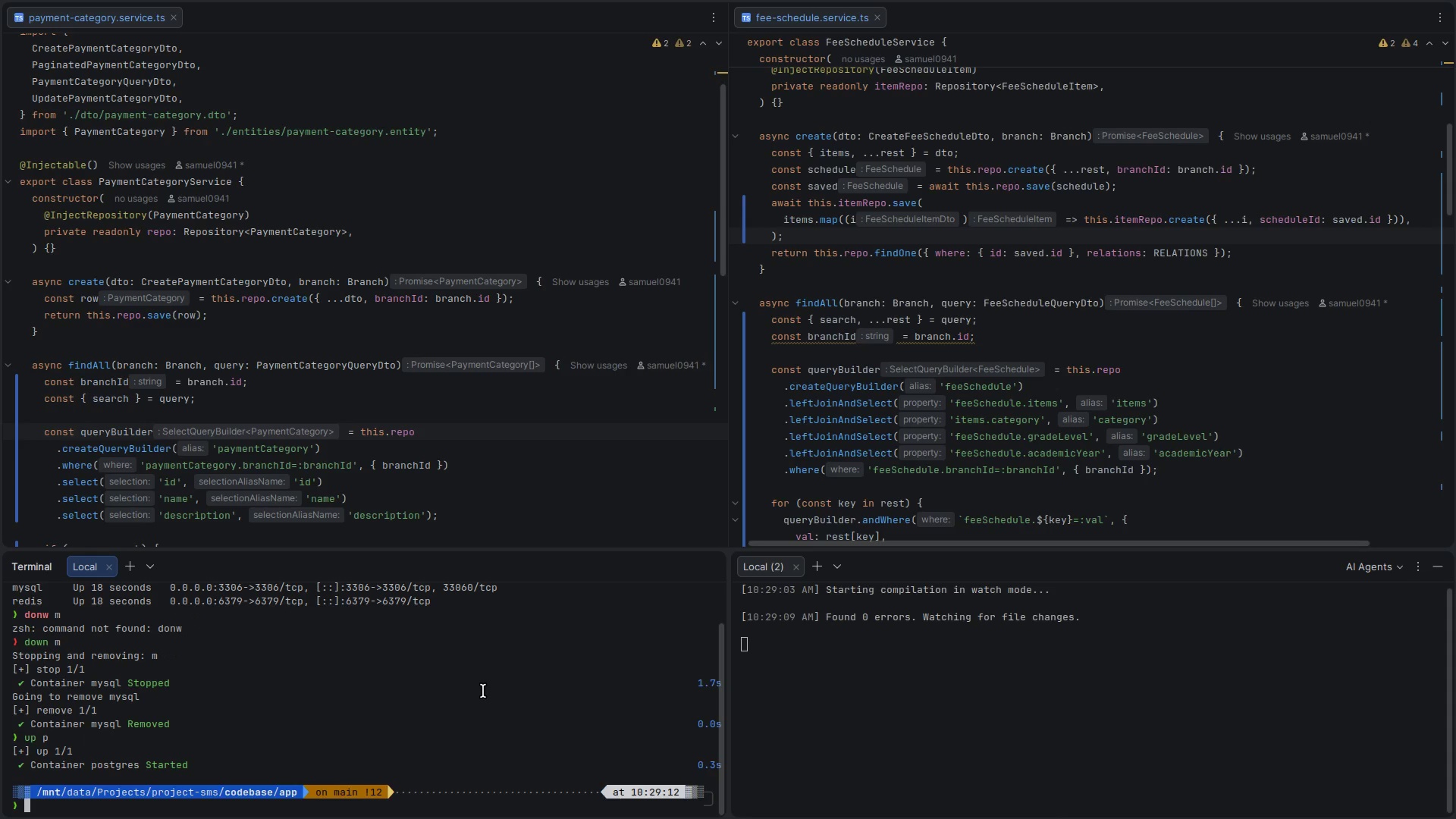 
type(clear)
 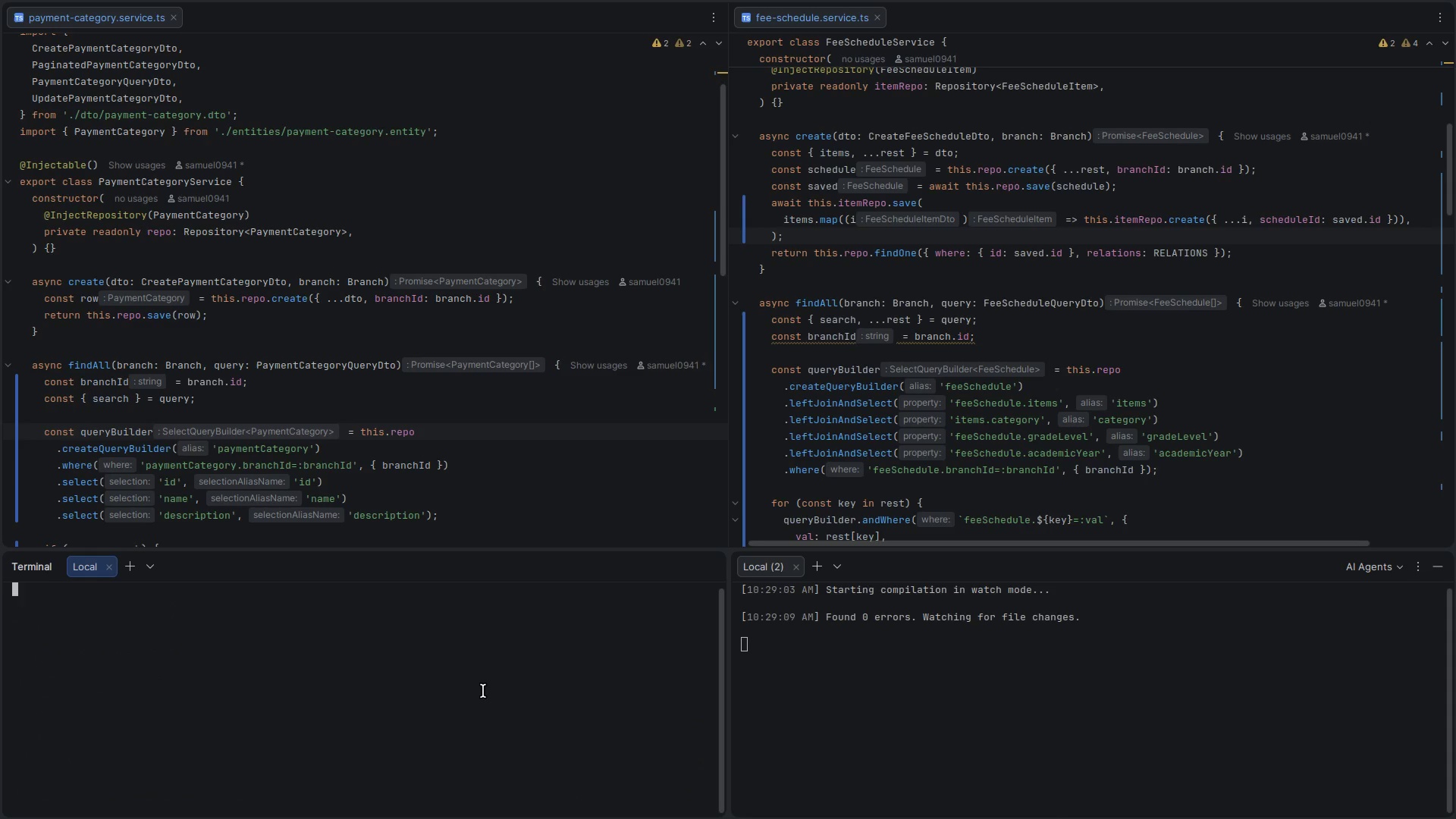 
key(Enter)
 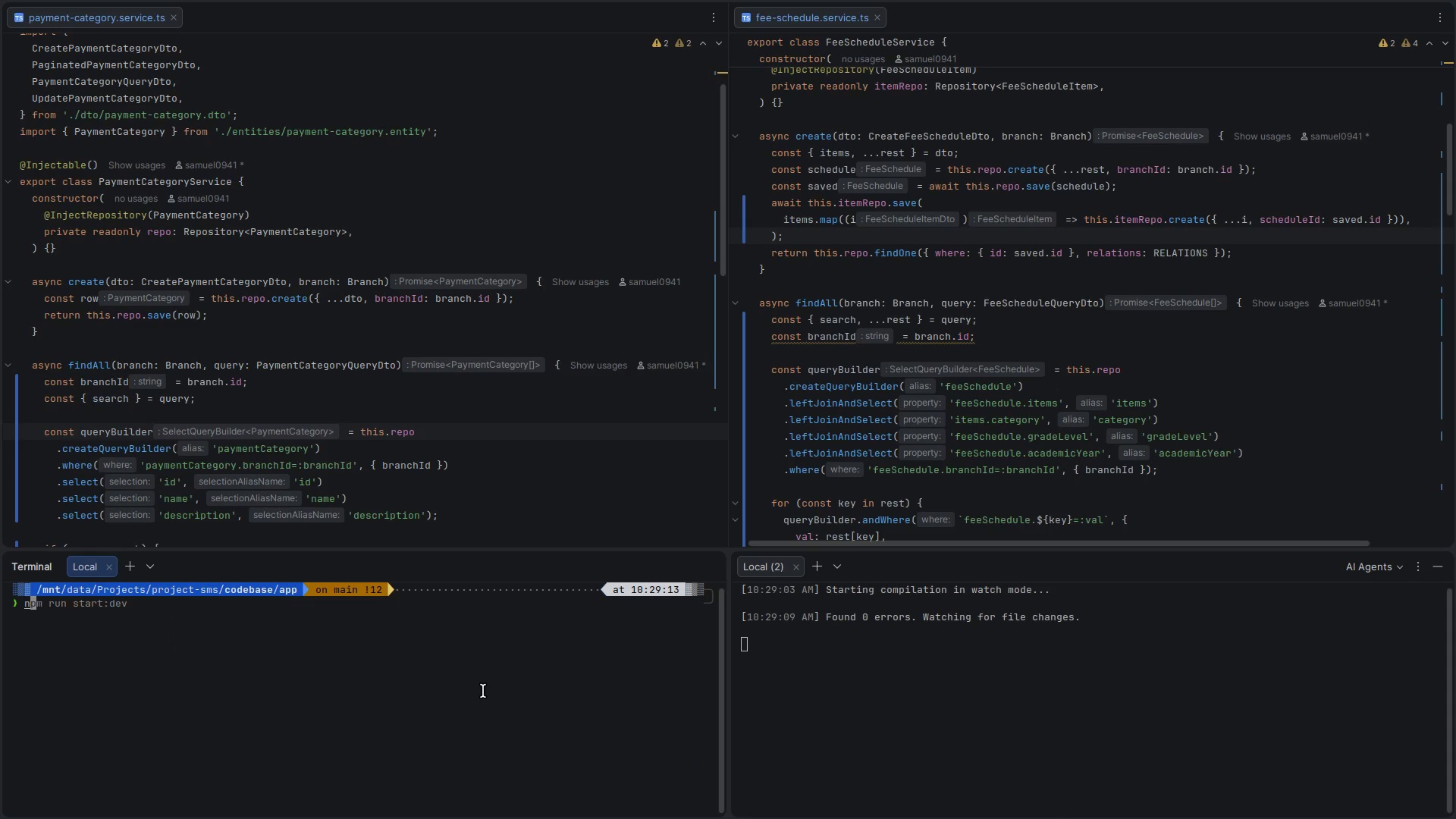 
type(npm run dev)
 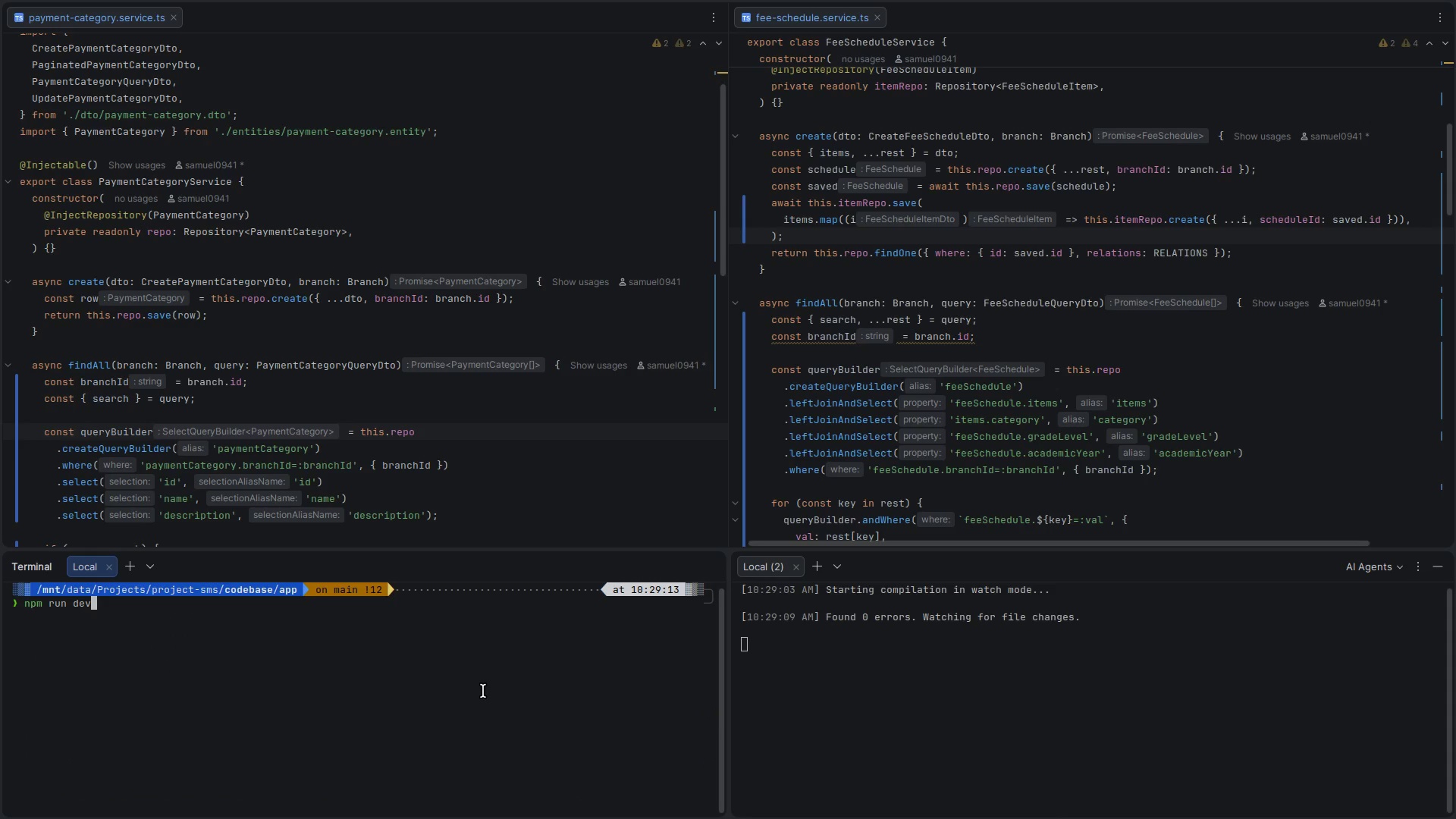 
key(Enter)
 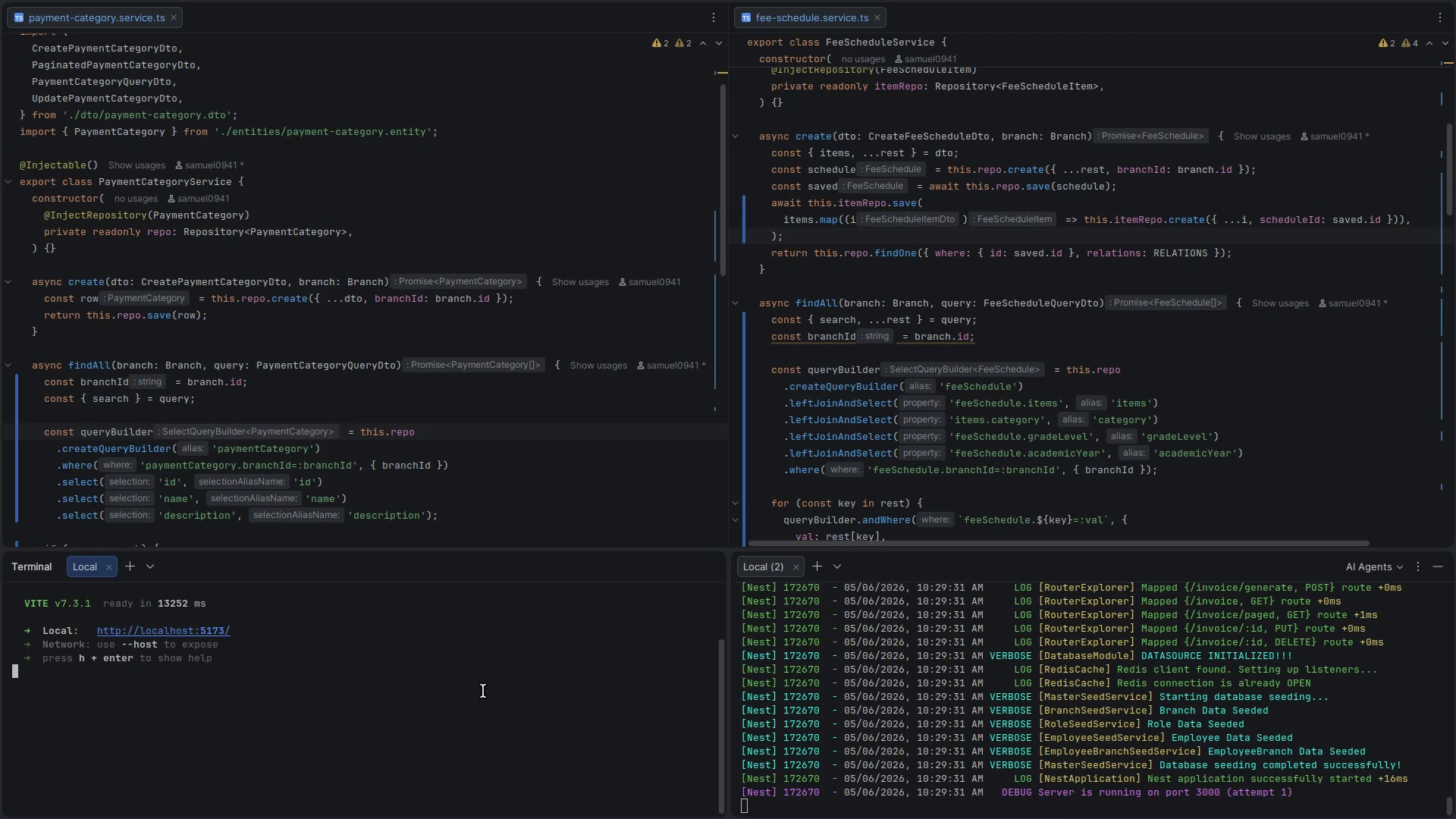 
wait(38.02)
 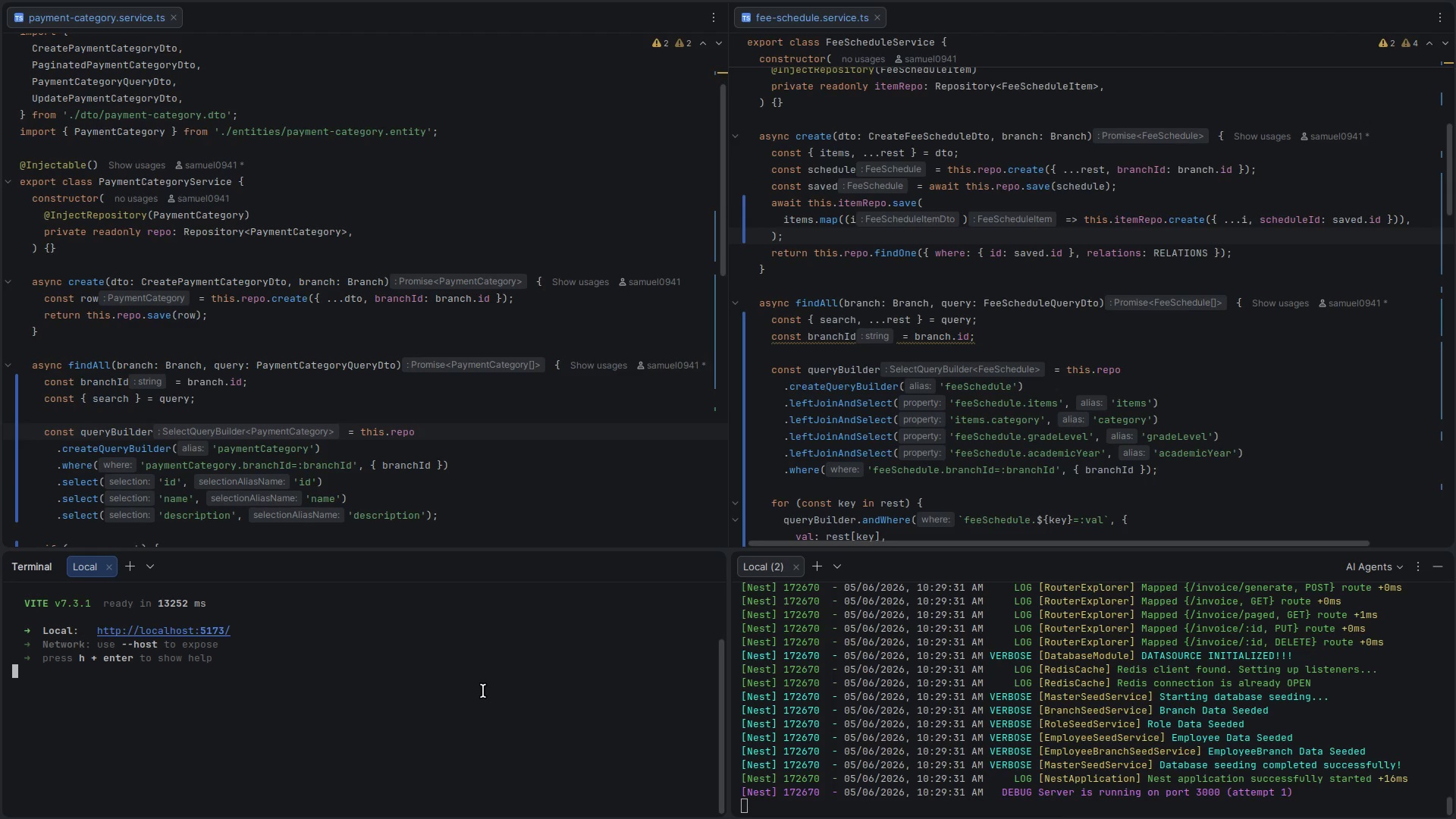 
hold_key(key=ControlLeft, duration=0.41)
 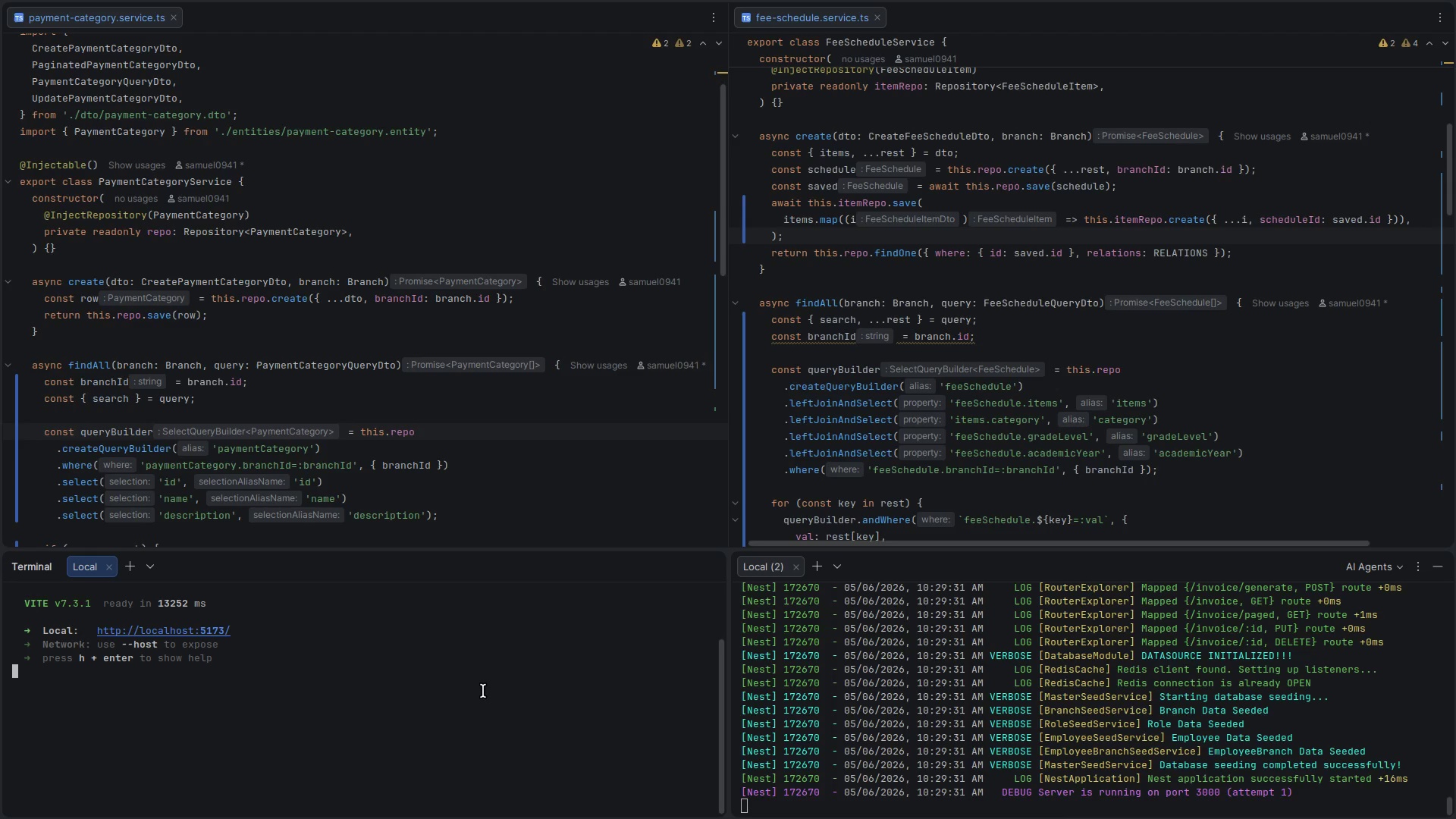 
hold_key(key=AltLeft, duration=0.38)
 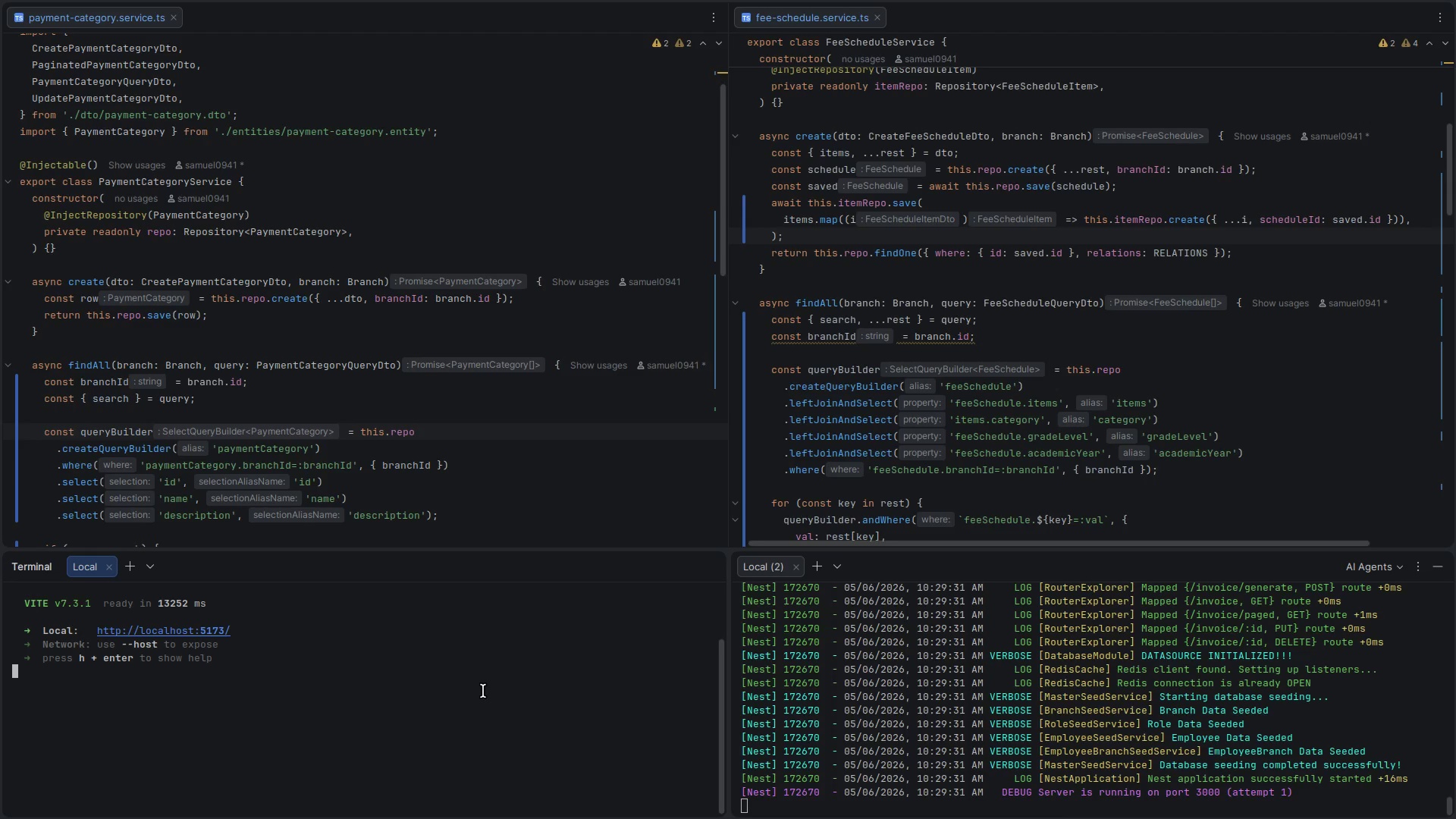 
left_click([483, 691])
 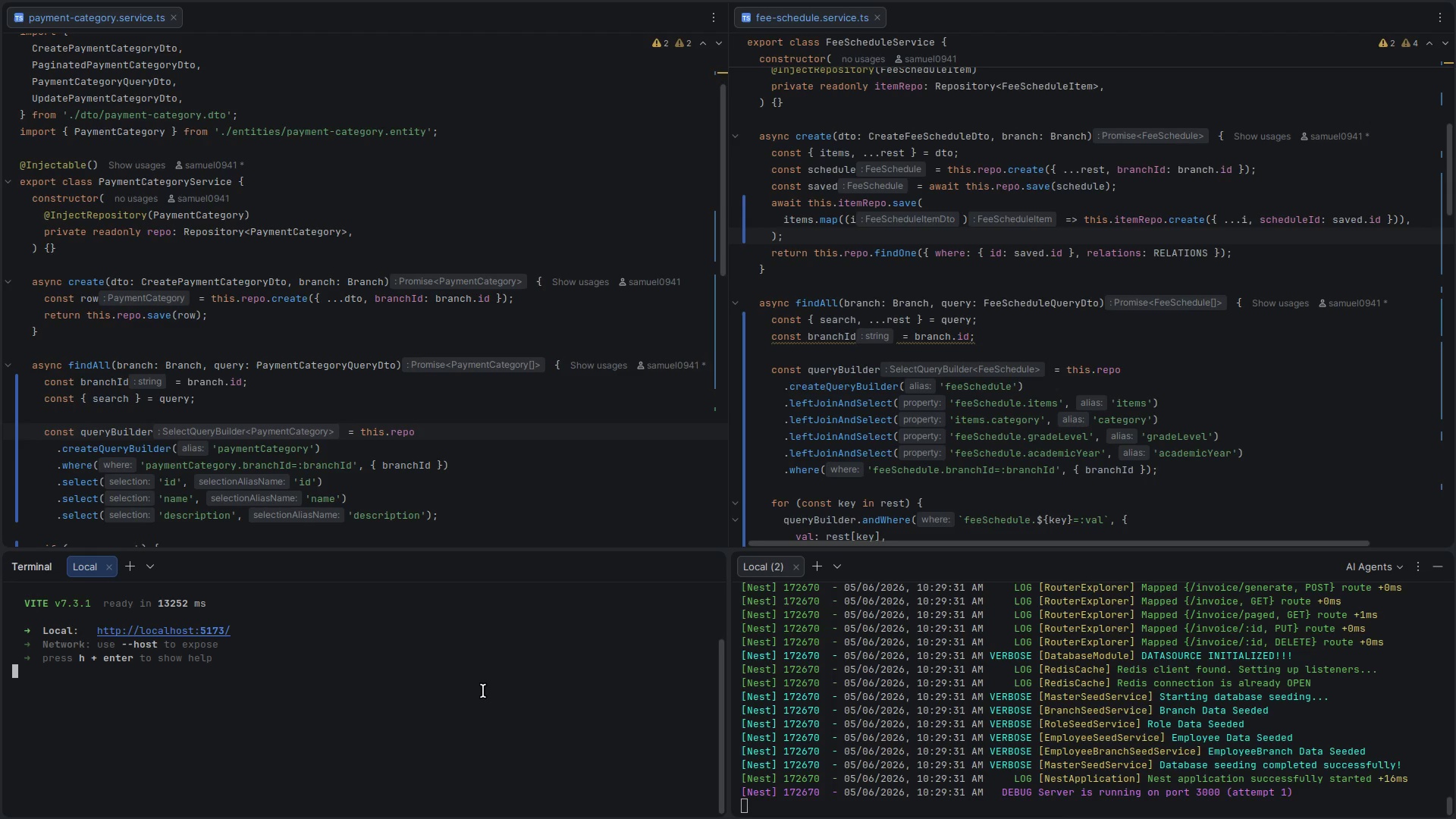 
key(O)
 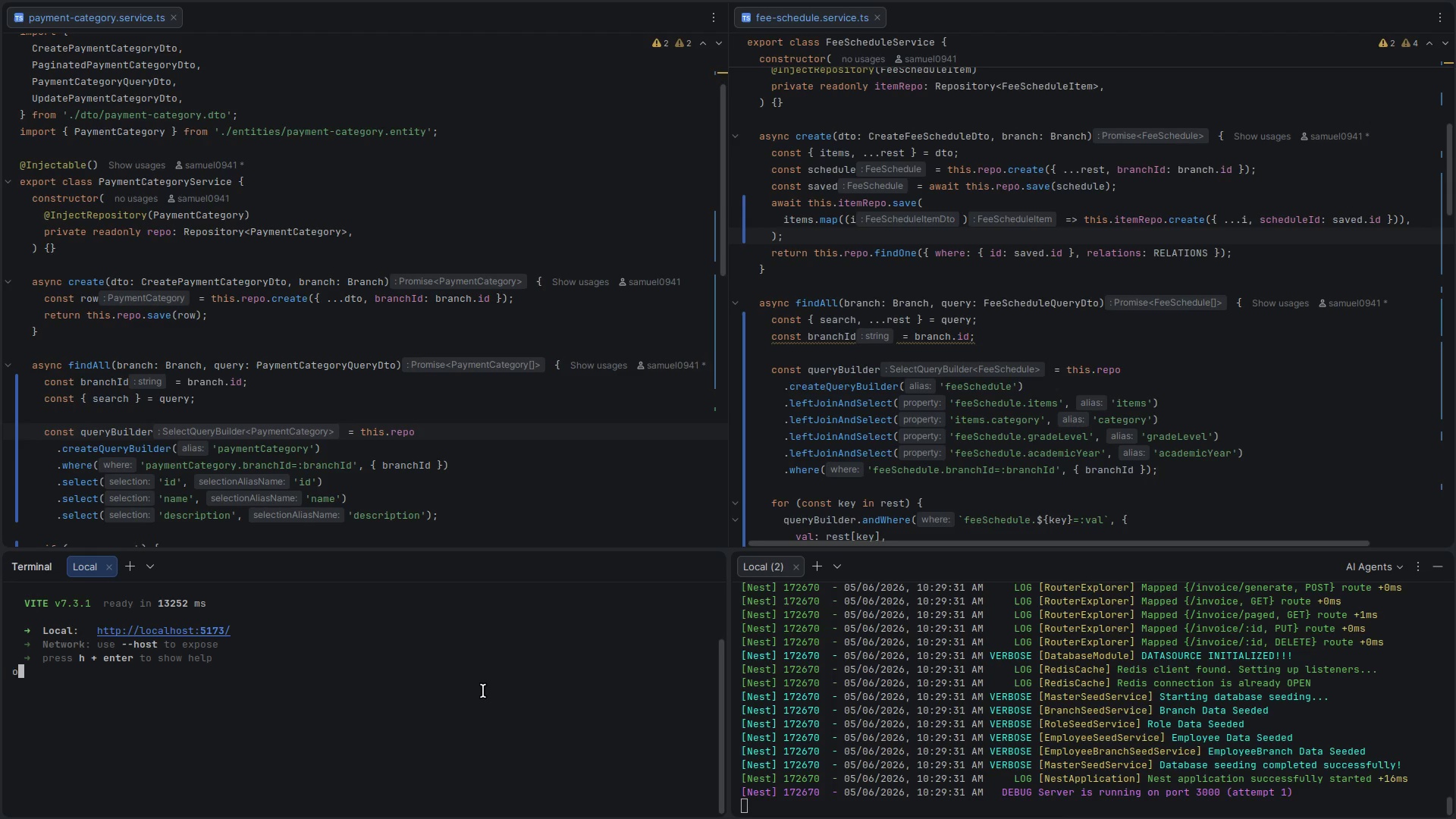 
key(Enter)
 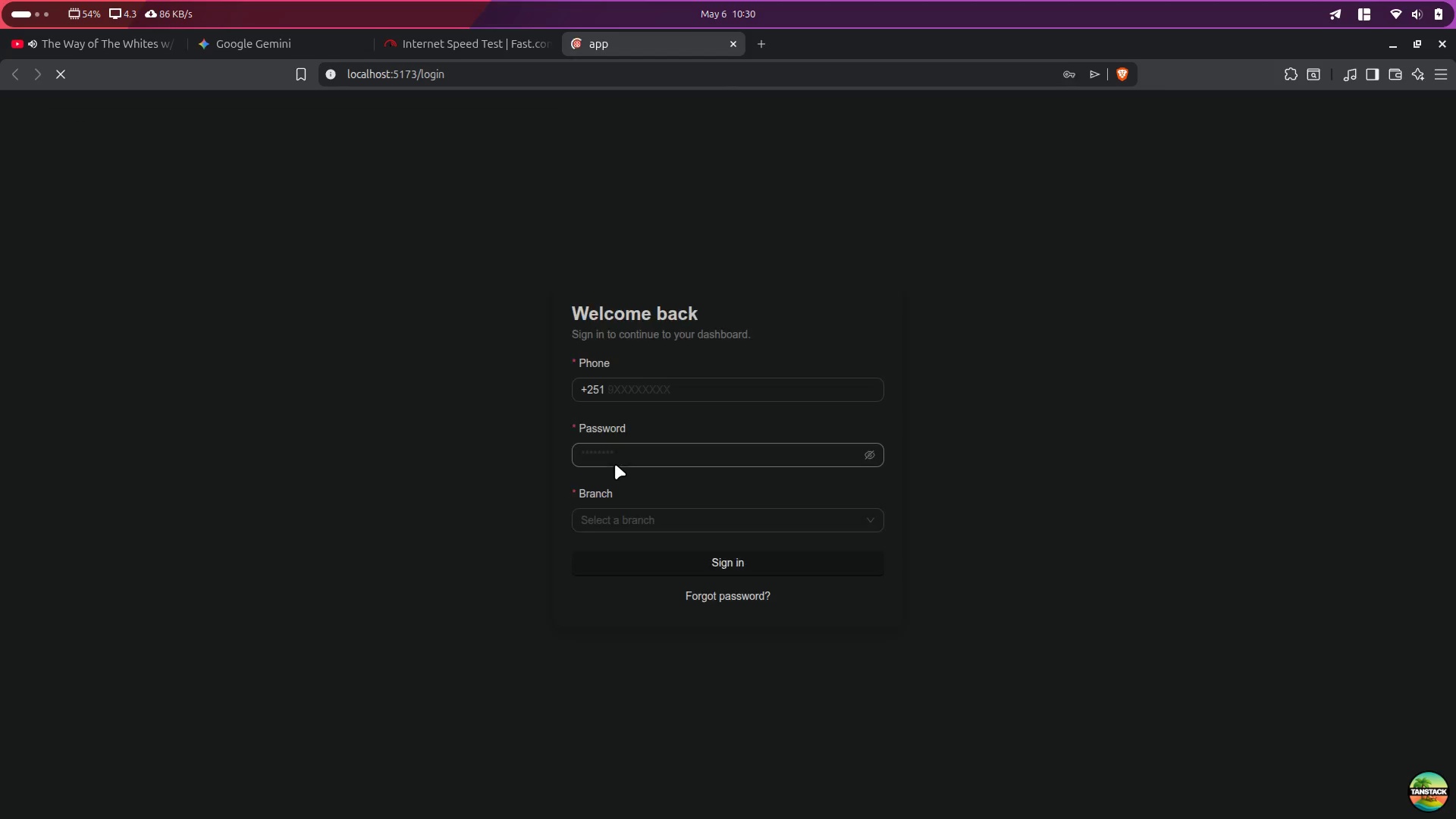 
wait(7.82)
 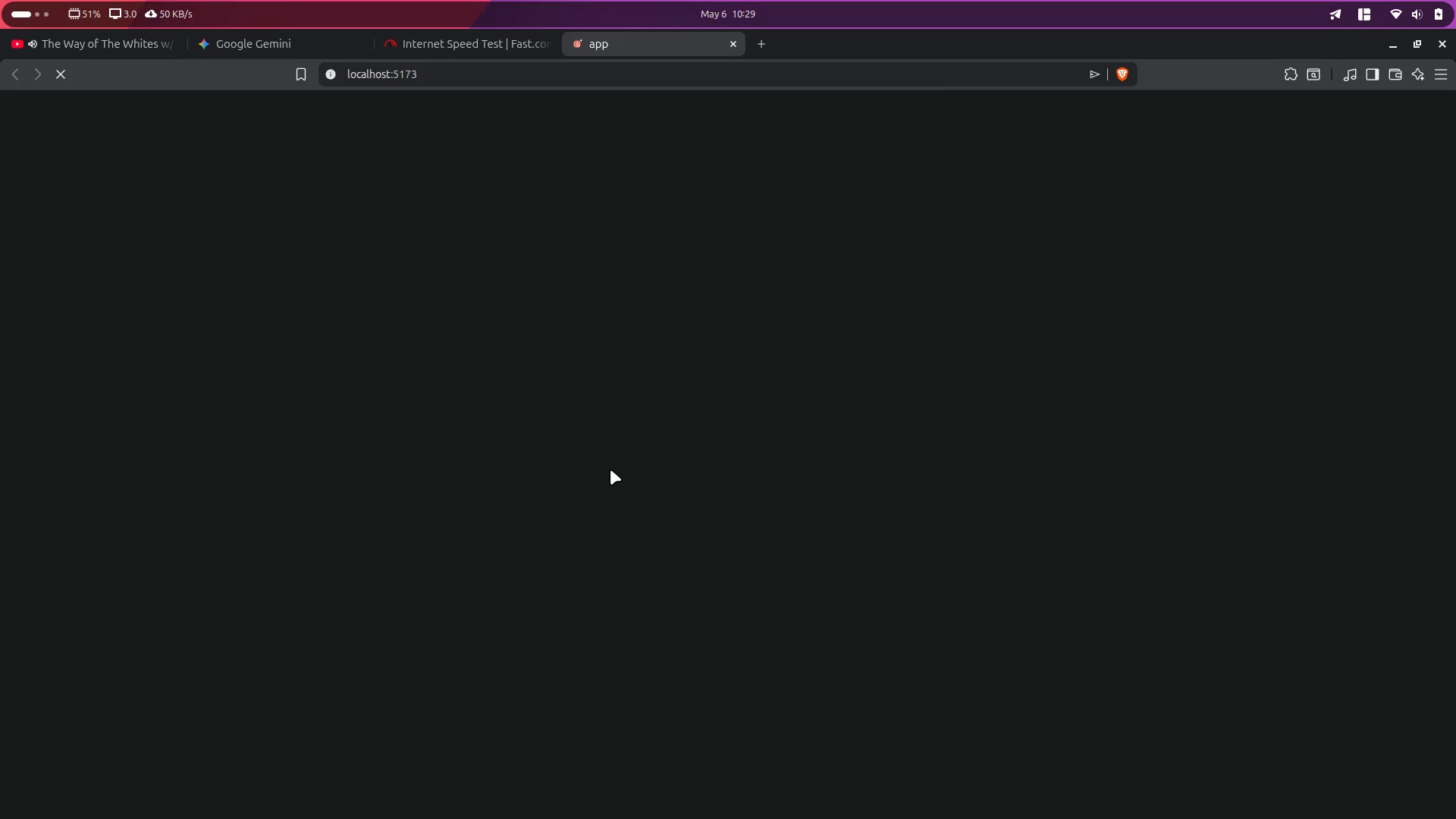 
left_click([695, 391])
 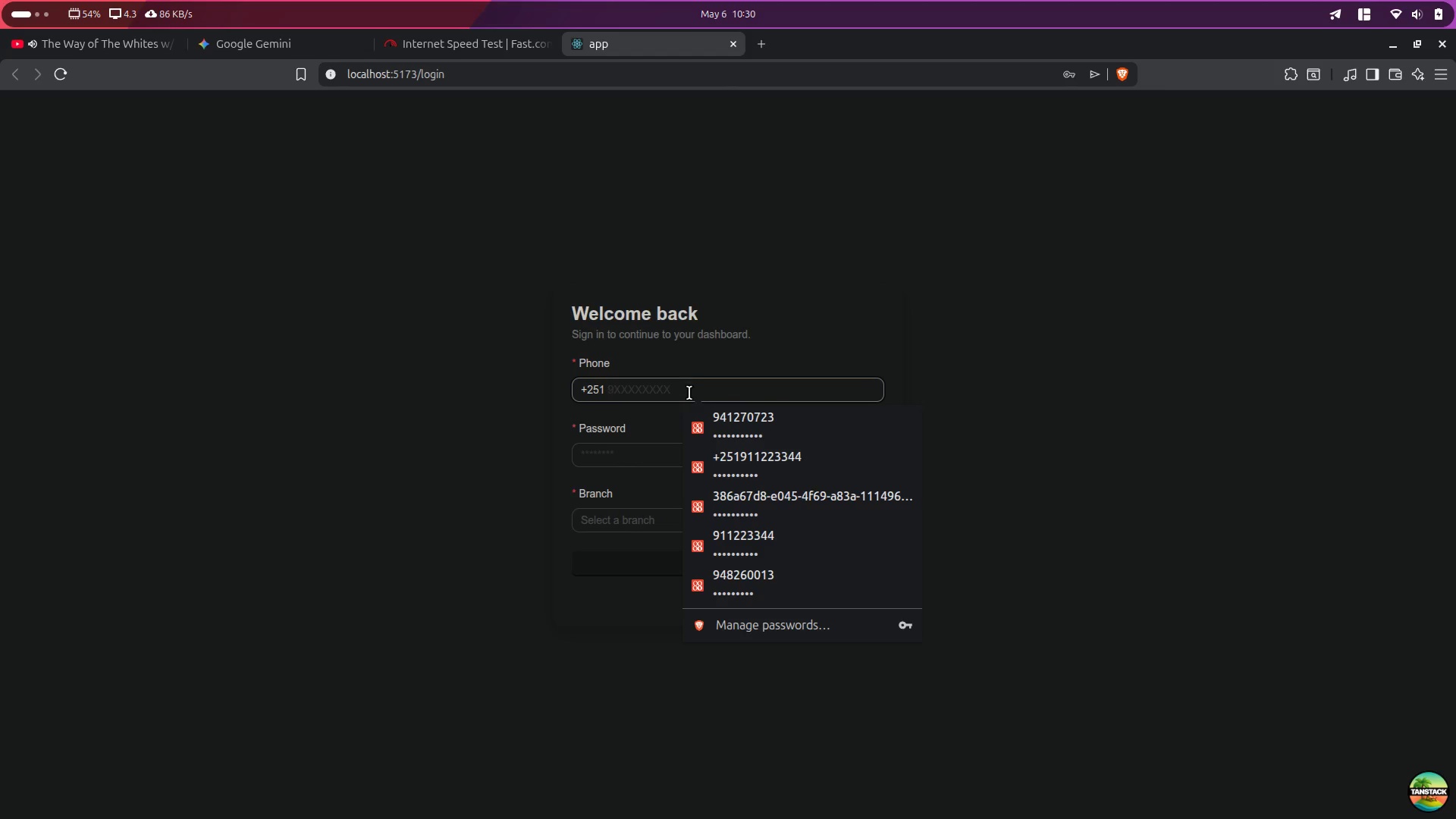 
left_click([398, 487])
 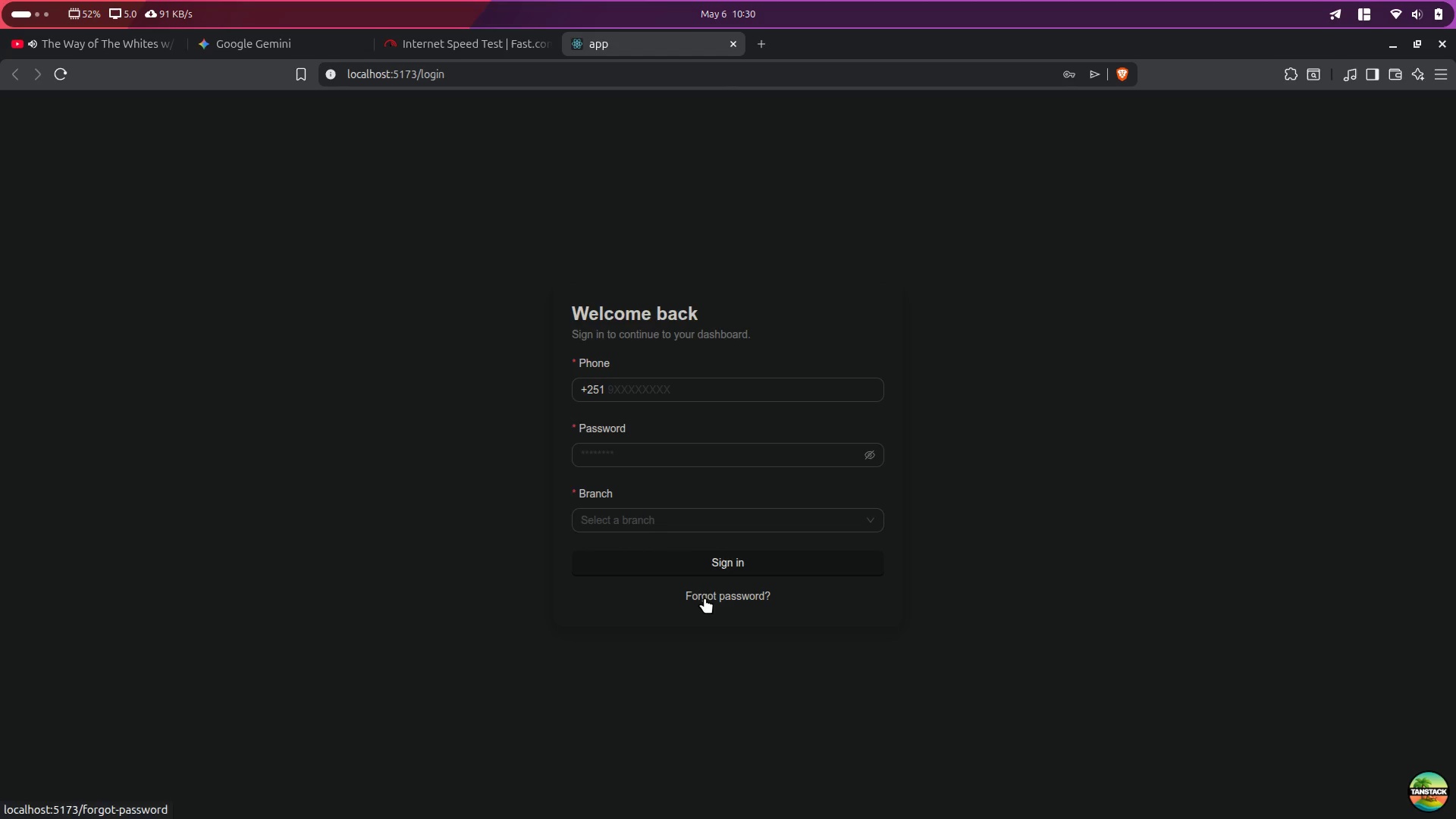 
left_click([623, 391])
 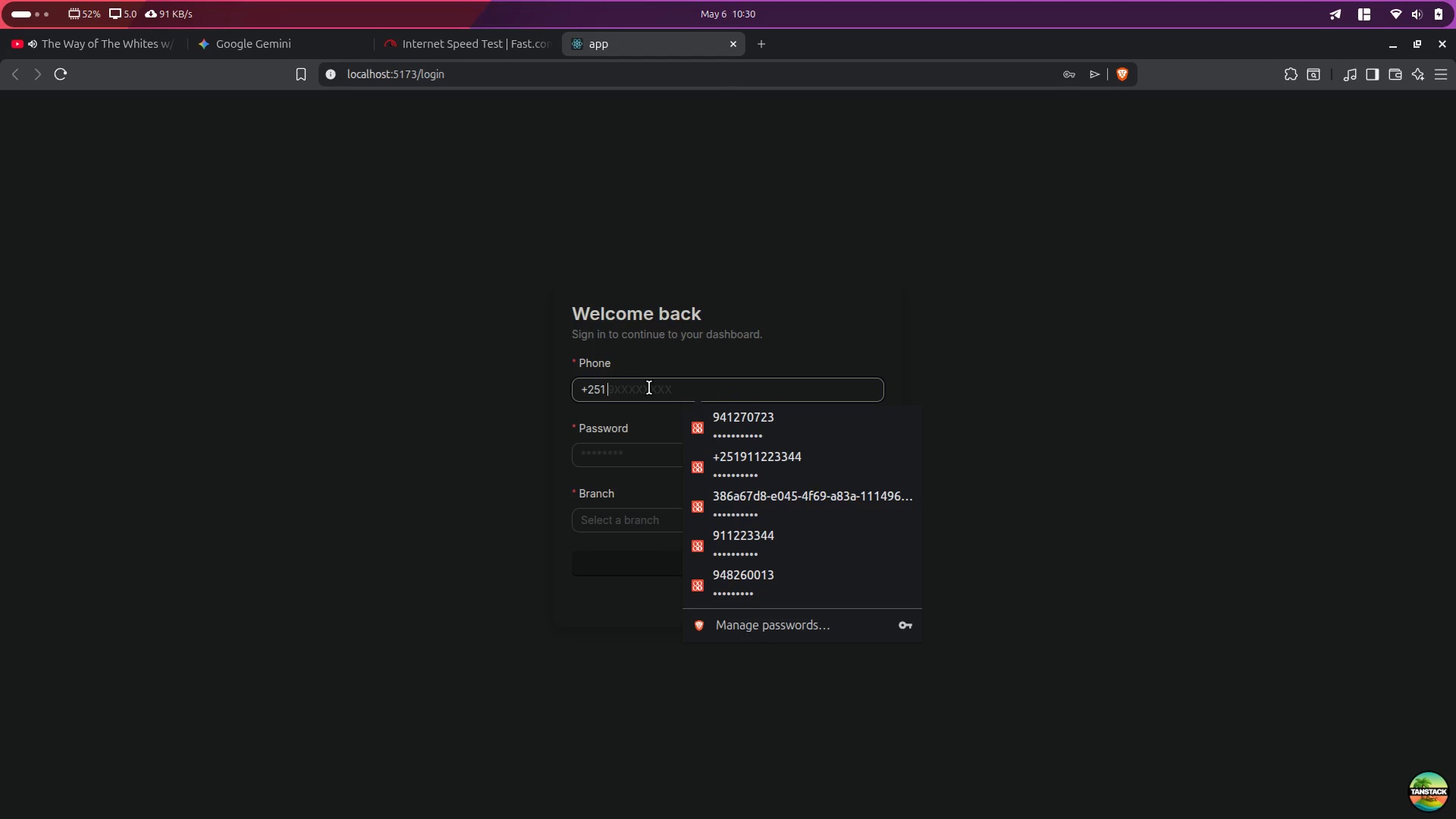 
type(911)
 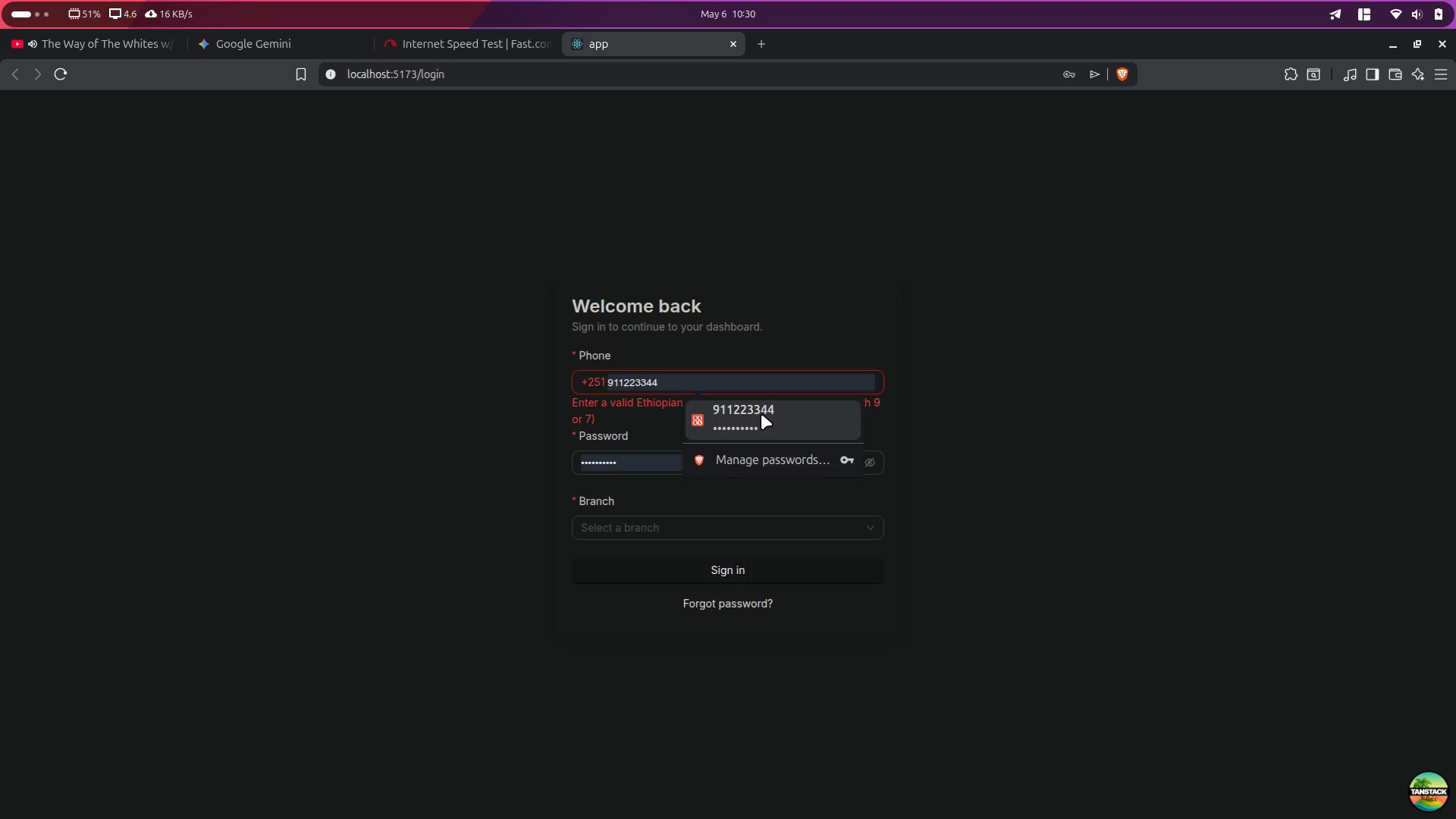 
left_click_drag(start_coordinate=[774, 424], to_coordinate=[774, 428])
 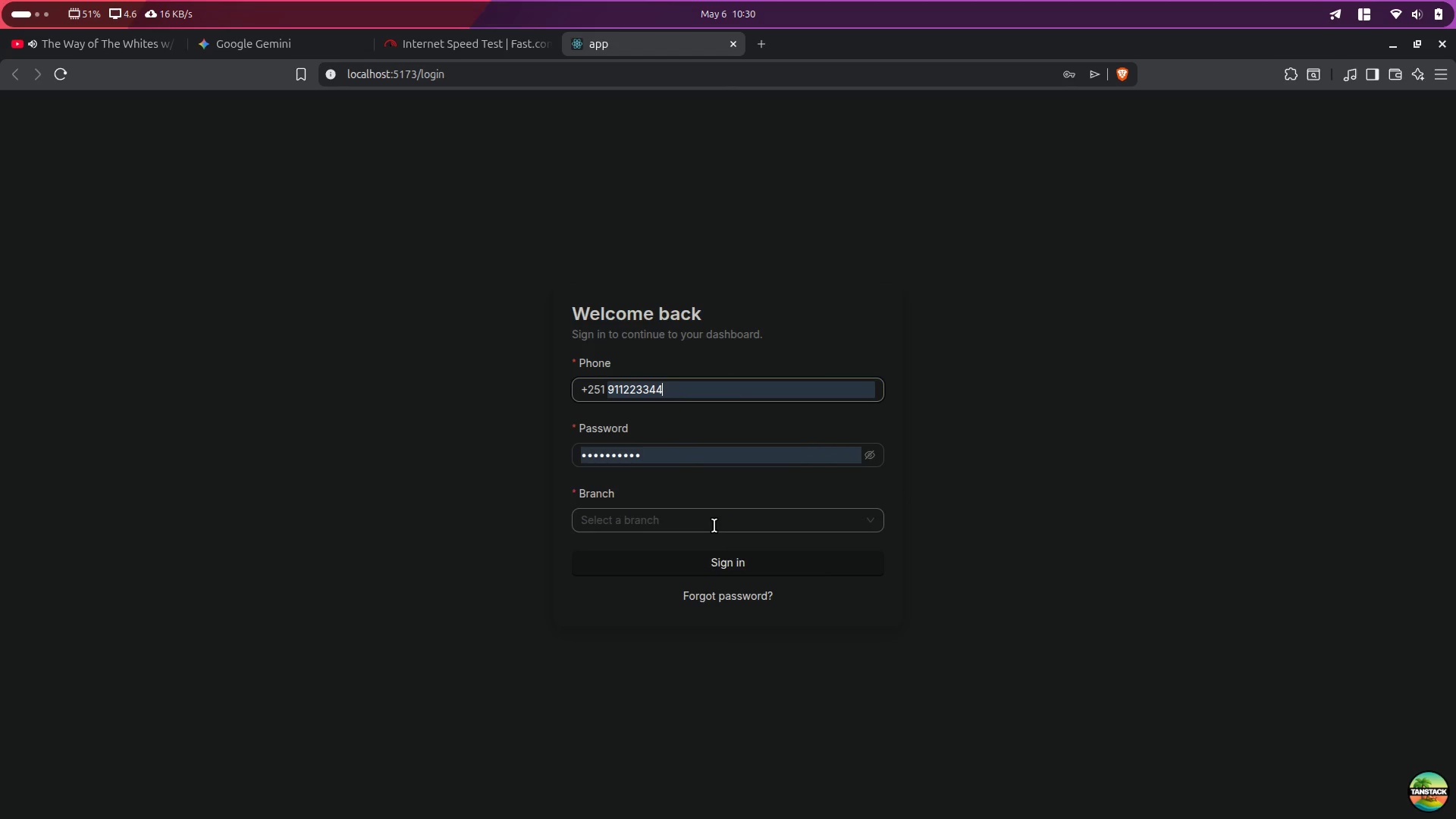 
left_click([714, 526])
 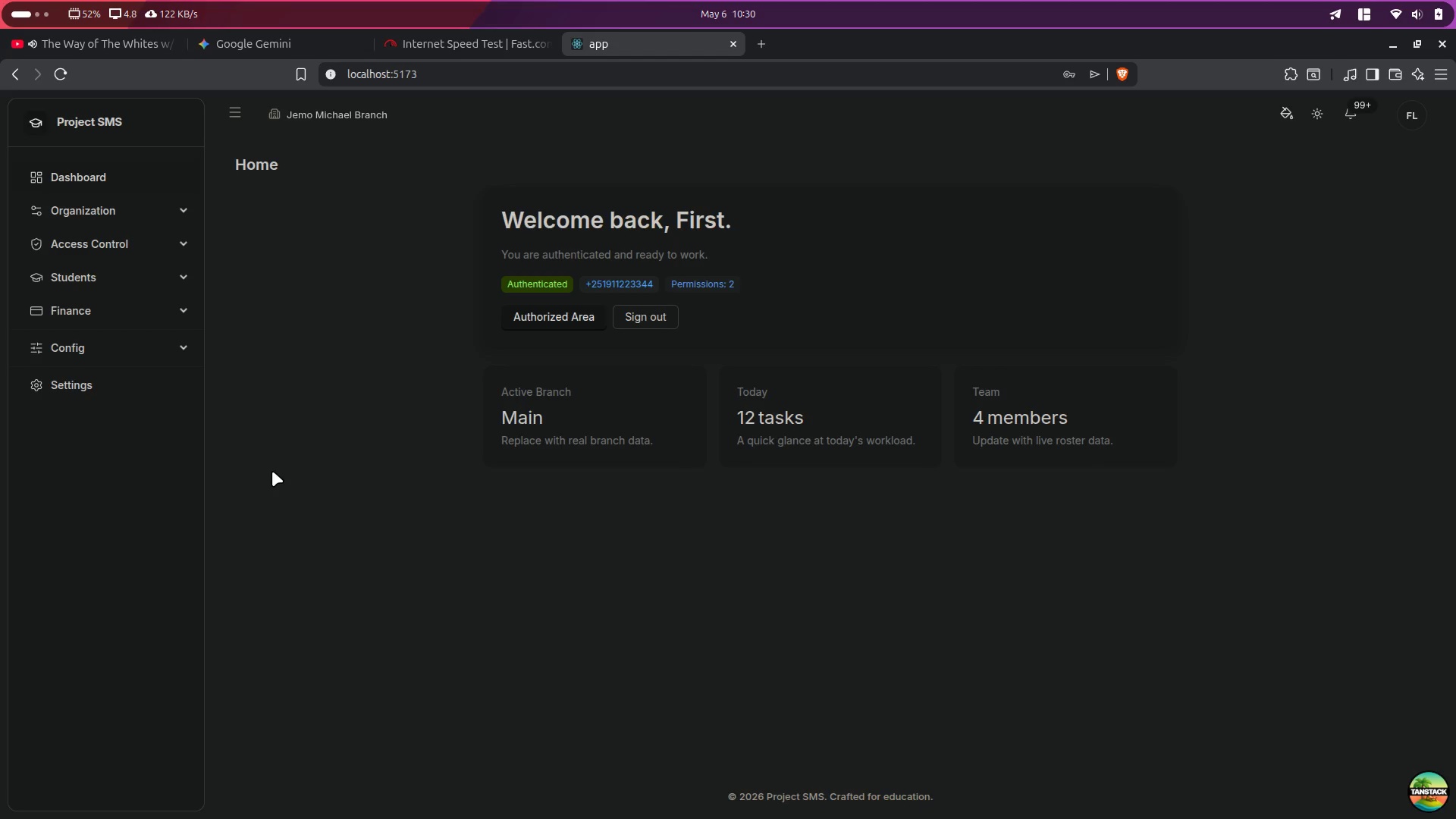 
wait(9.16)
 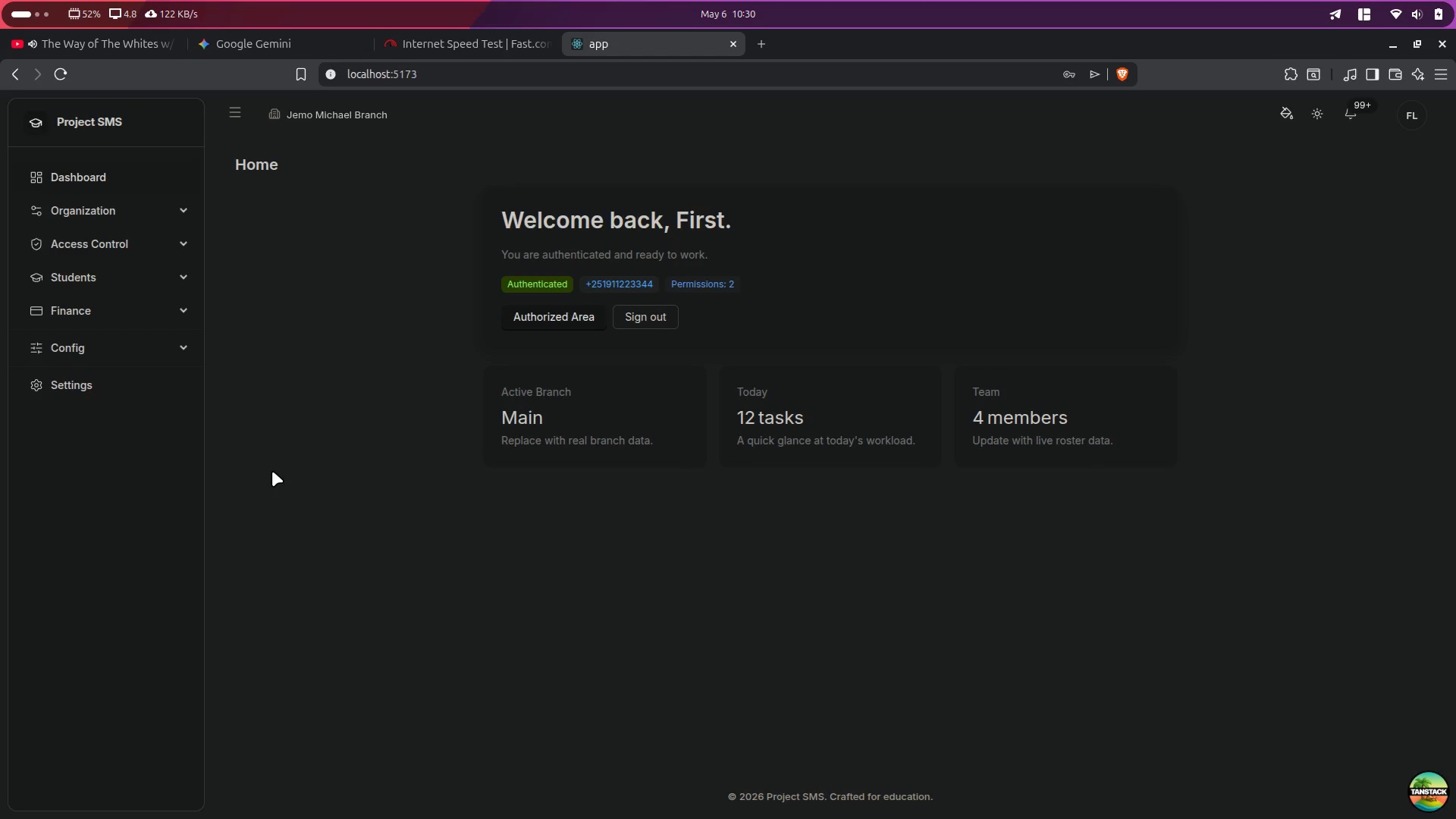 
left_click([128, 207])
 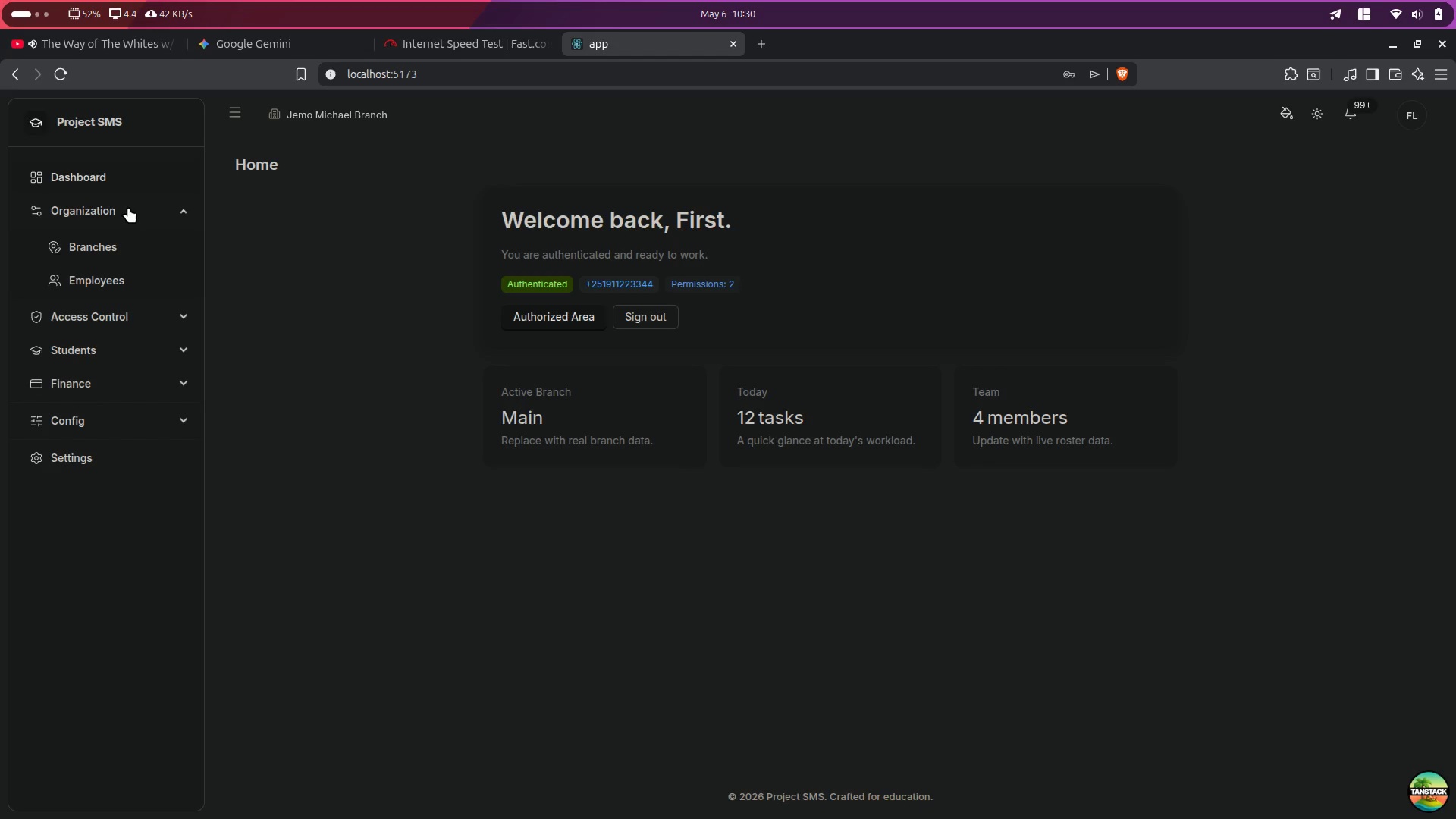 
left_click_drag(start_coordinate=[128, 207], to_coordinate=[127, 211])
 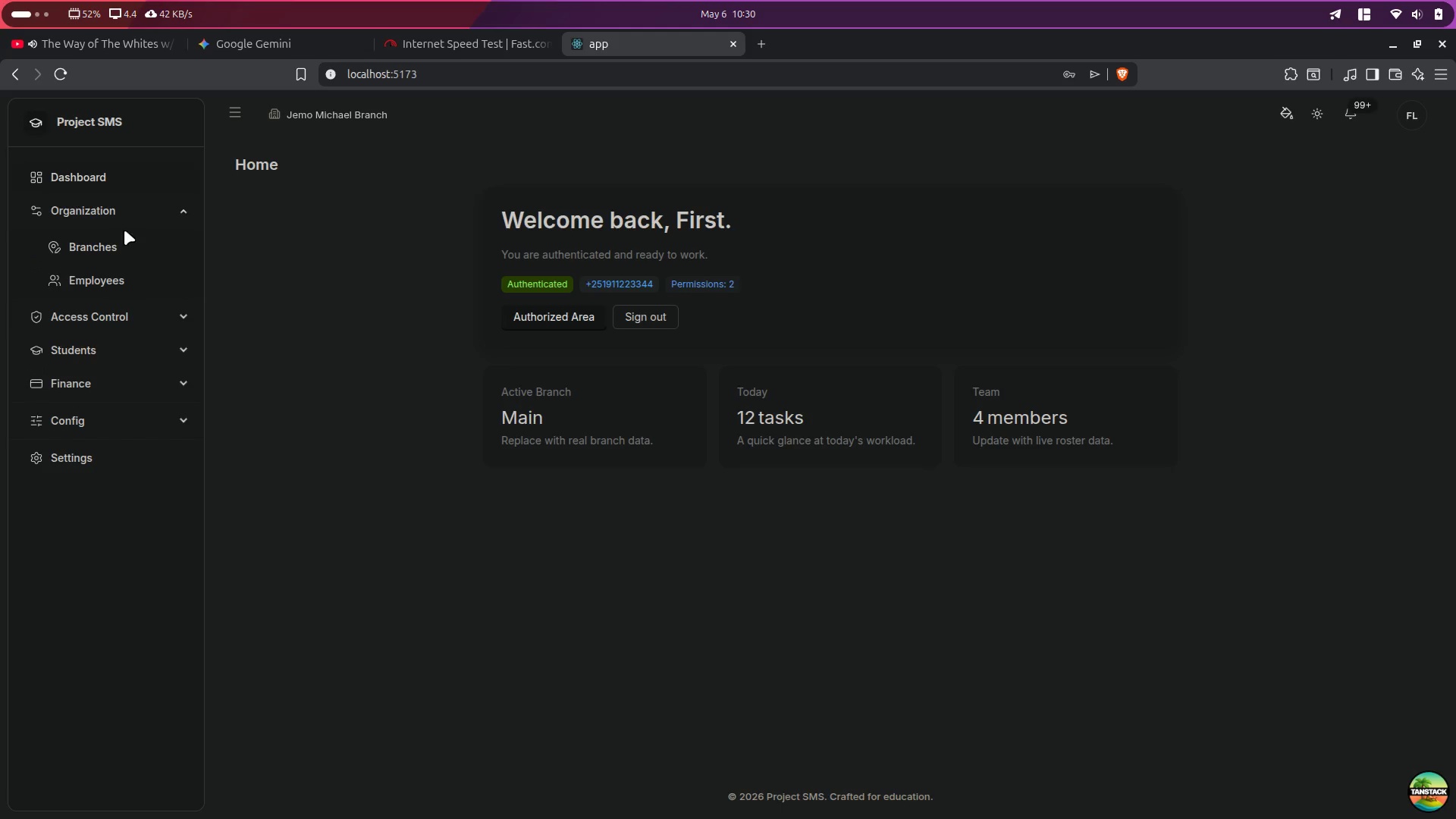 
left_click([124, 253])
 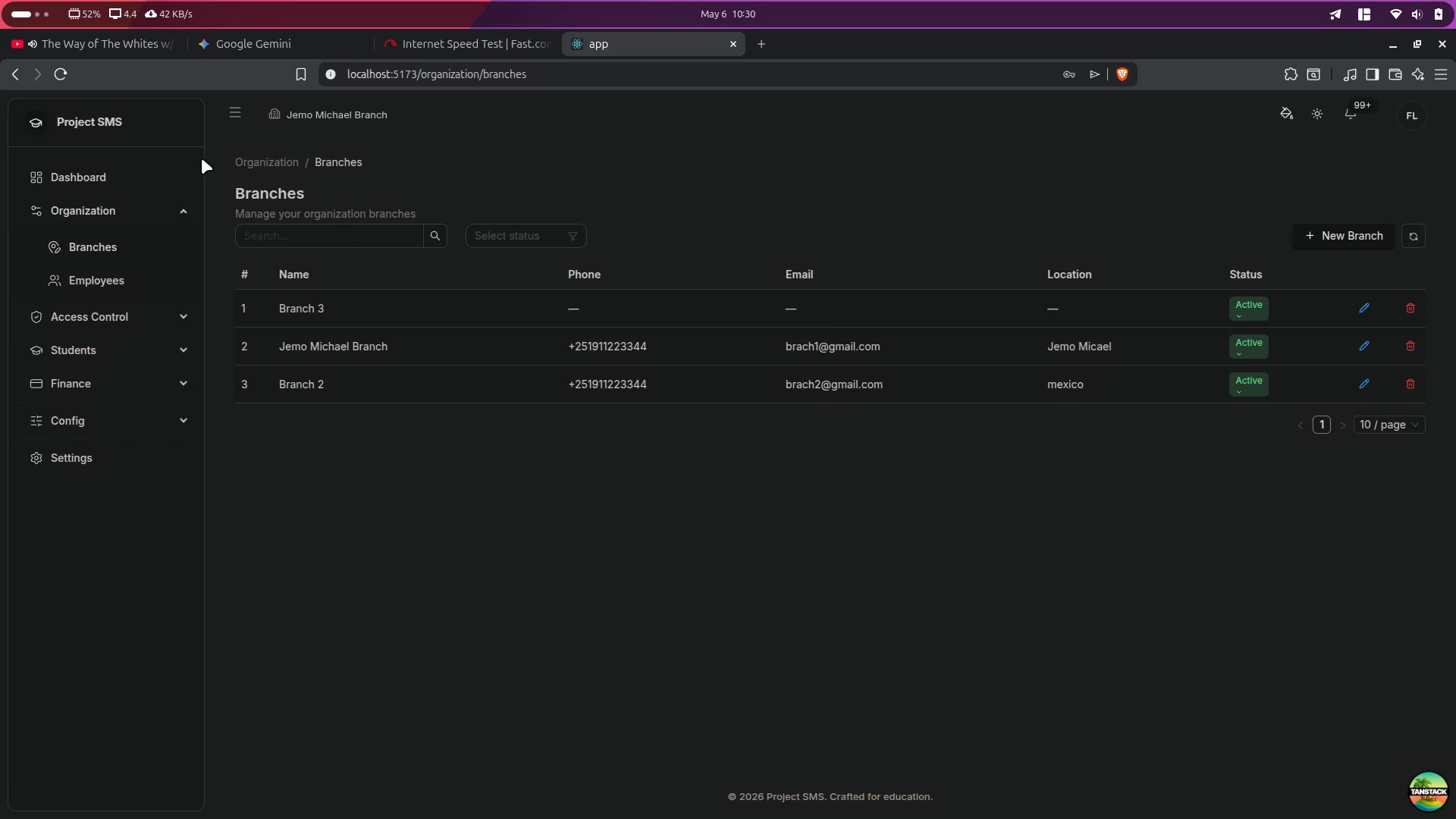 
left_click([227, 110])
 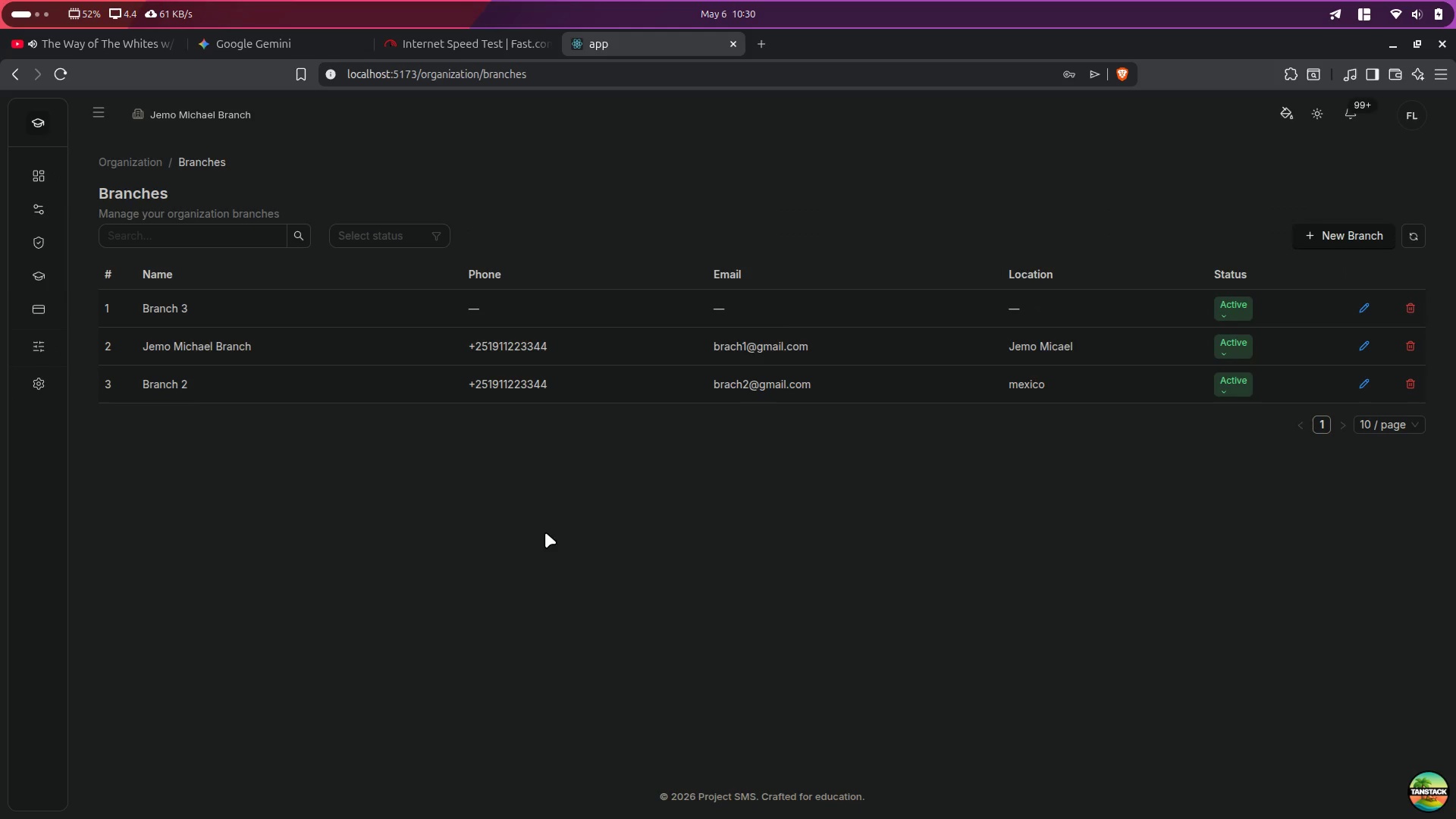 
key(Control+Shift+I)
 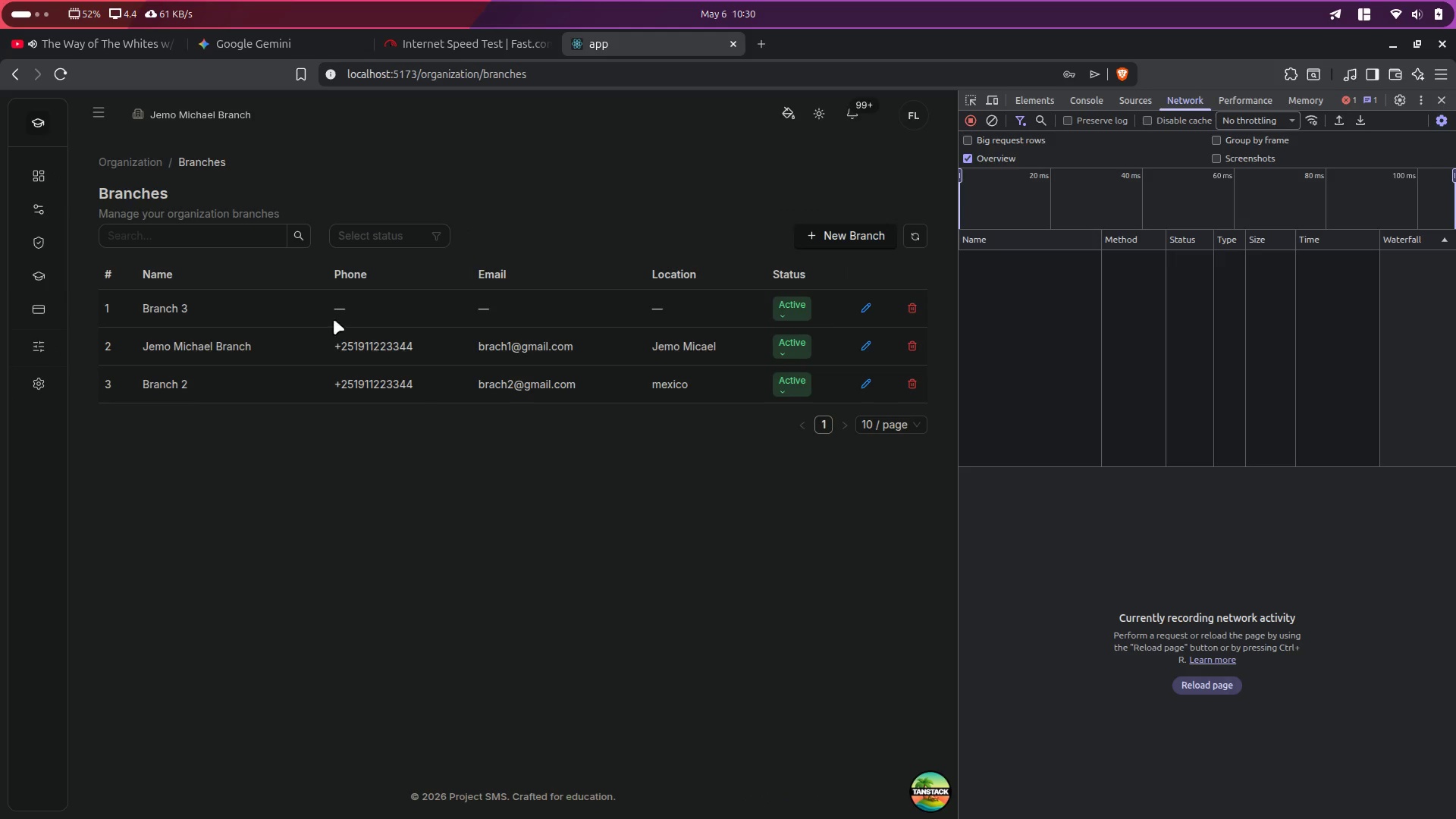 
left_click([221, 235])
 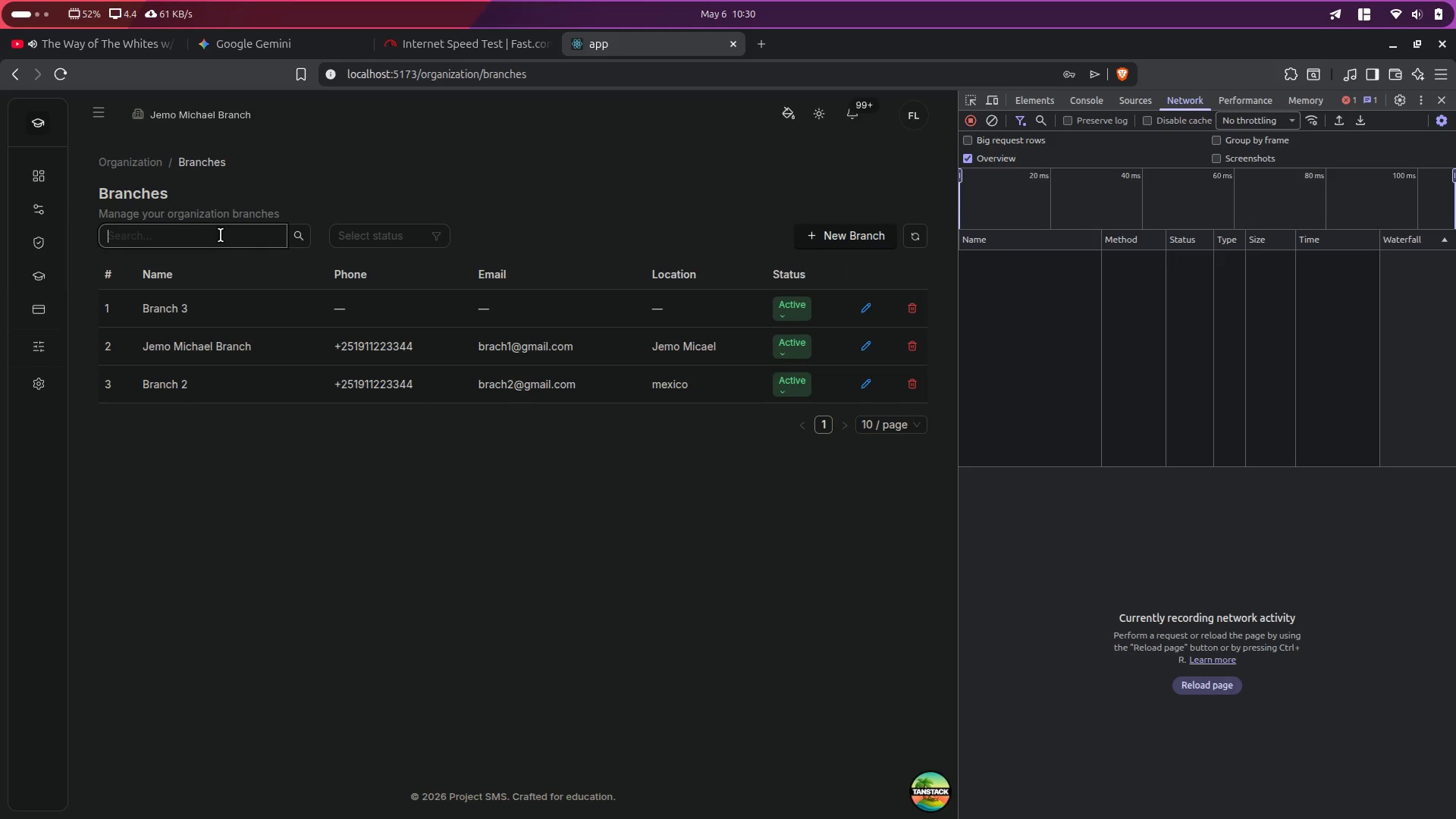 
type(test)
 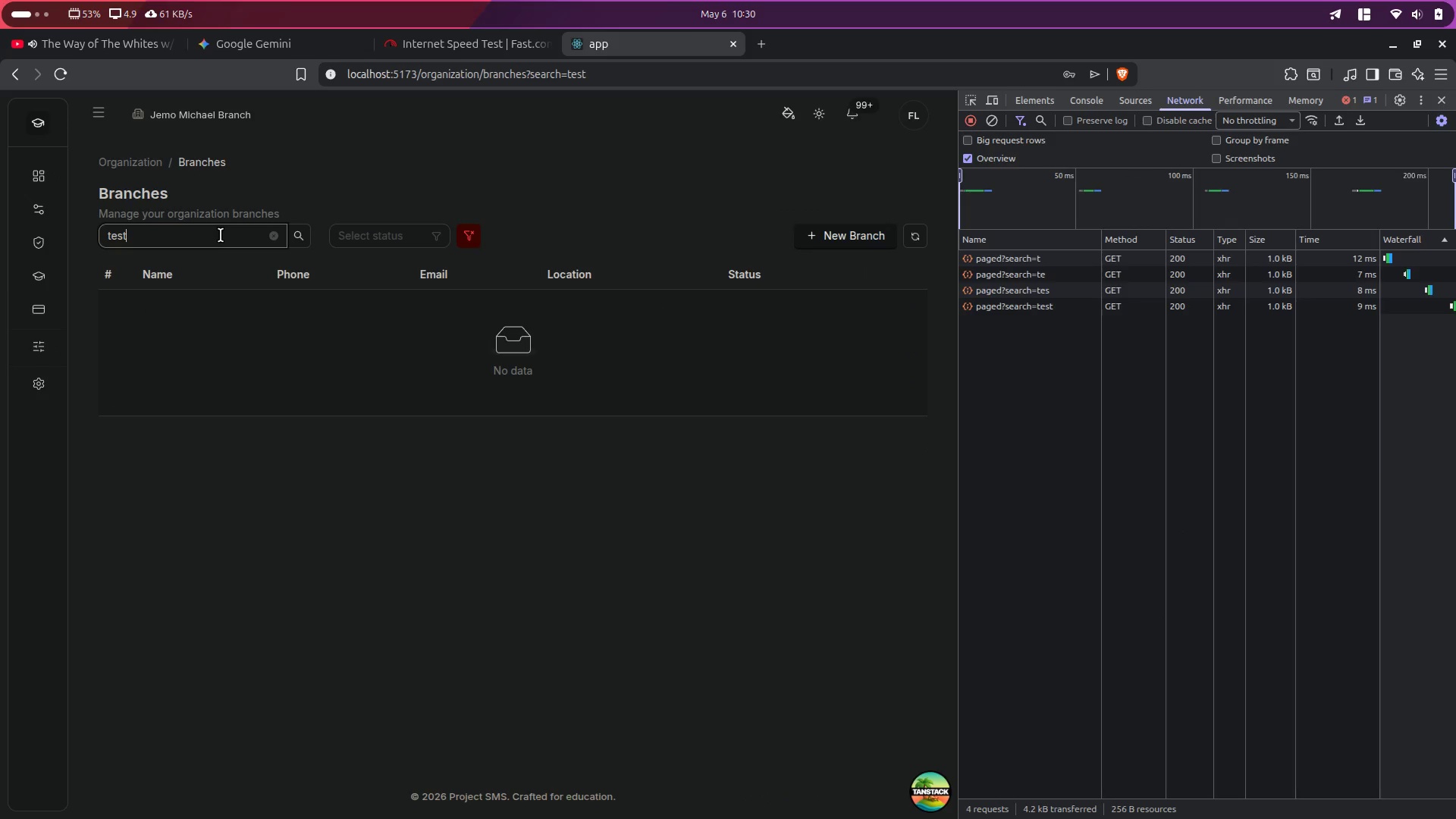 
key(Control+ControlLeft)
 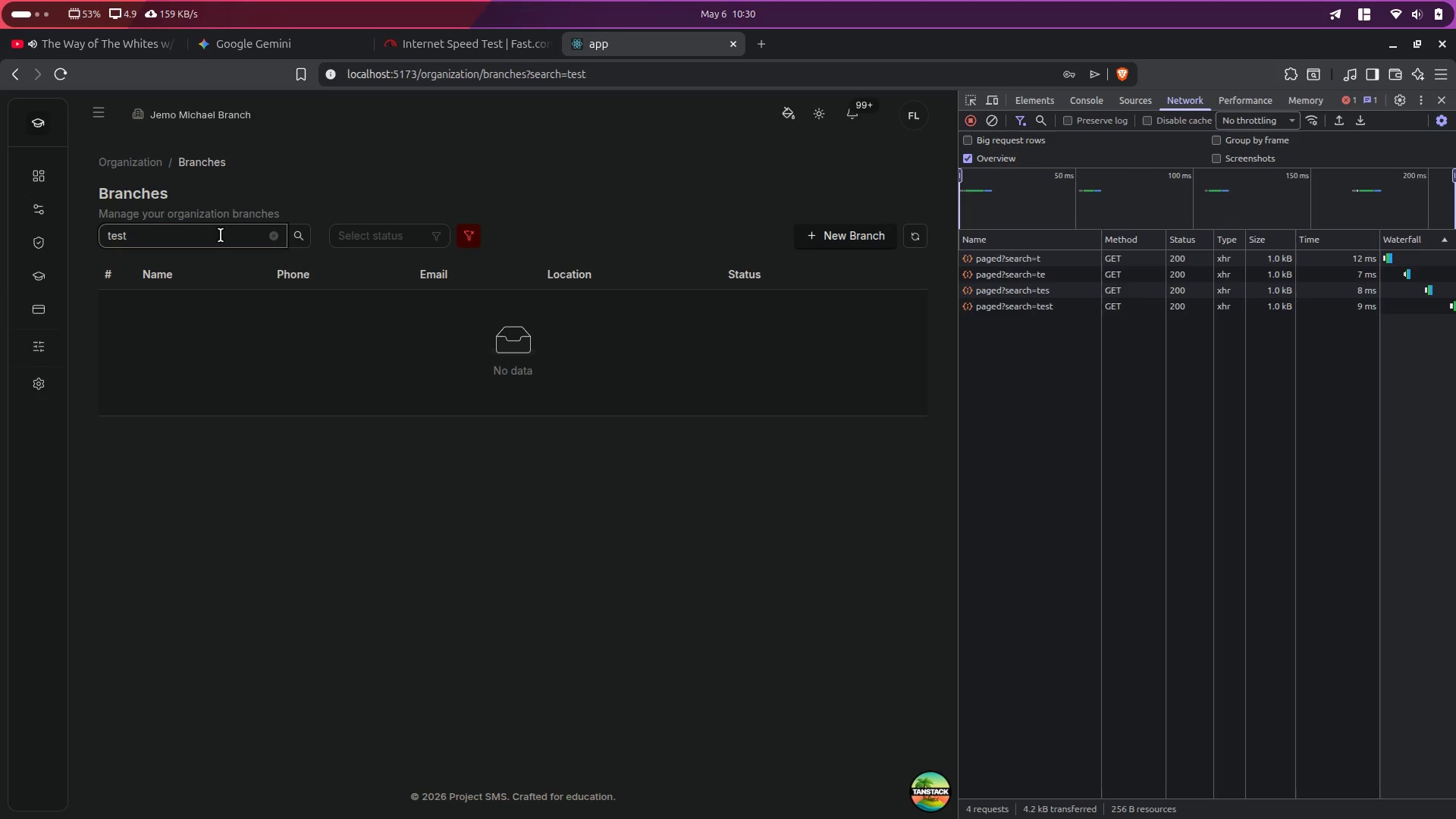 
key(Control+A)
 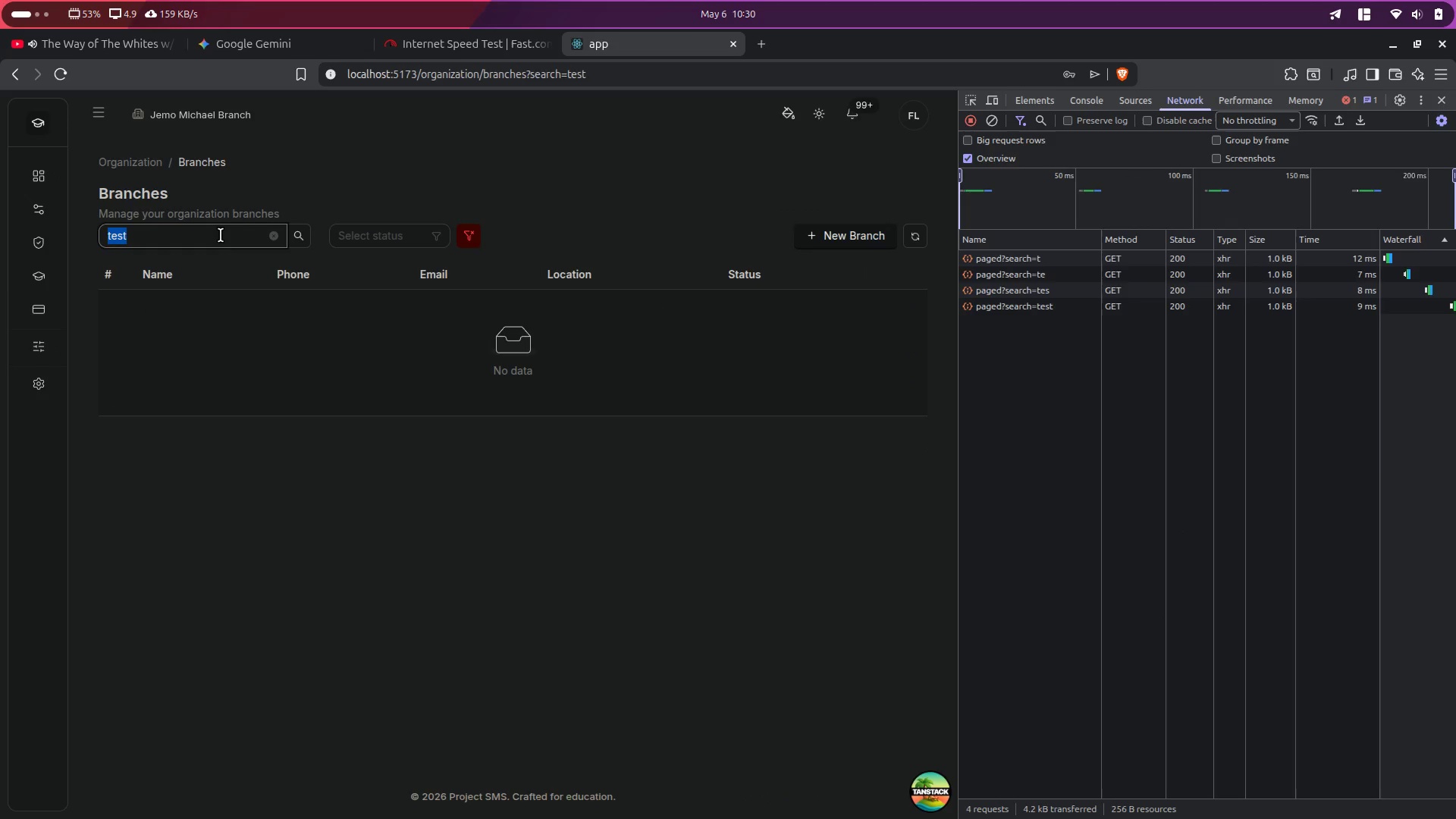 
key(Backspace)
type(branch)
 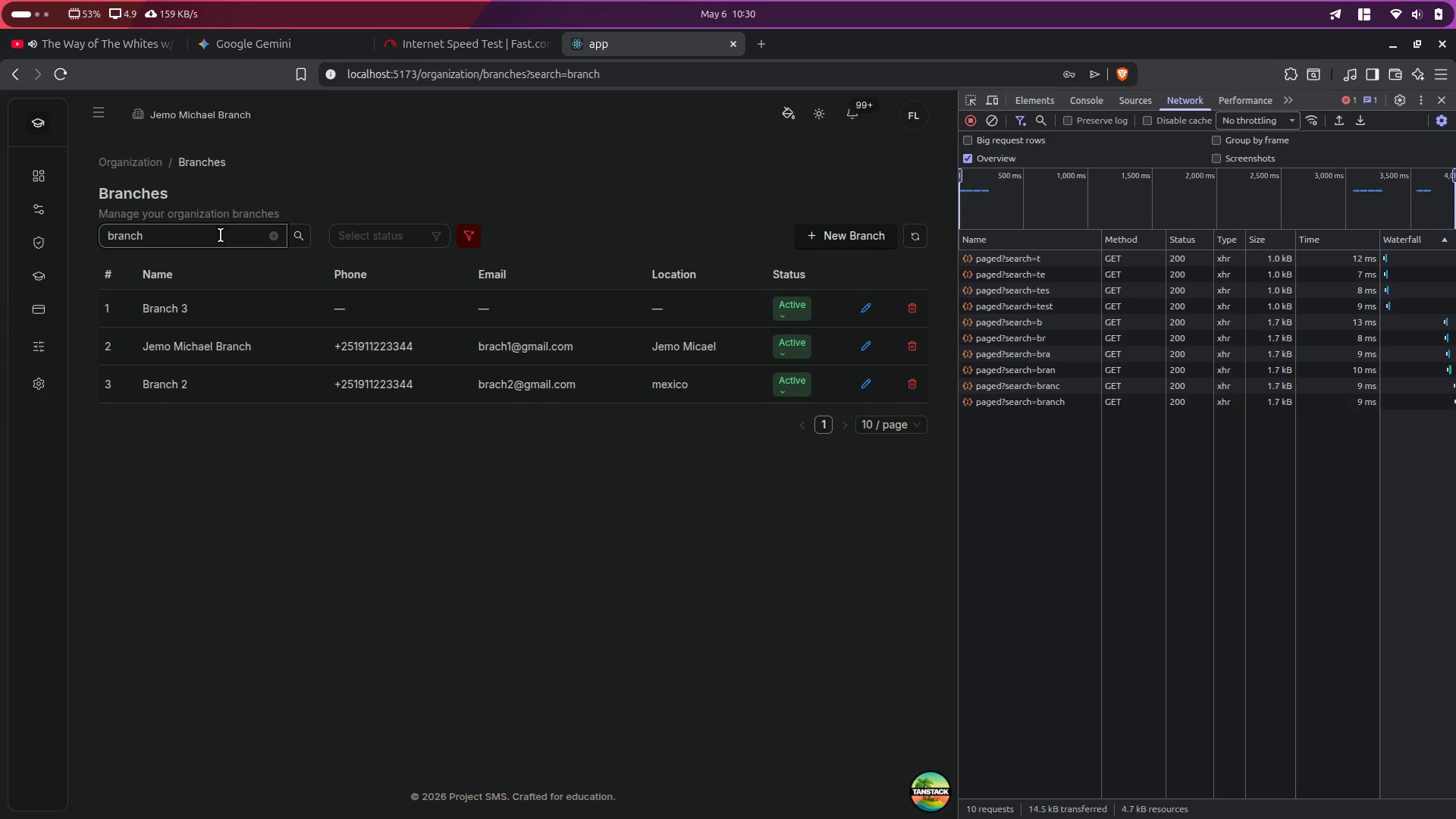 
key(Control+A)
 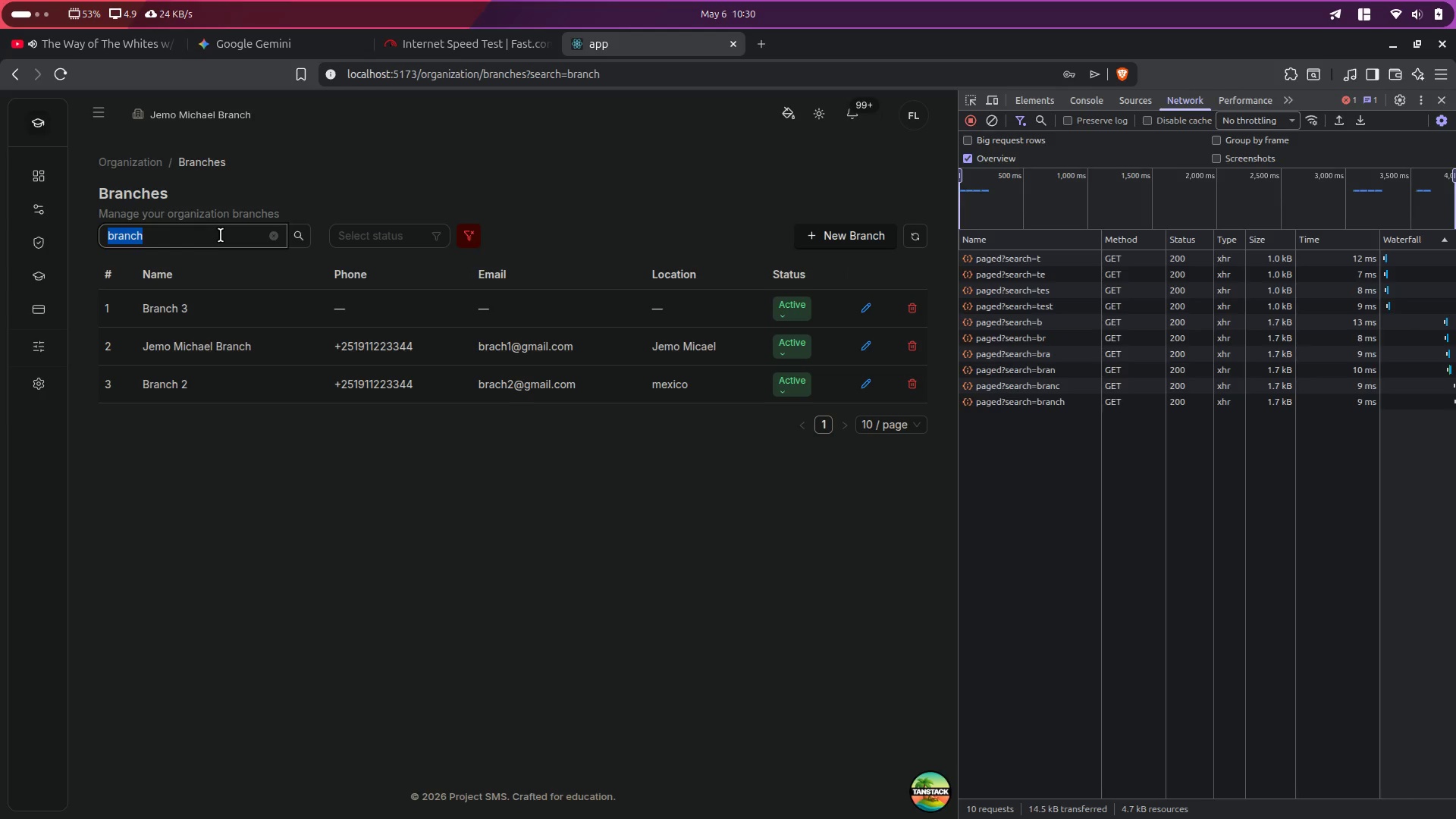 
key(Backspace)
type(3)
key(Backspace)
type(micha)
 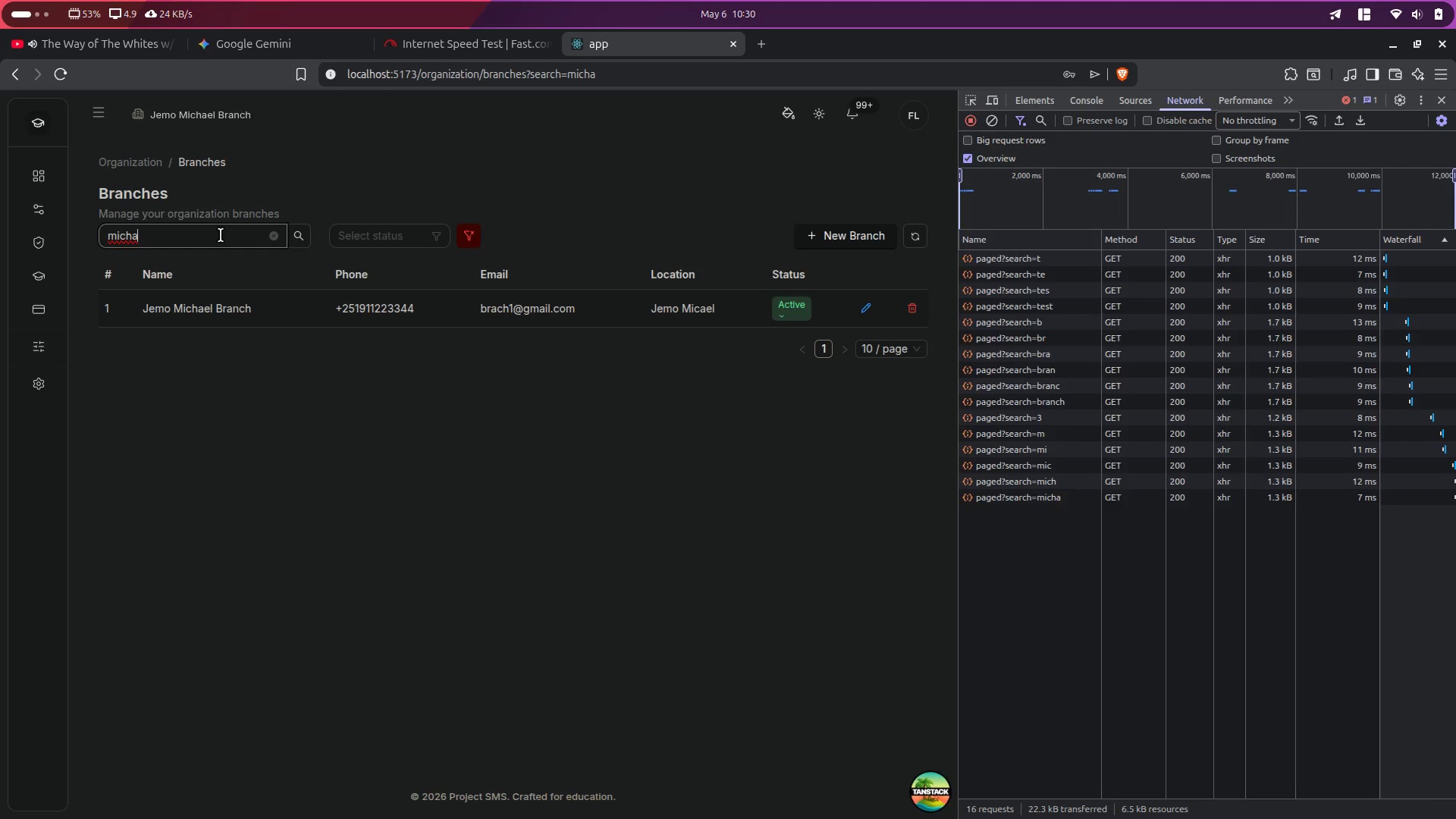 
hold_key(key=ControlLeft, duration=1.36)
 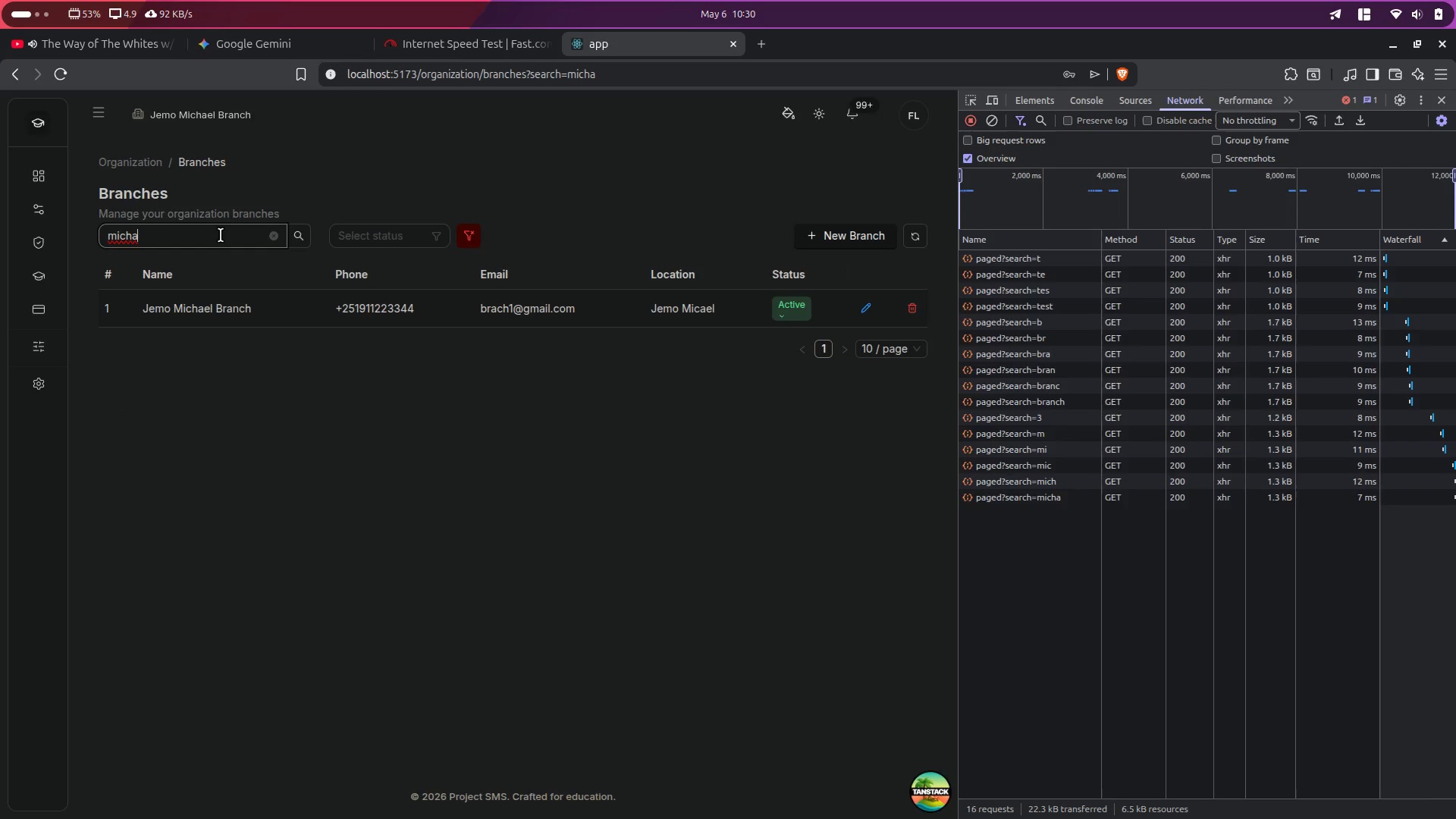 
type(el)
 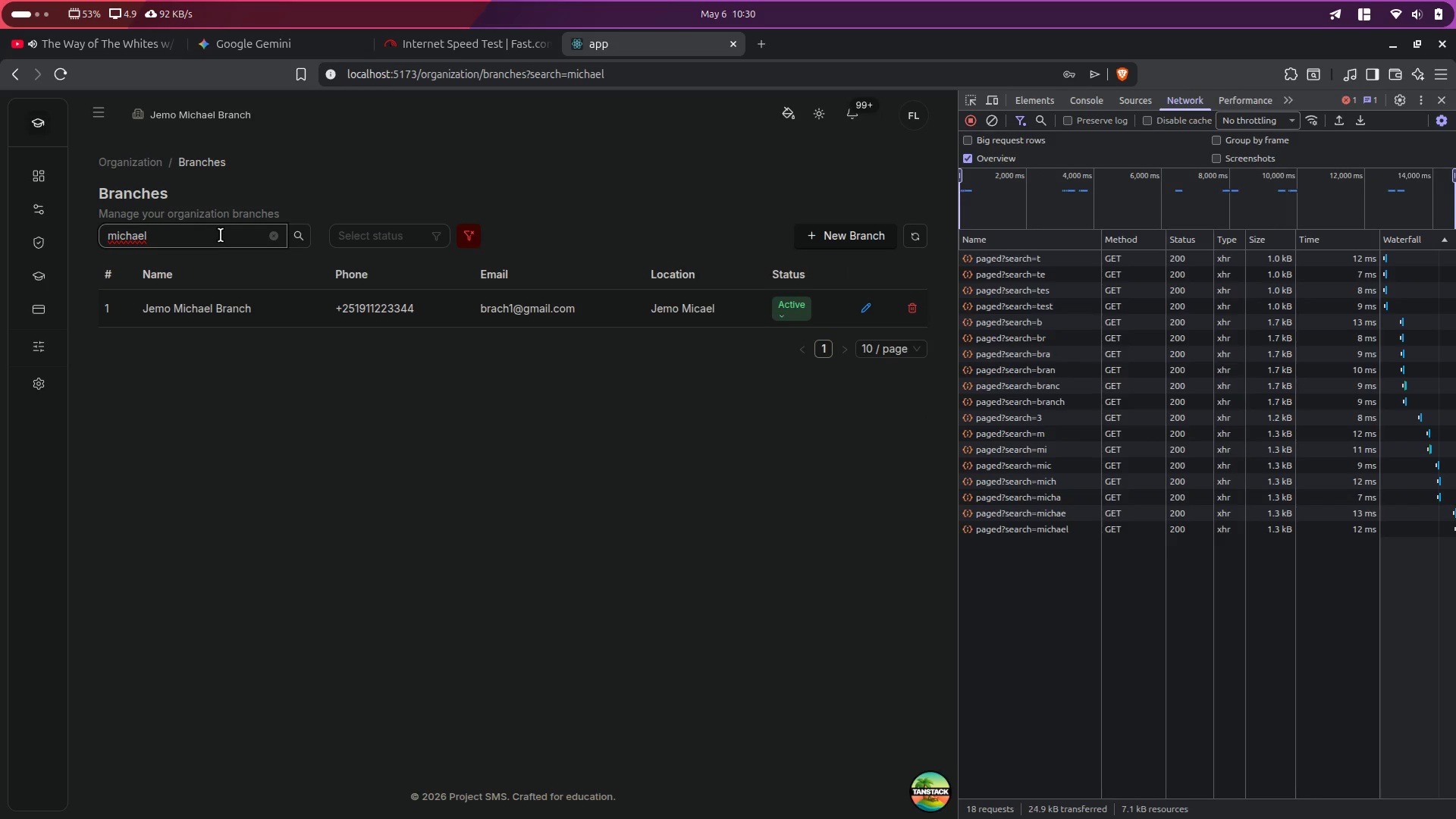 
key(Control+ControlLeft)
 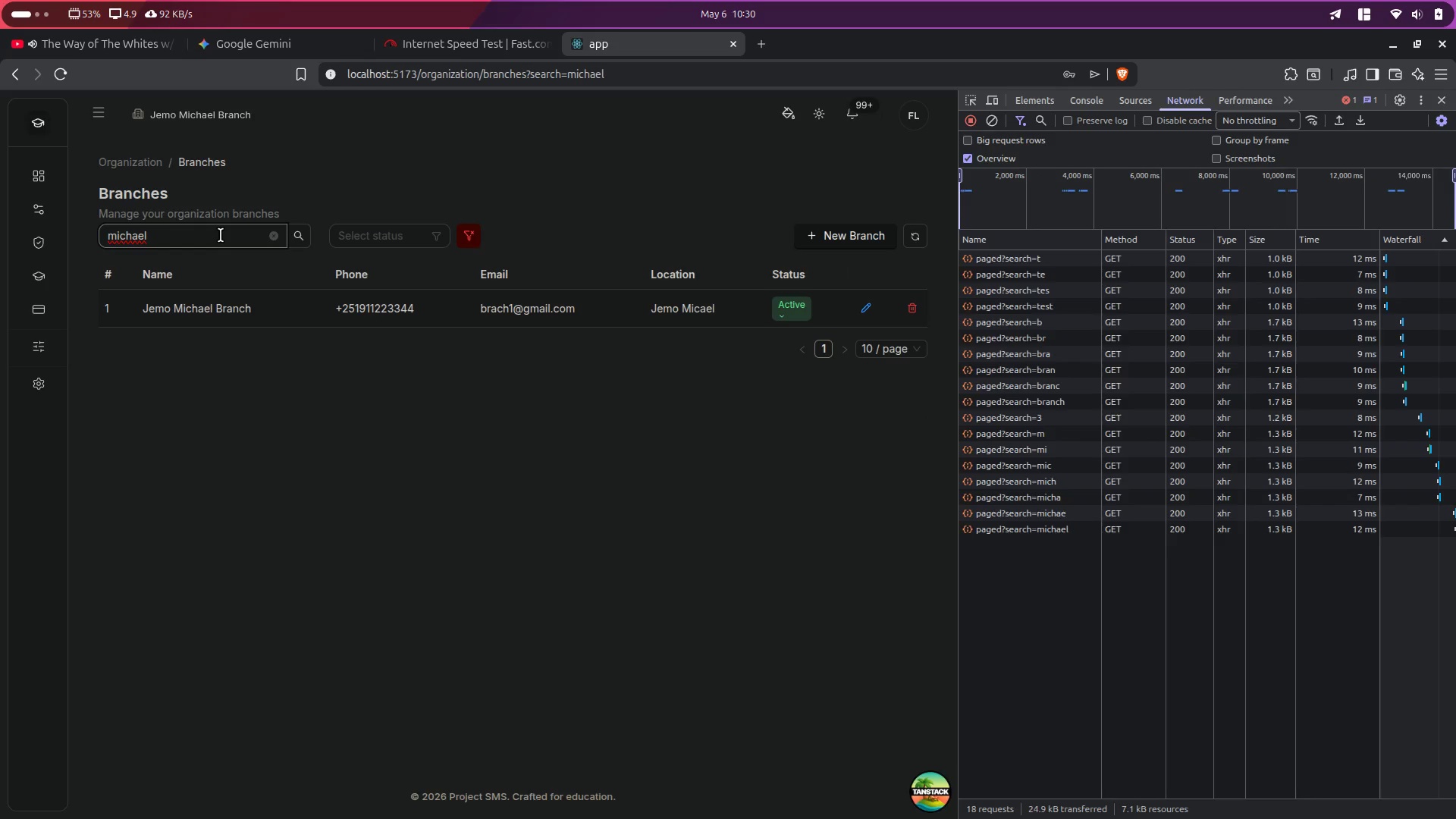 
key(Control+A)
 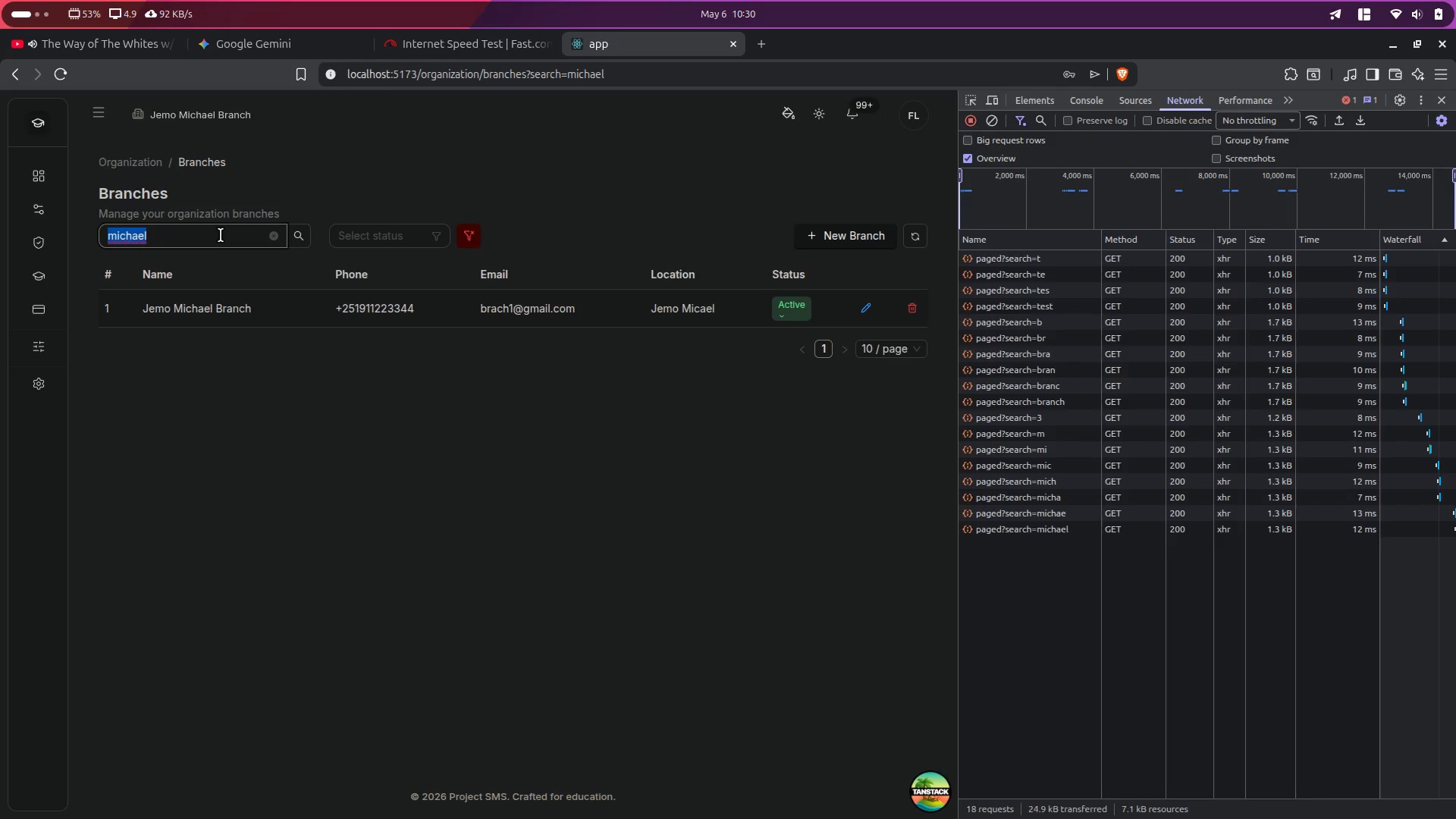 
type(jemo)
 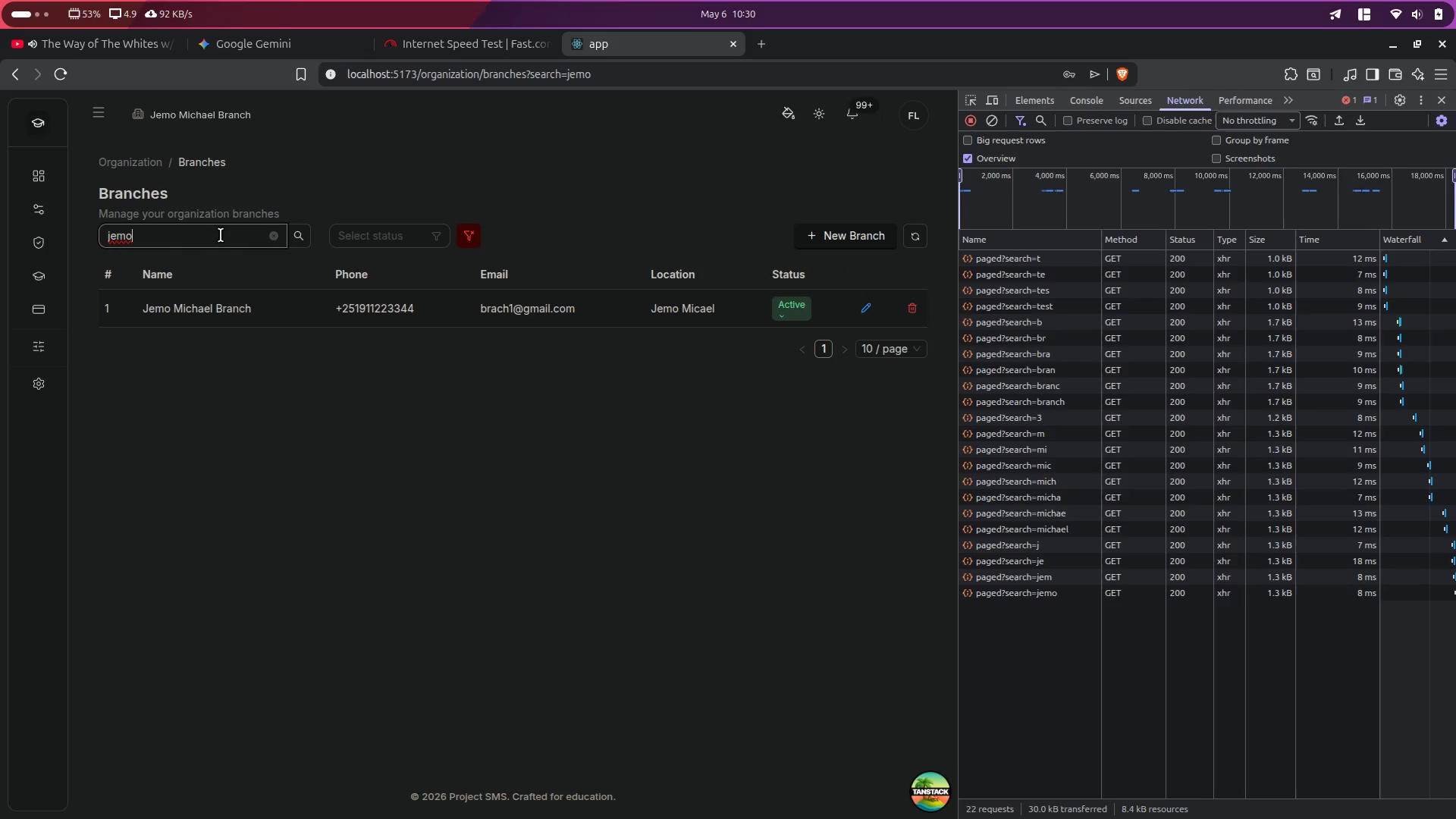 
key(Control+ControlLeft)
 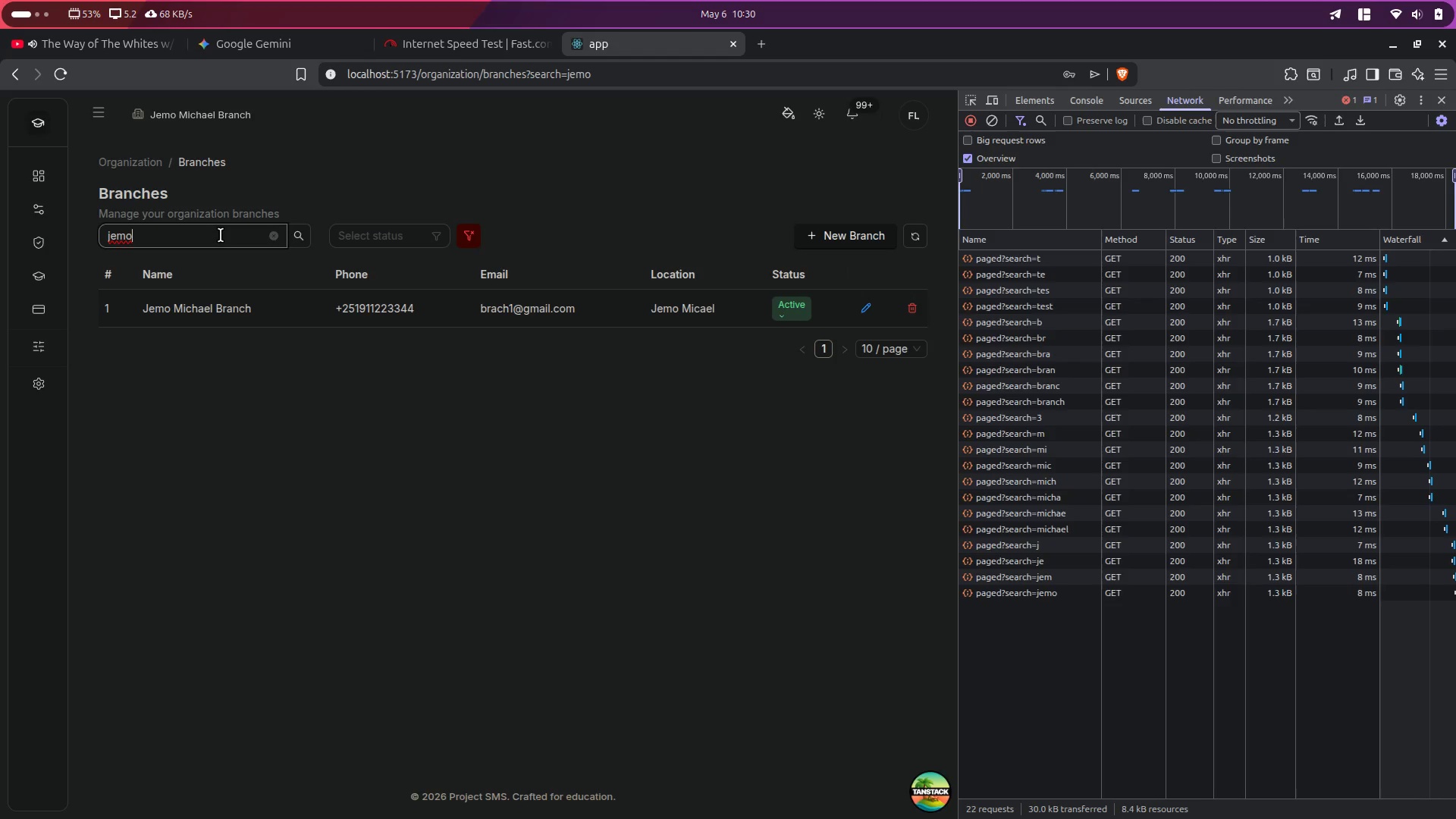 
key(Control+A)
 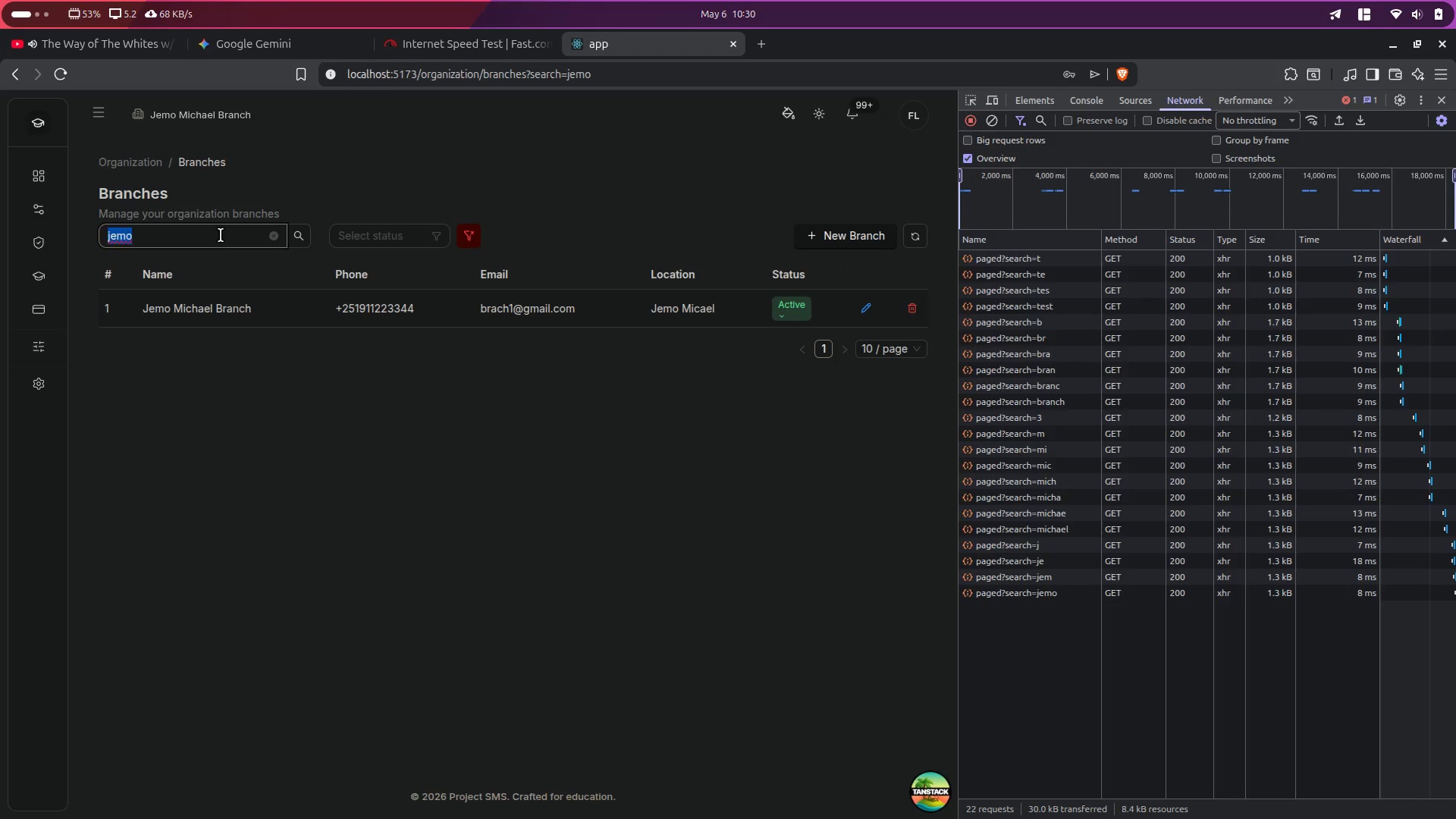 
key(Control+Backspace)
 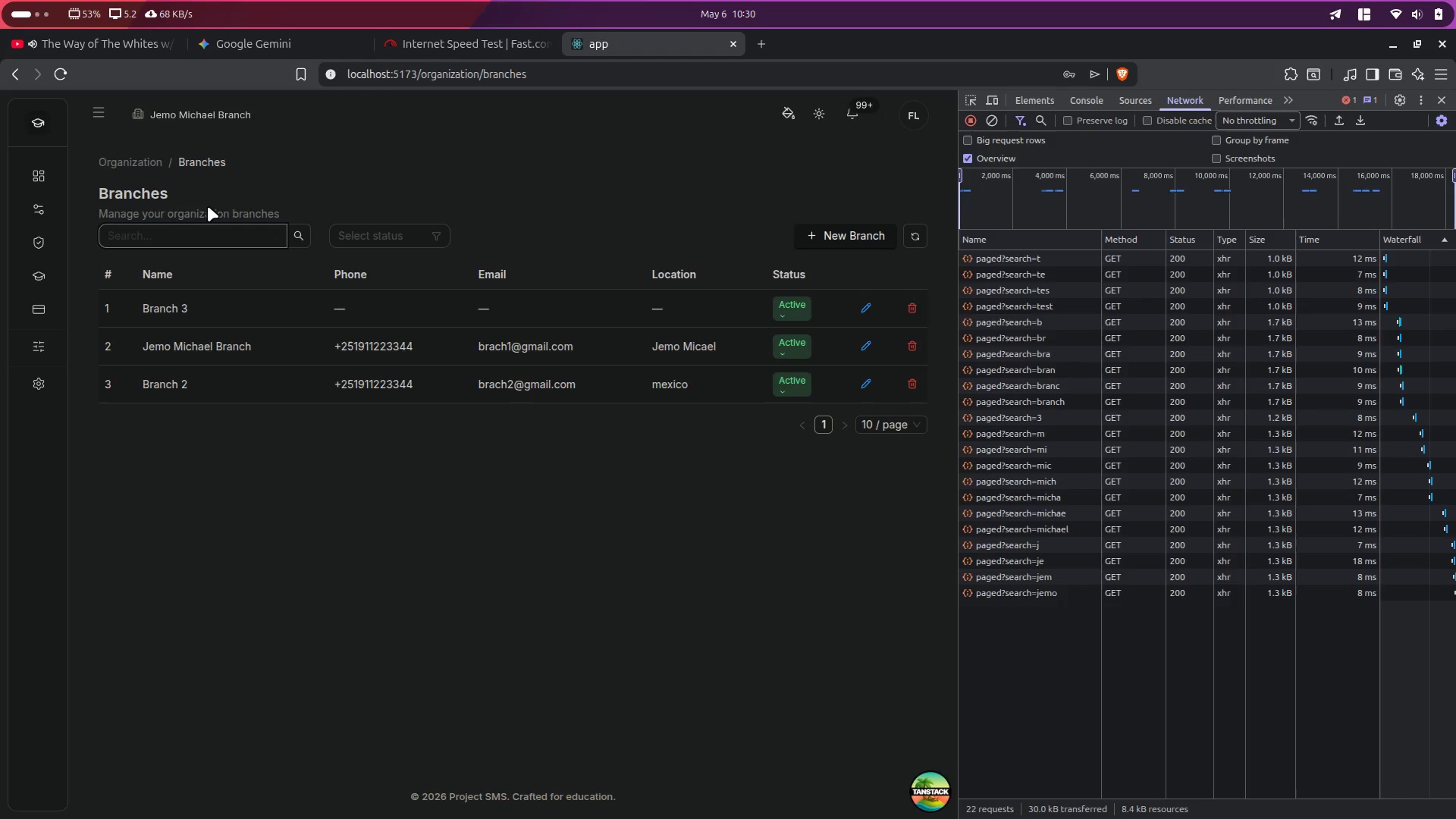 
key(Alt+Control+ArrowRight)
 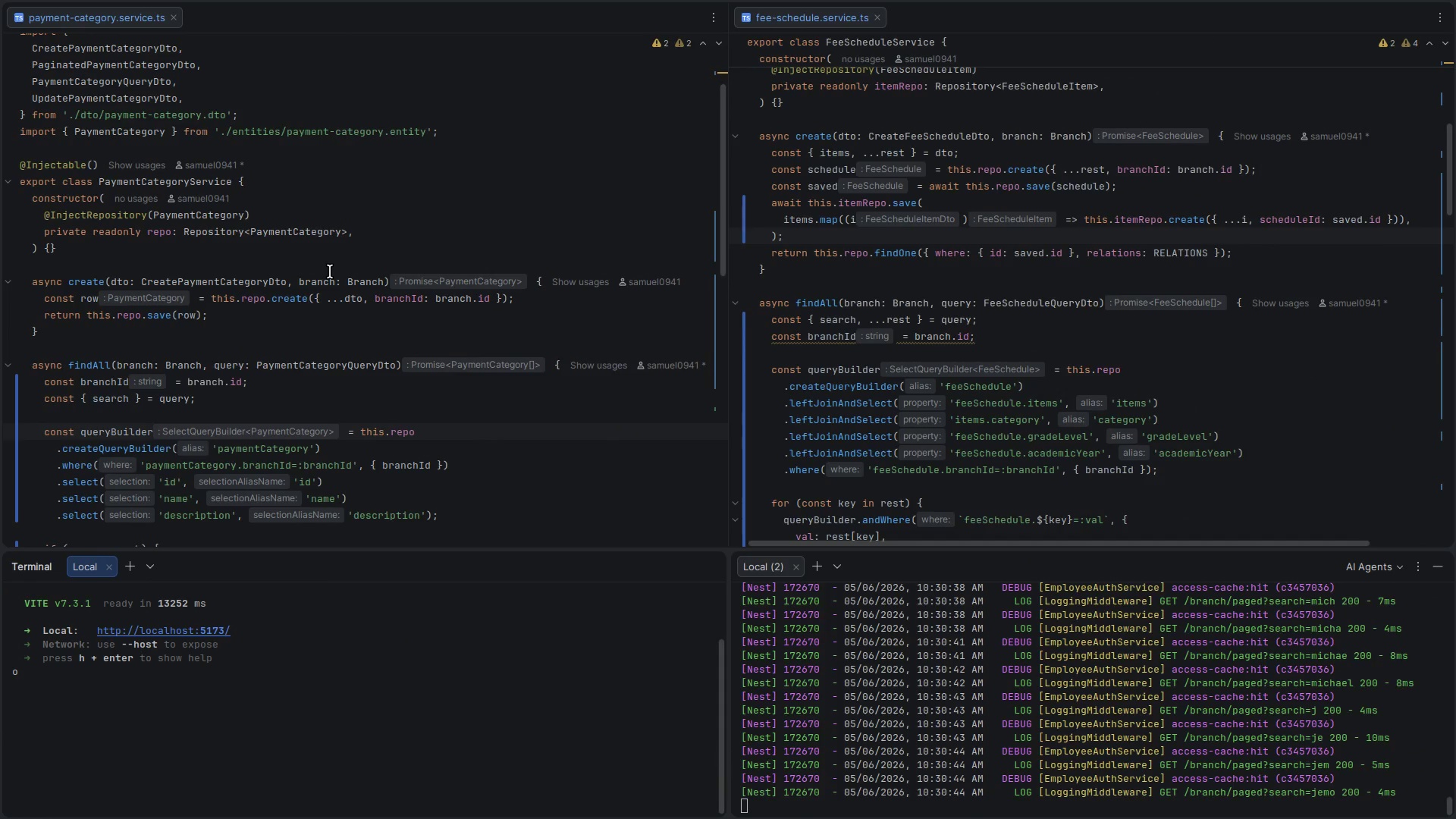 
key(Control+P)
 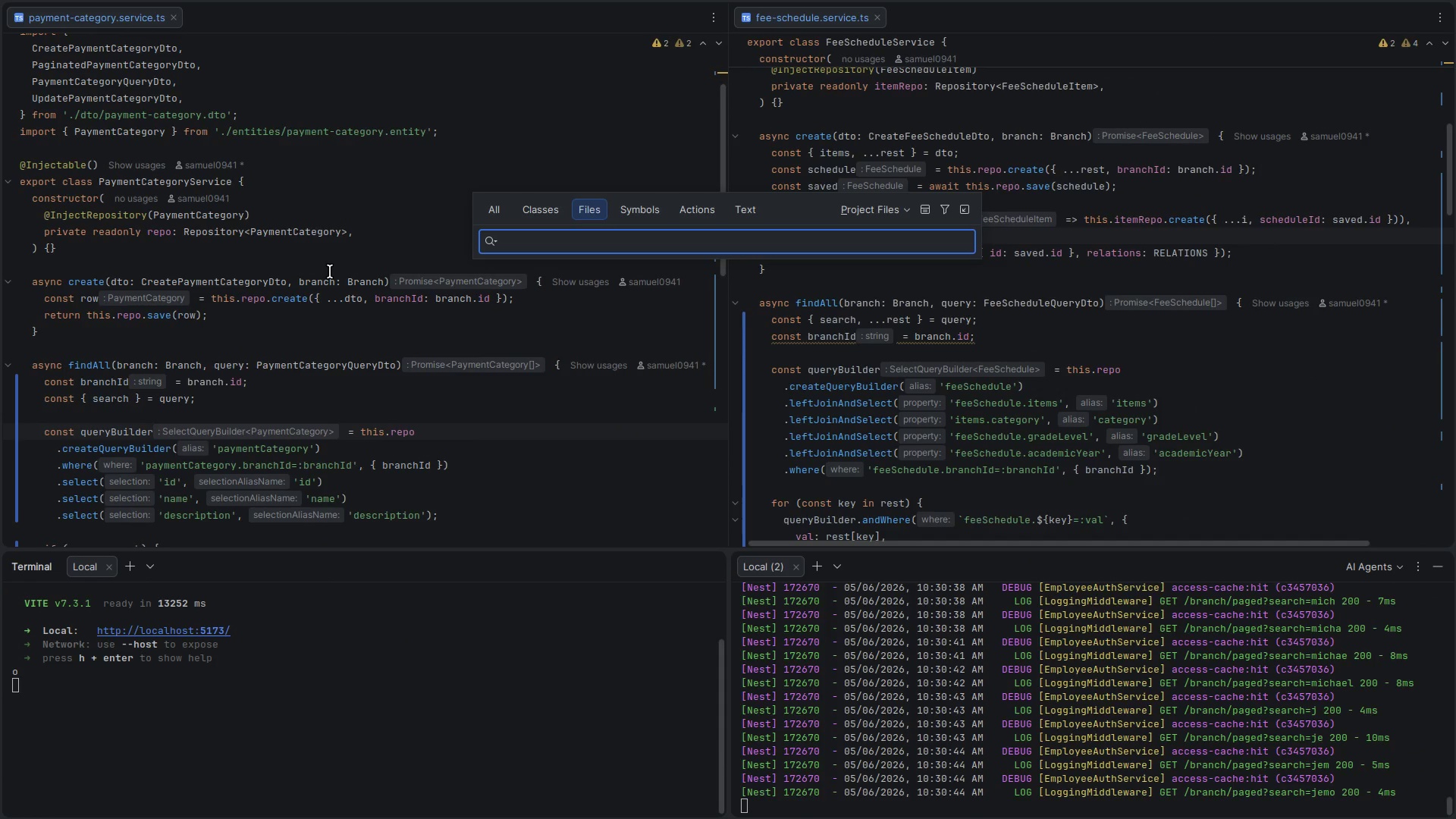 
type(branchser)
 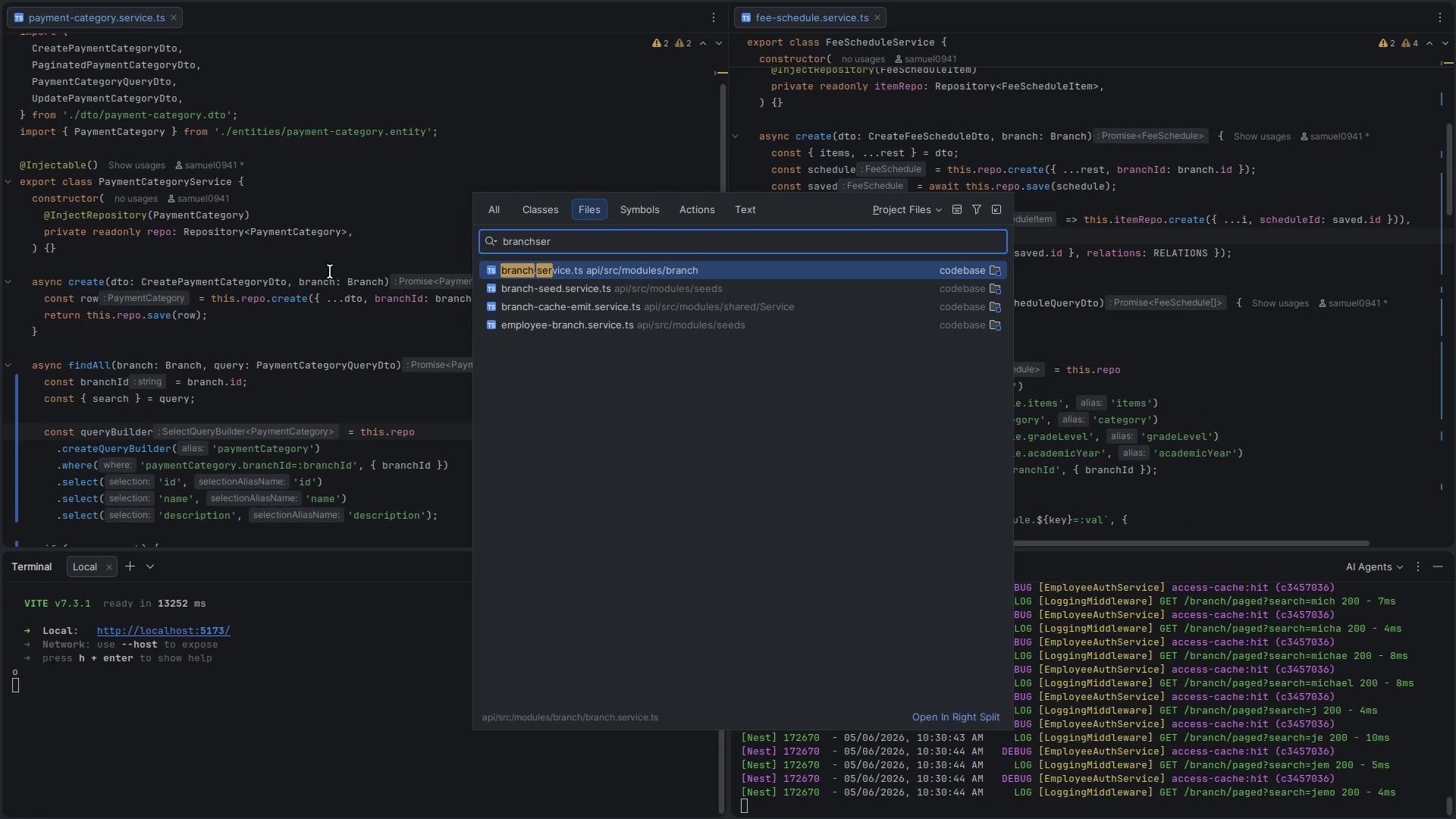 
key(Enter)
 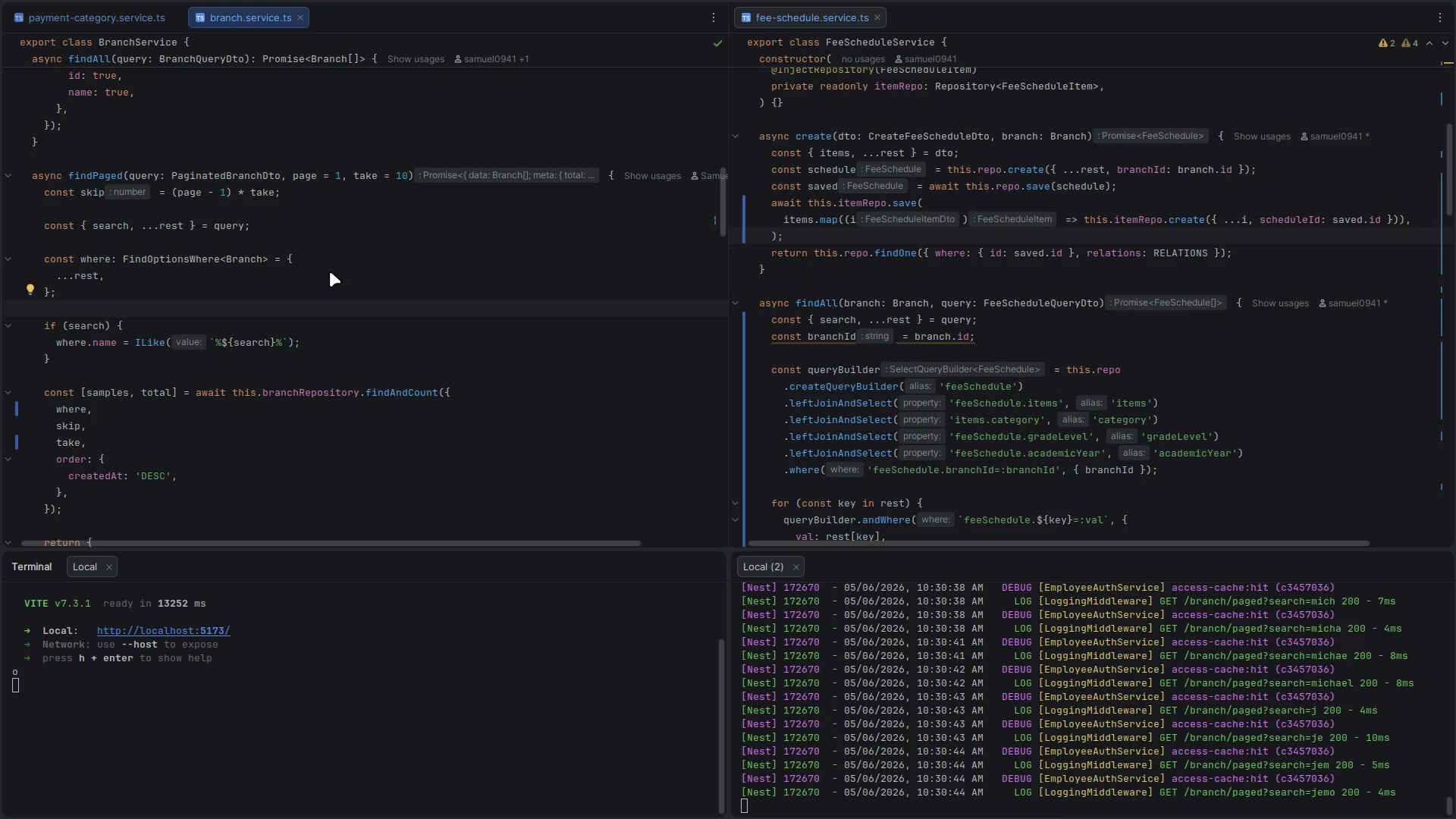 
key(Control+W)
 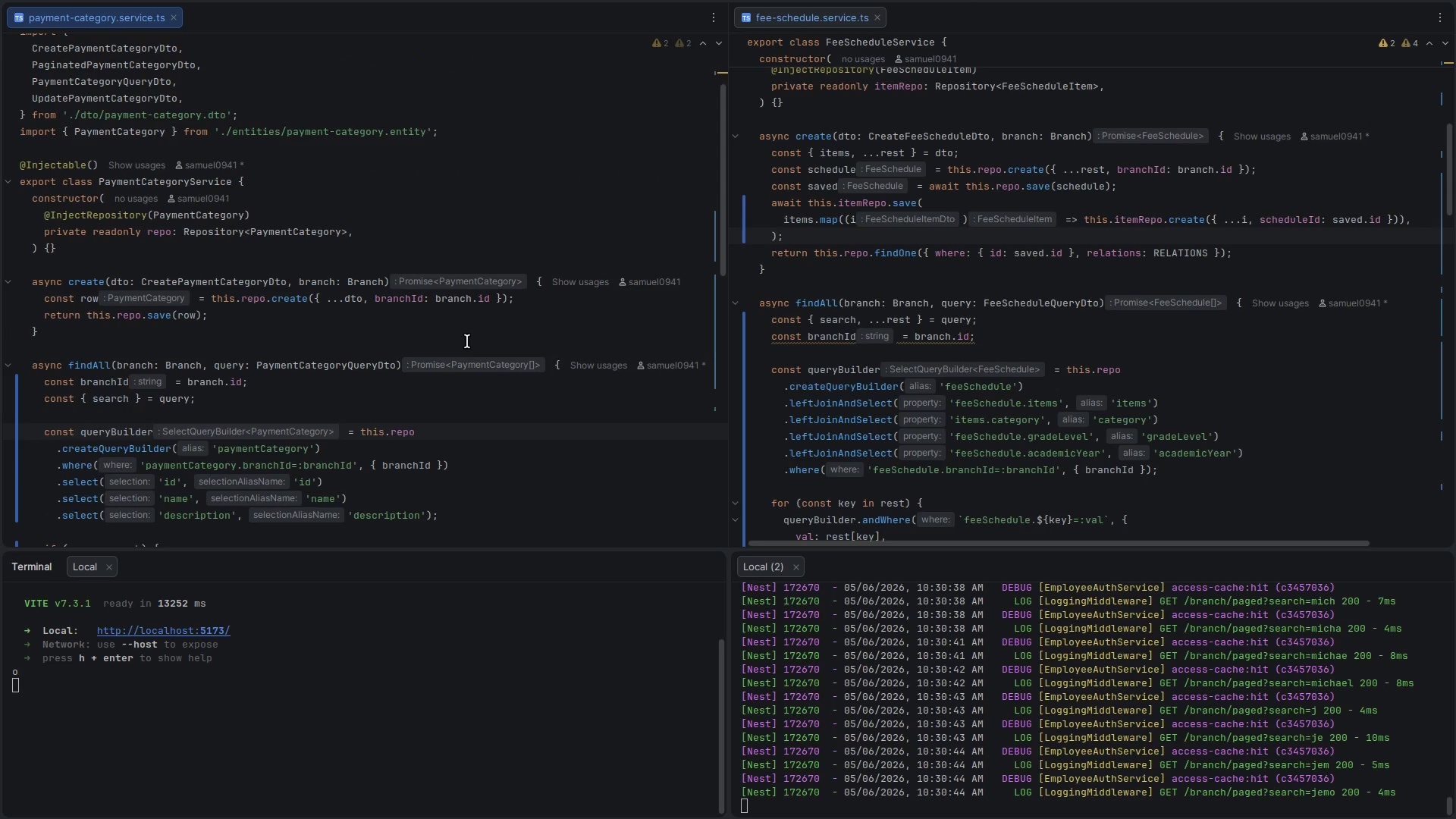 
key(Control+Shift+E)
 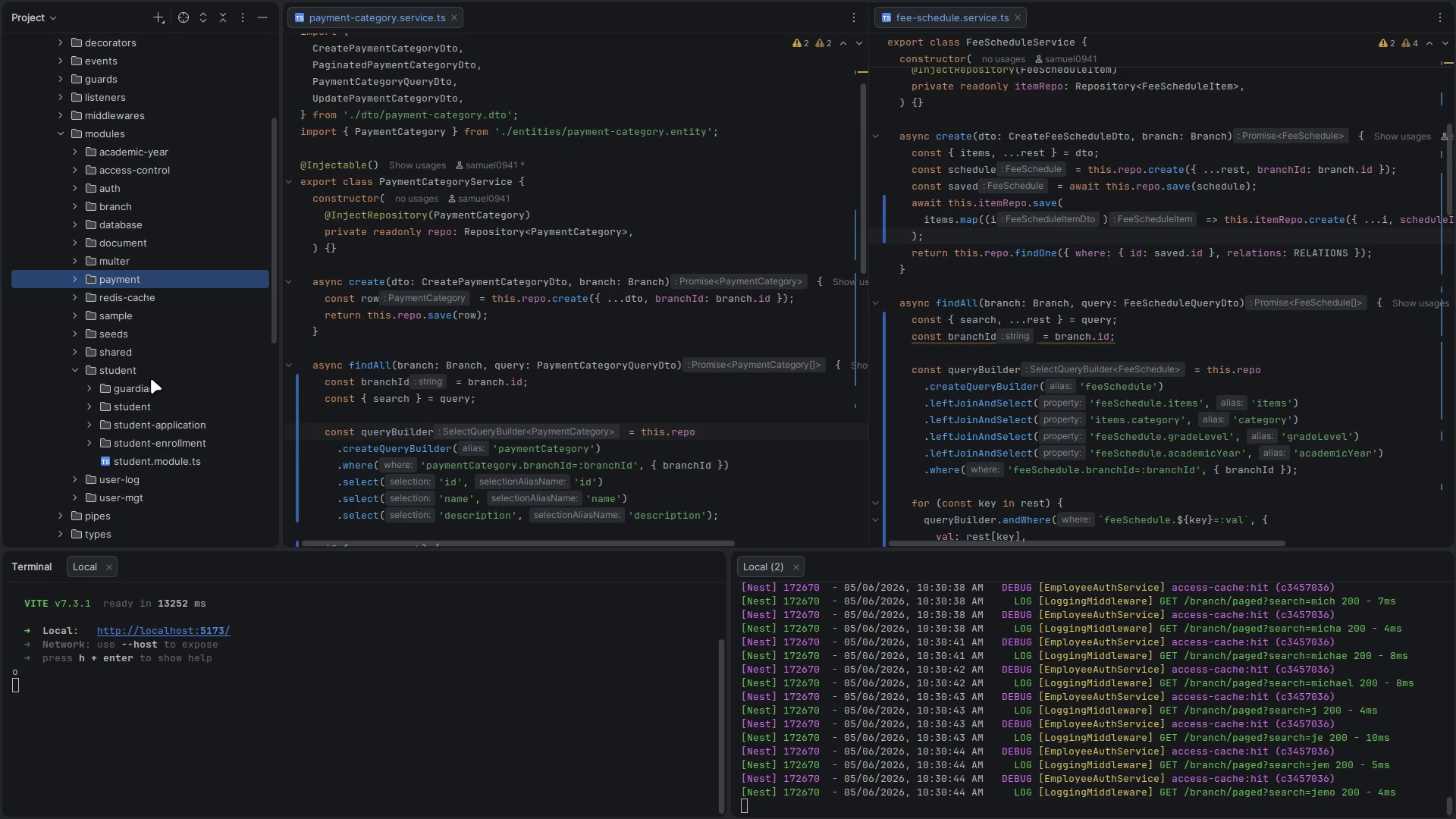 
scroll: coordinate [143, 334], scroll_direction: up, amount: 2.0
 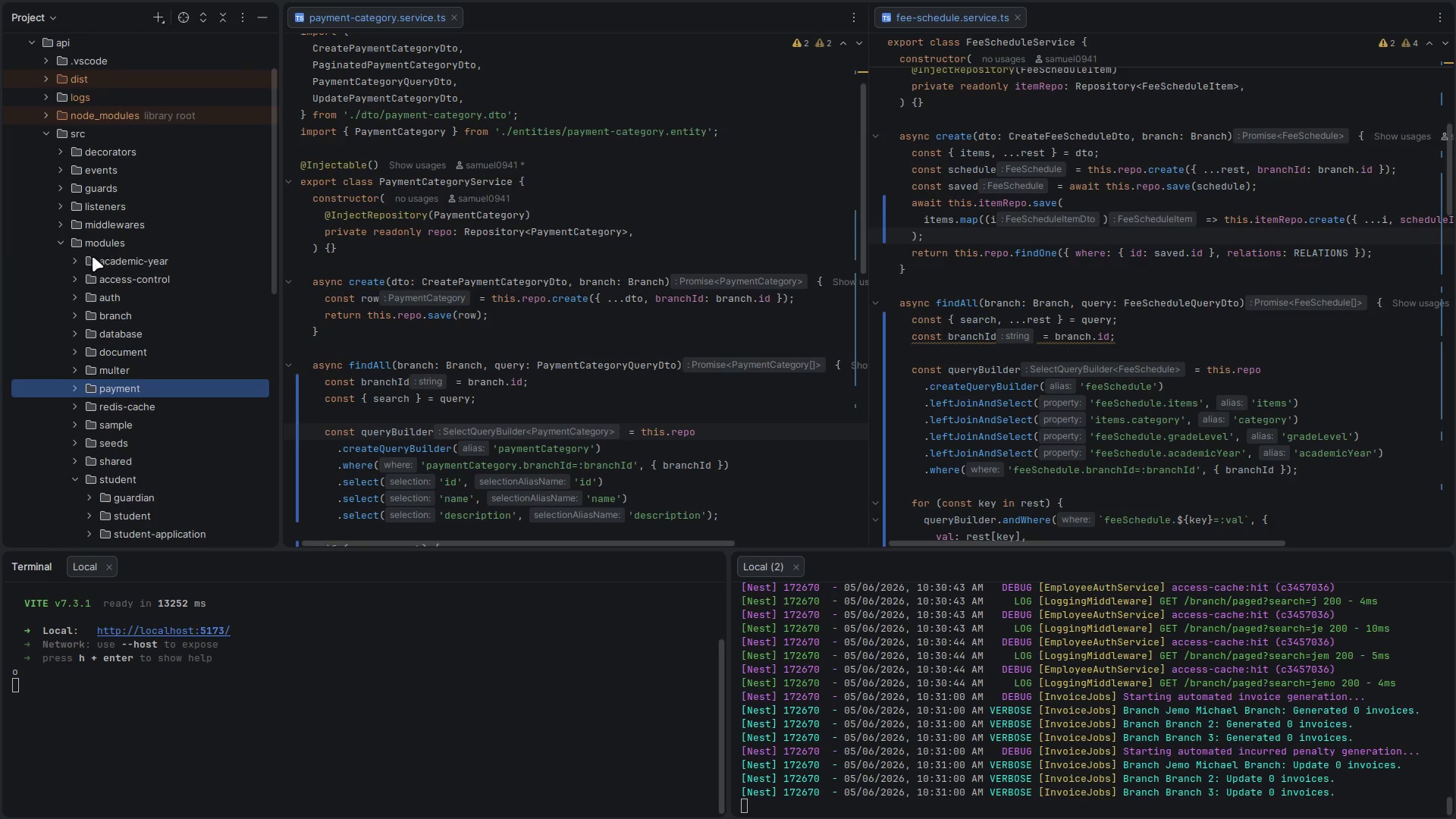 
left_click([77, 259])
 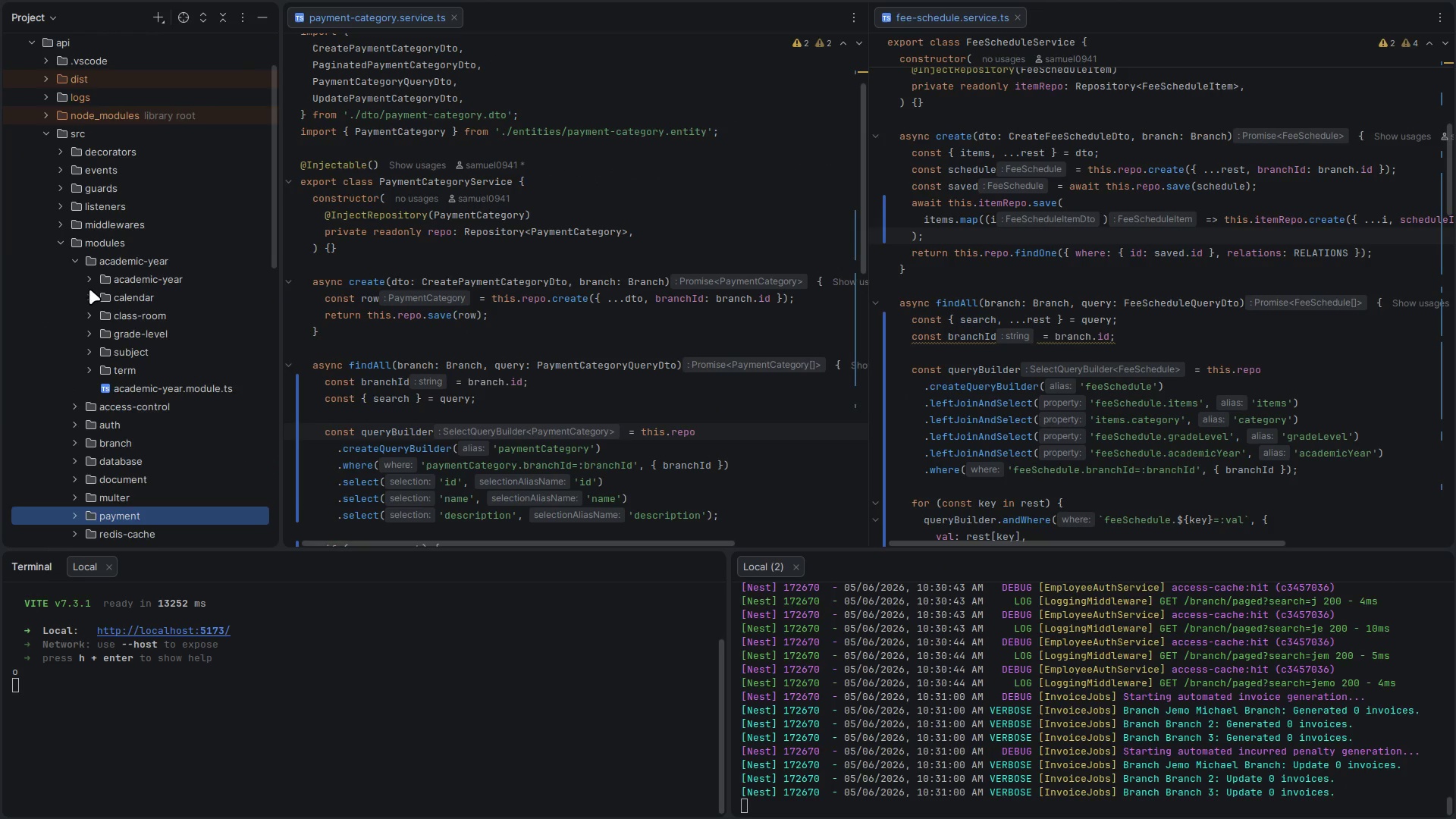 
double_click([90, 298])
 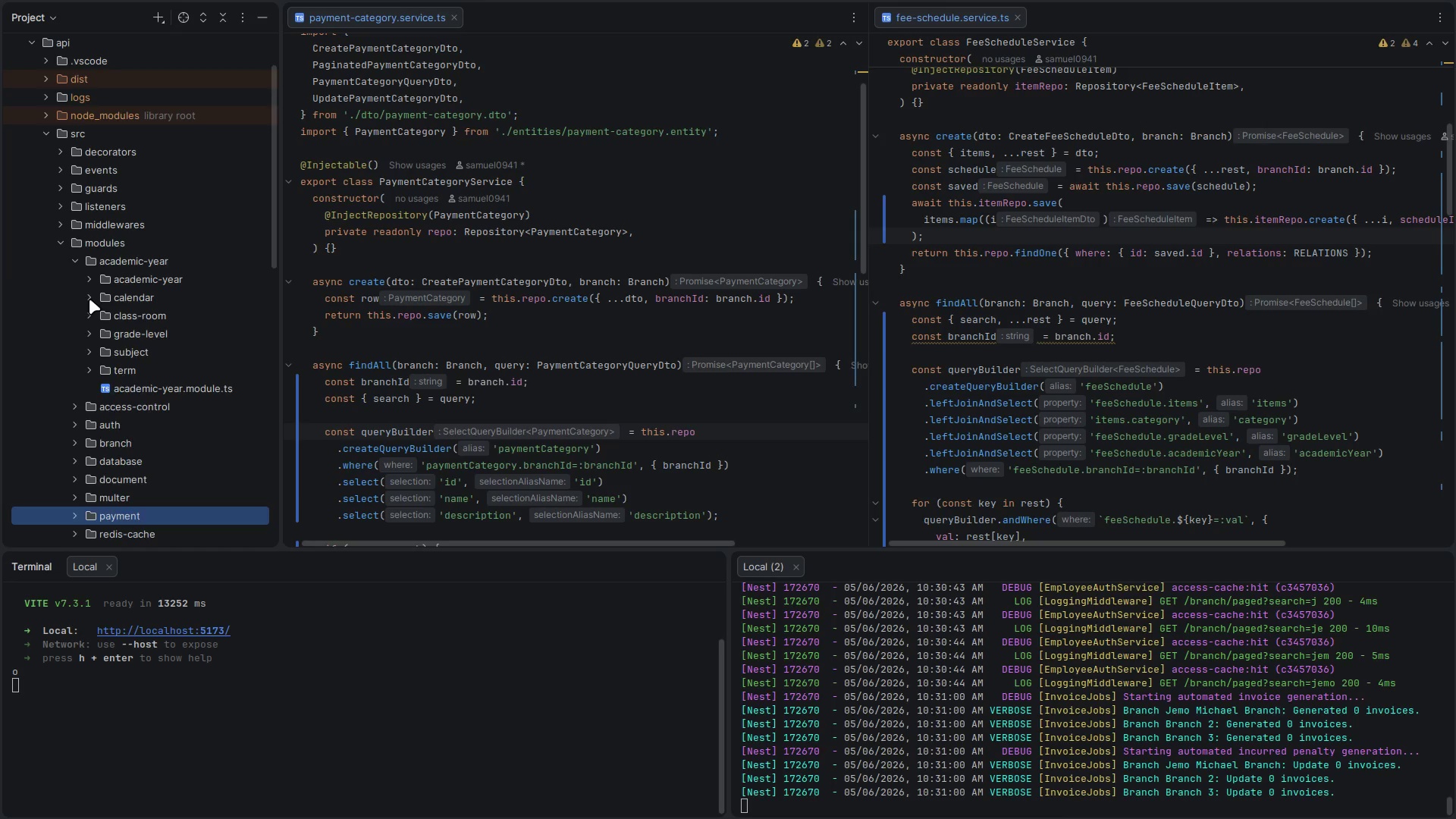 
double_click([89, 299])
 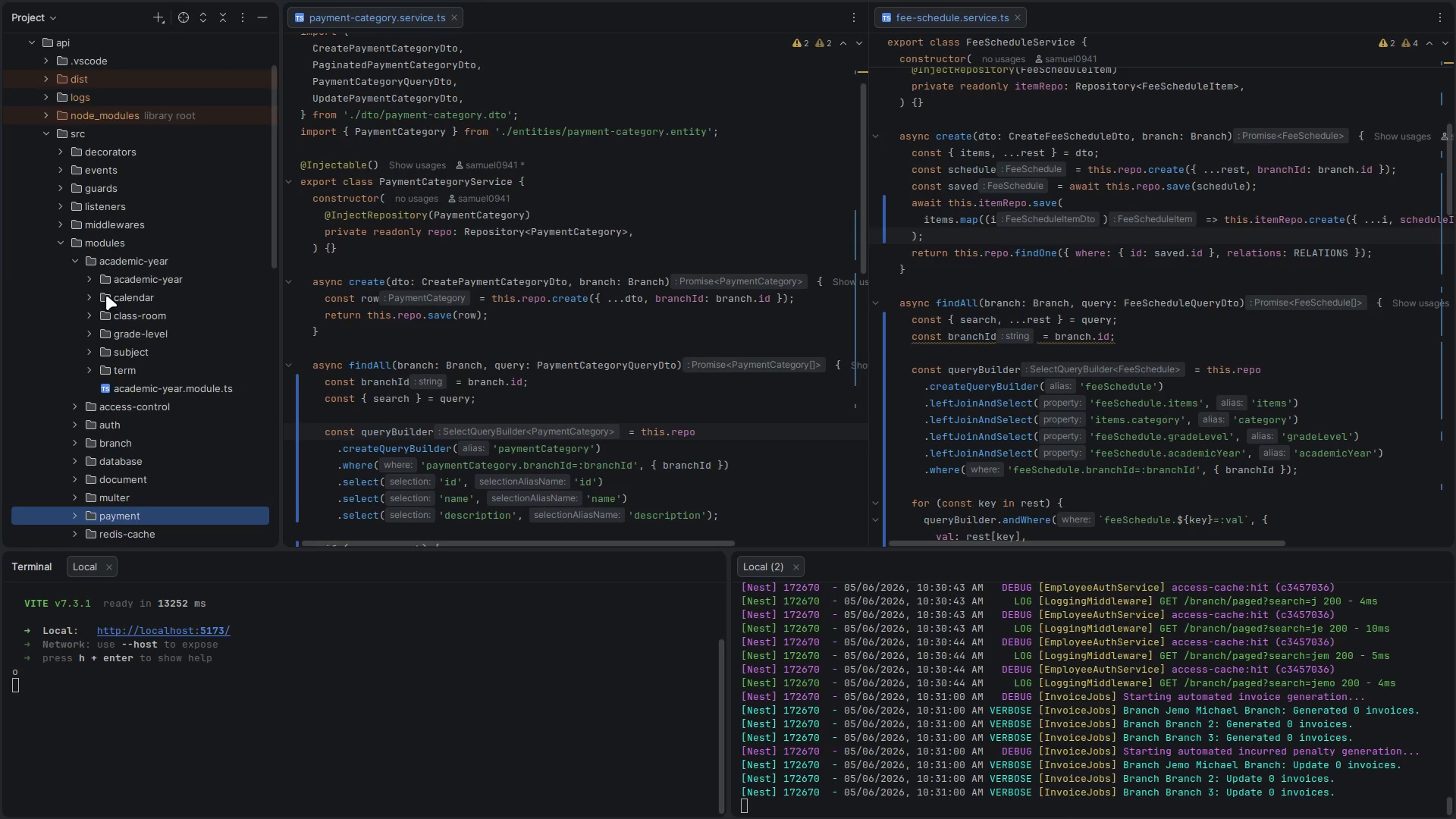 
left_click([86, 297])
 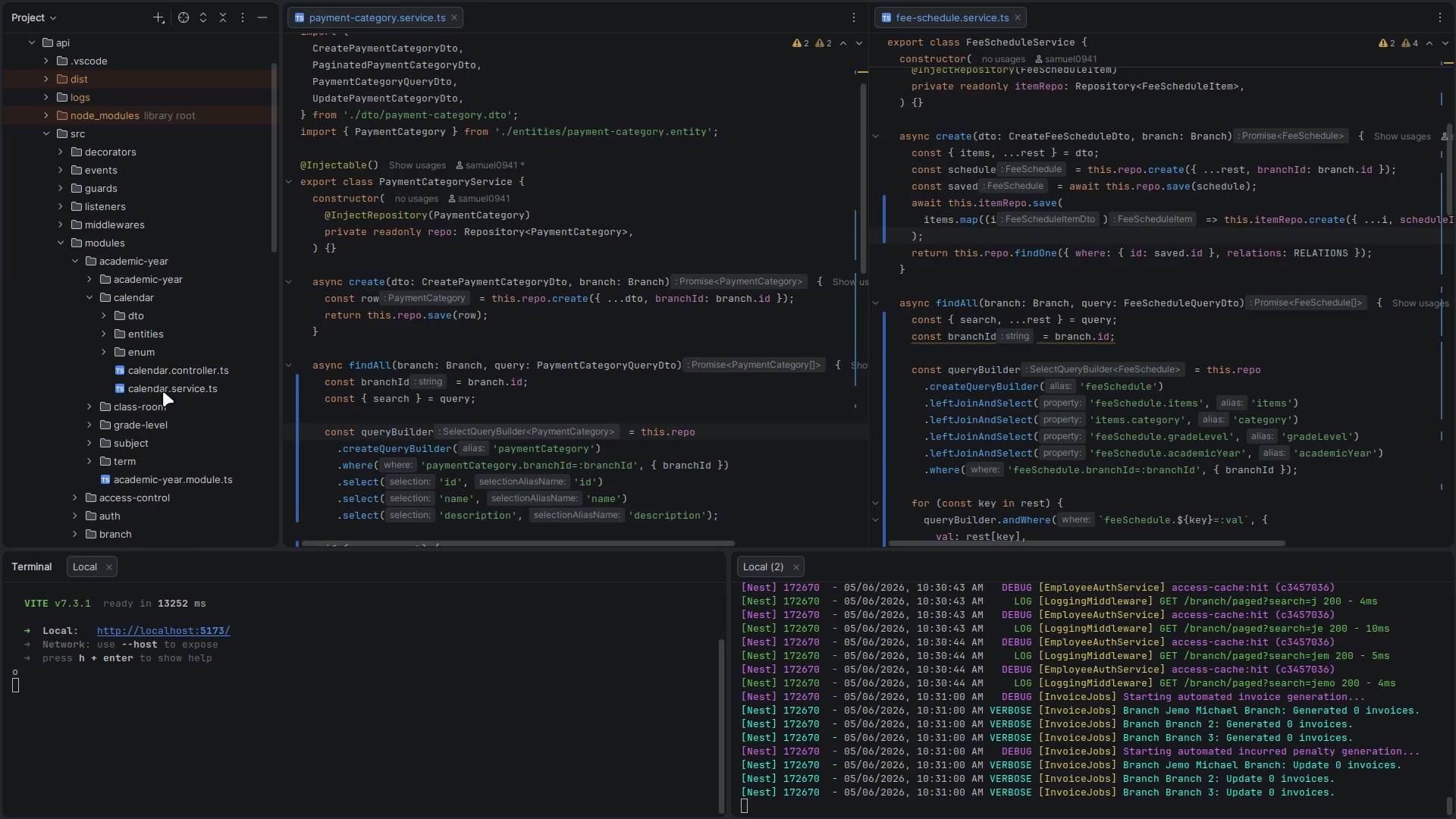 
double_click([163, 391])
 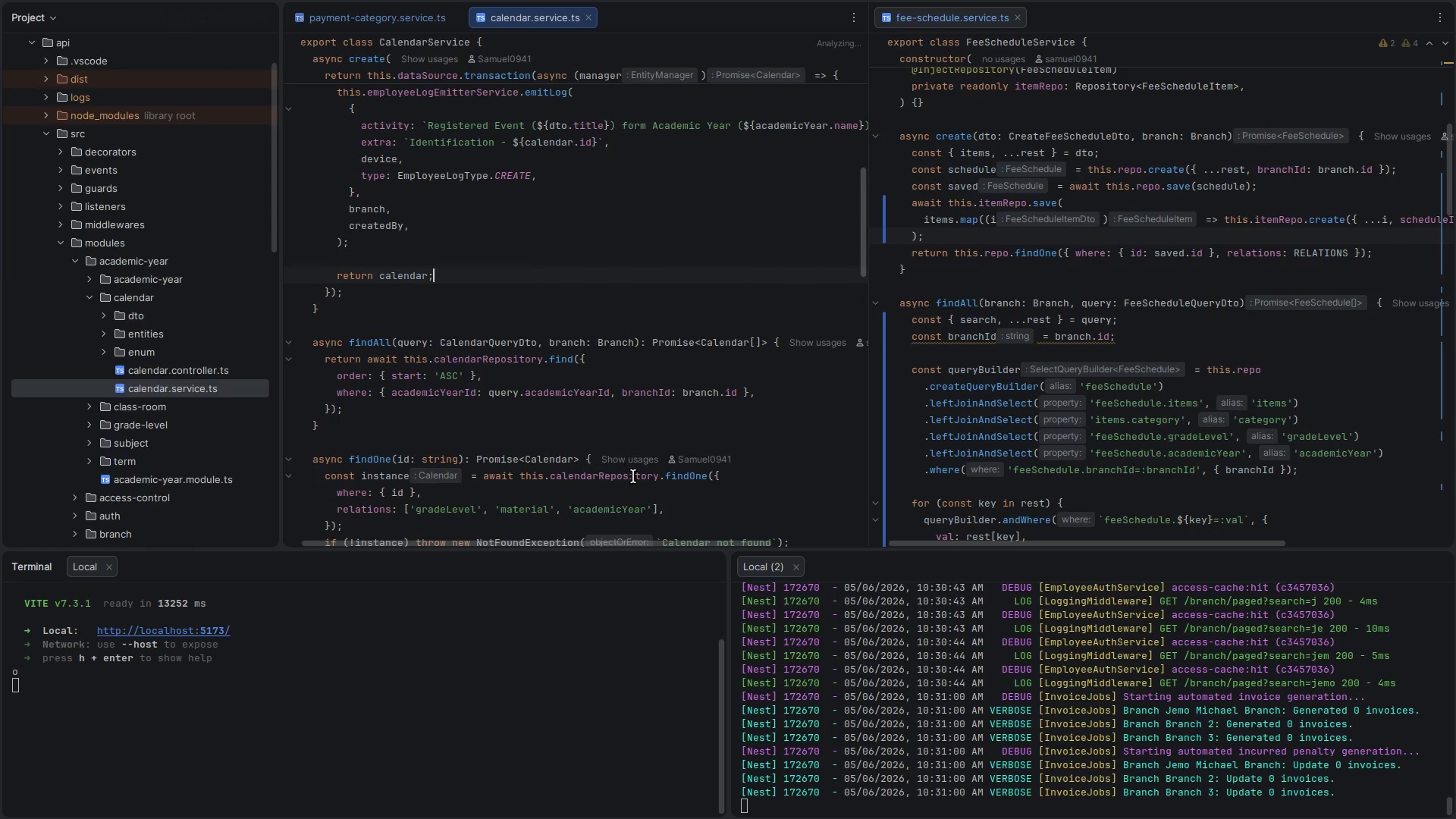 
scroll: coordinate [633, 479], scroll_direction: down, amount: 4.0
 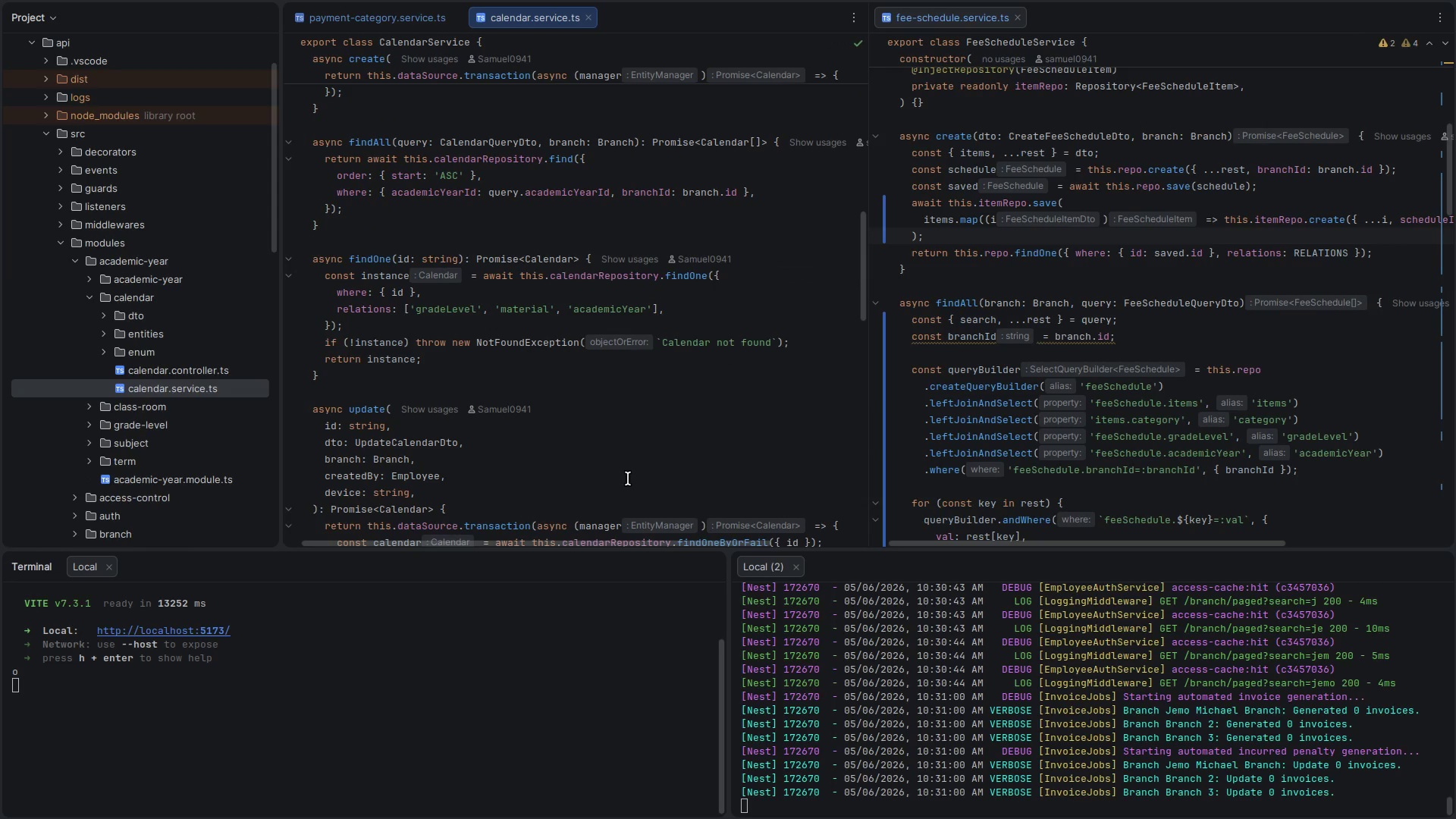 
scroll: coordinate [616, 491], scroll_direction: up, amount: 15.0
 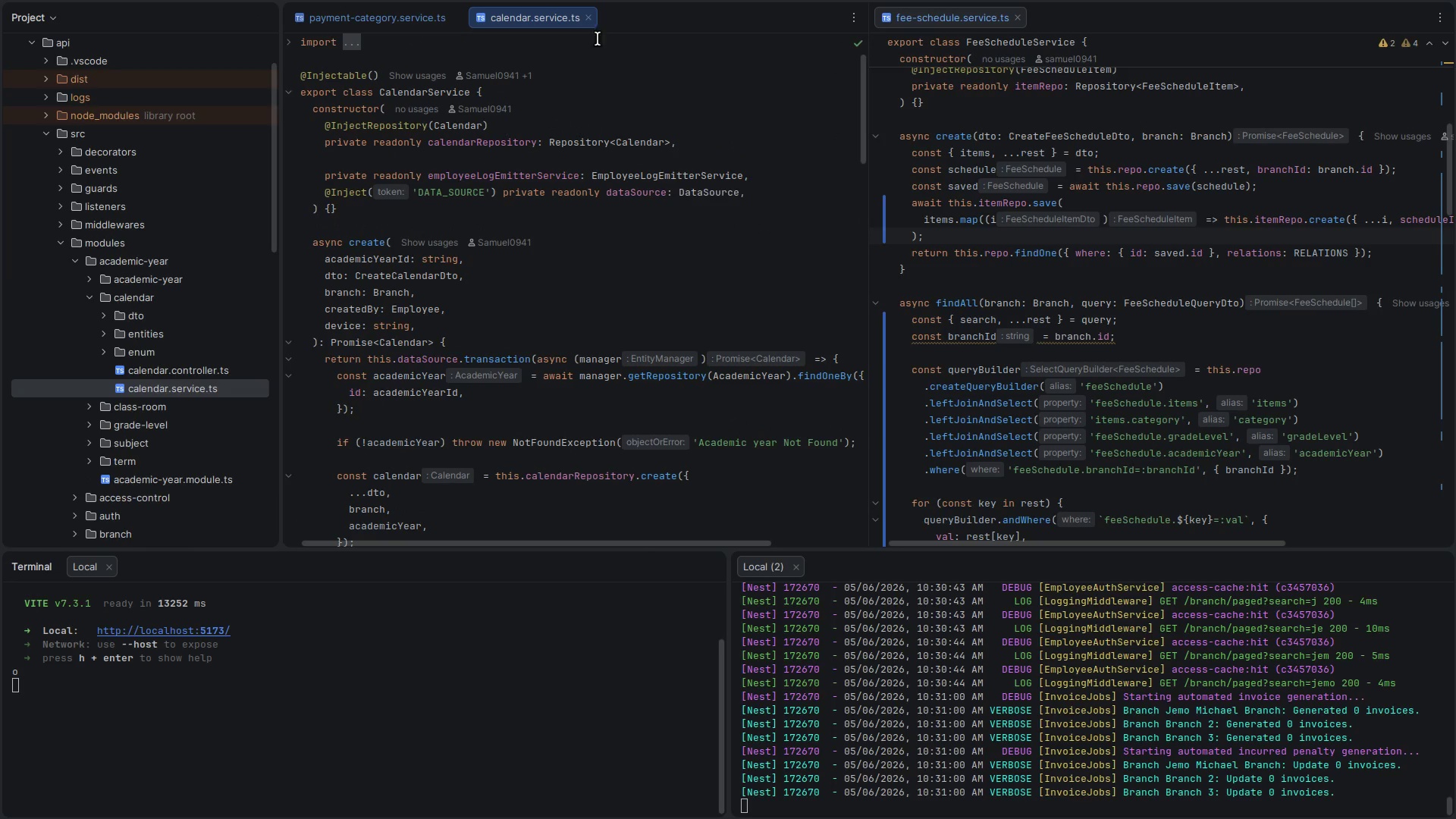 
left_click([589, 19])
 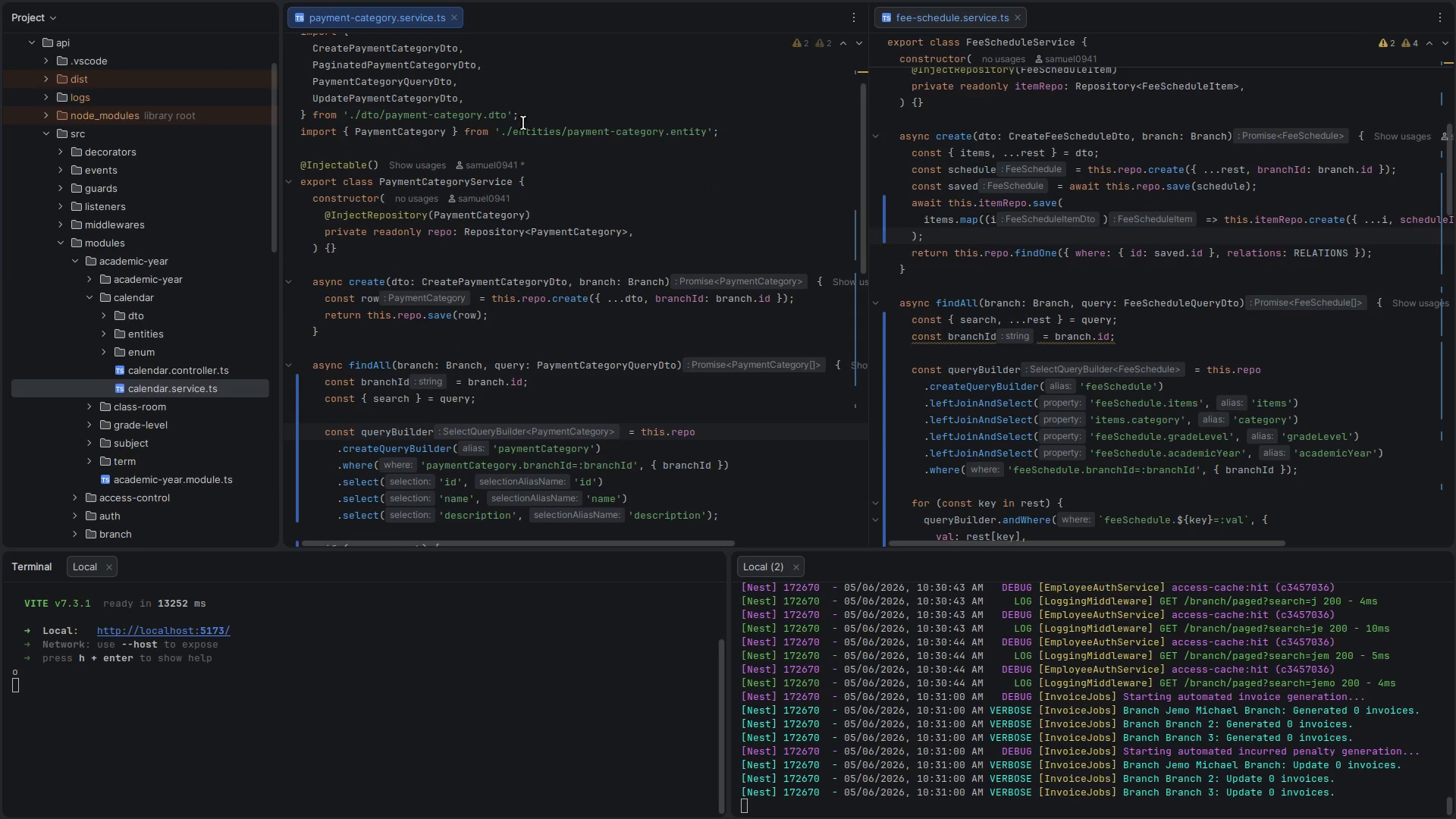 
left_click([612, 189])
 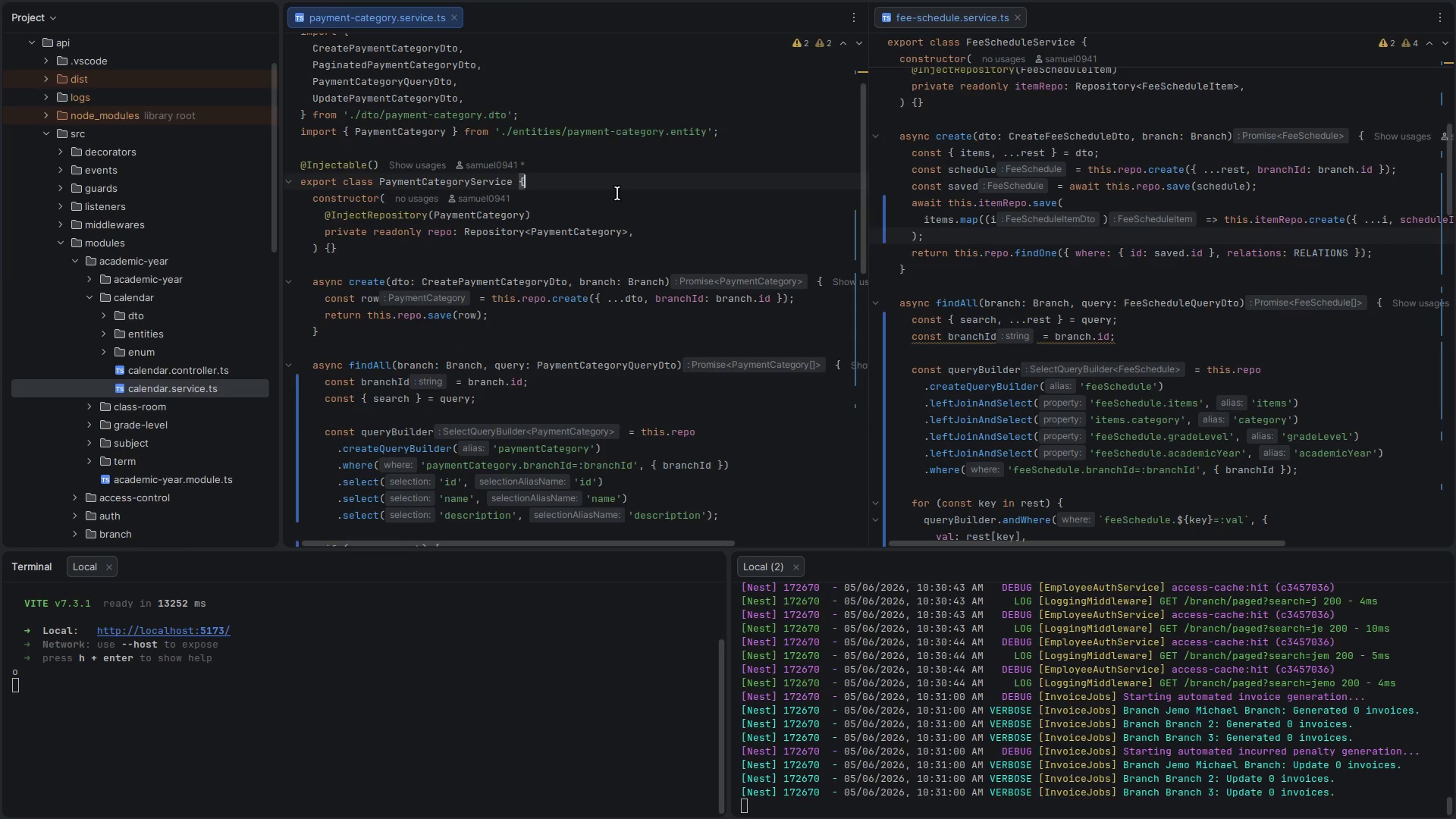 
hold_key(key=AltLeft, duration=0.86)
 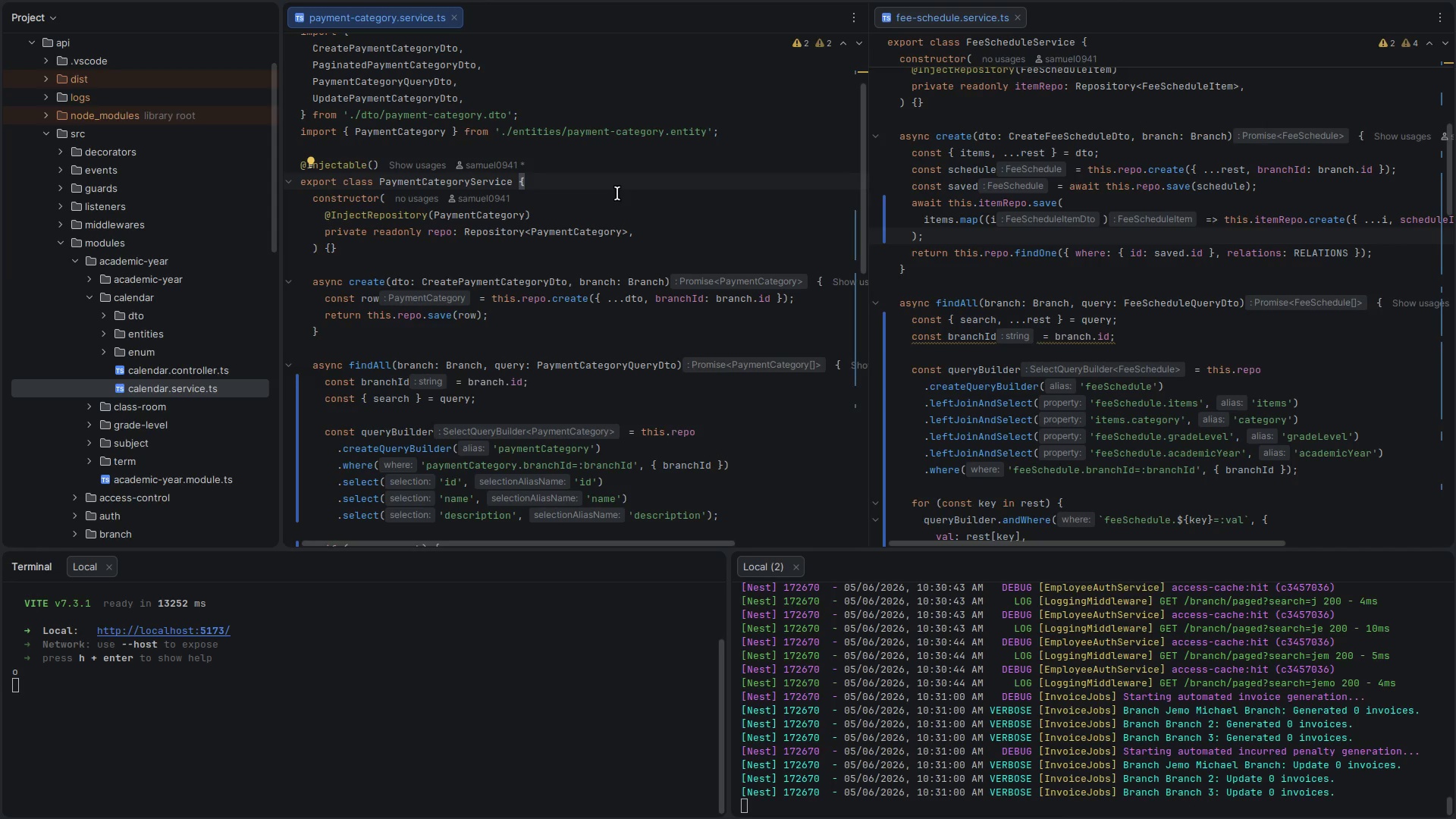 
hold_key(key=ControlLeft, duration=0.86)
 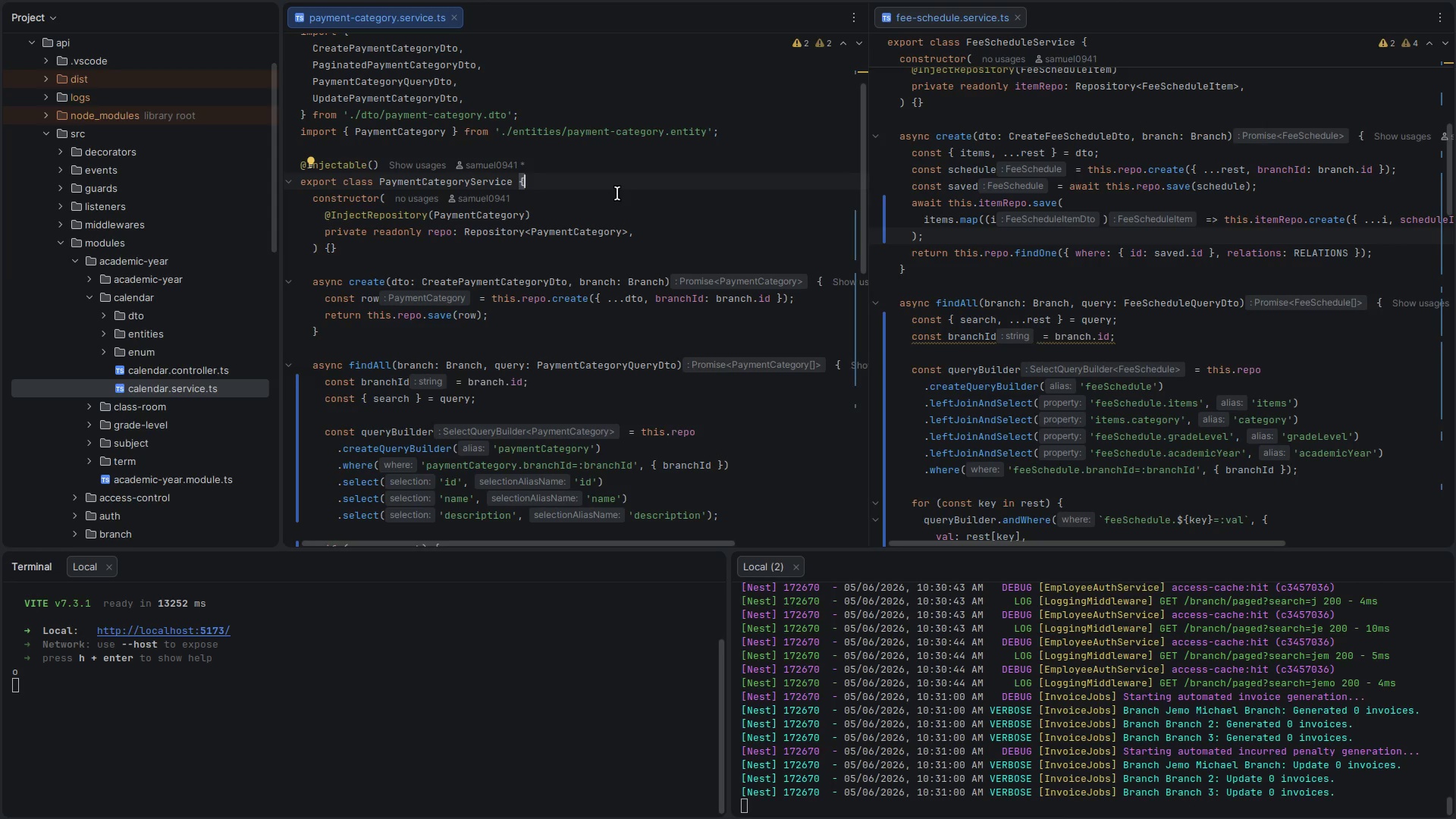 
wait(6.69)
 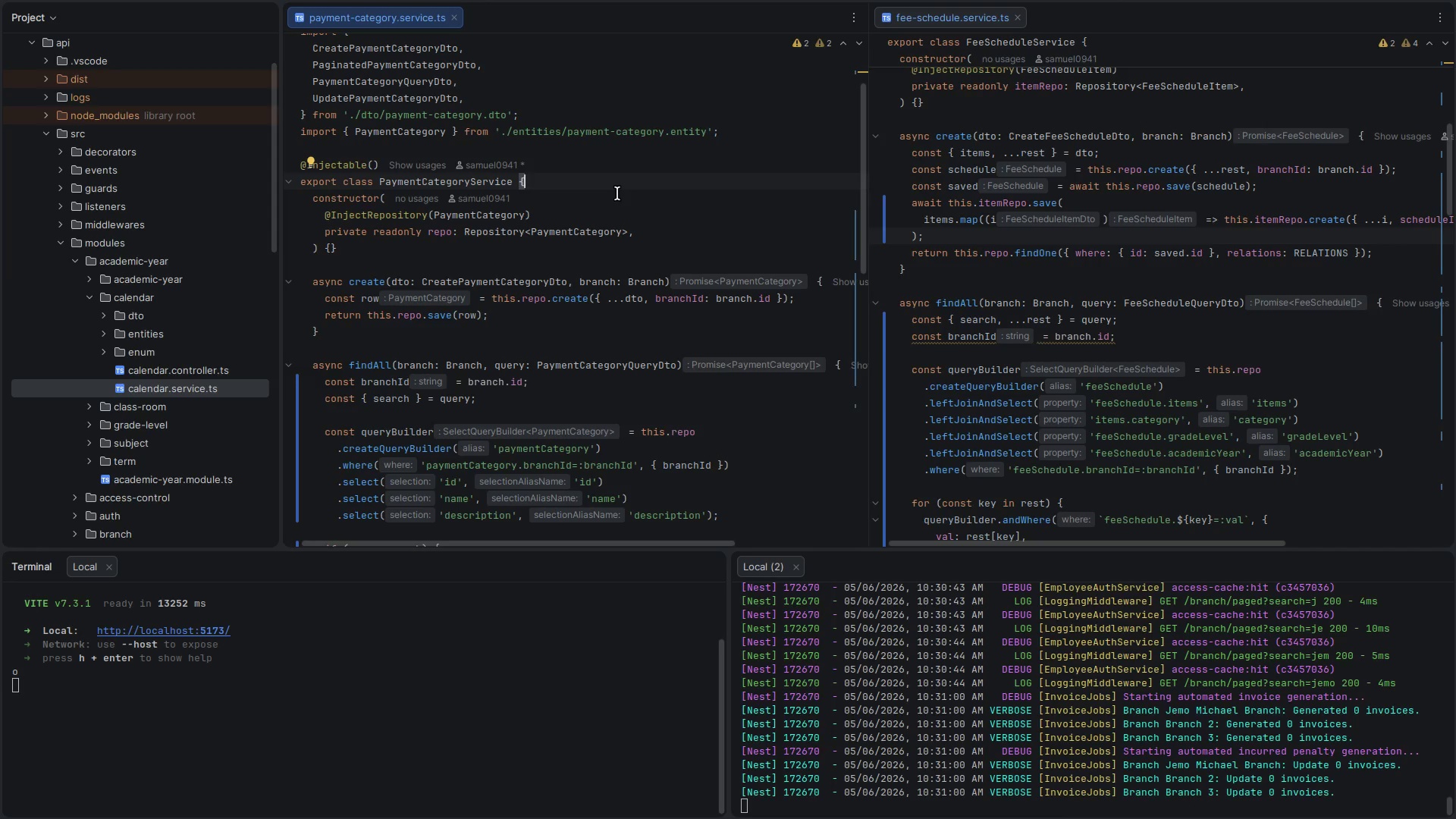 
left_click([604, 195])
 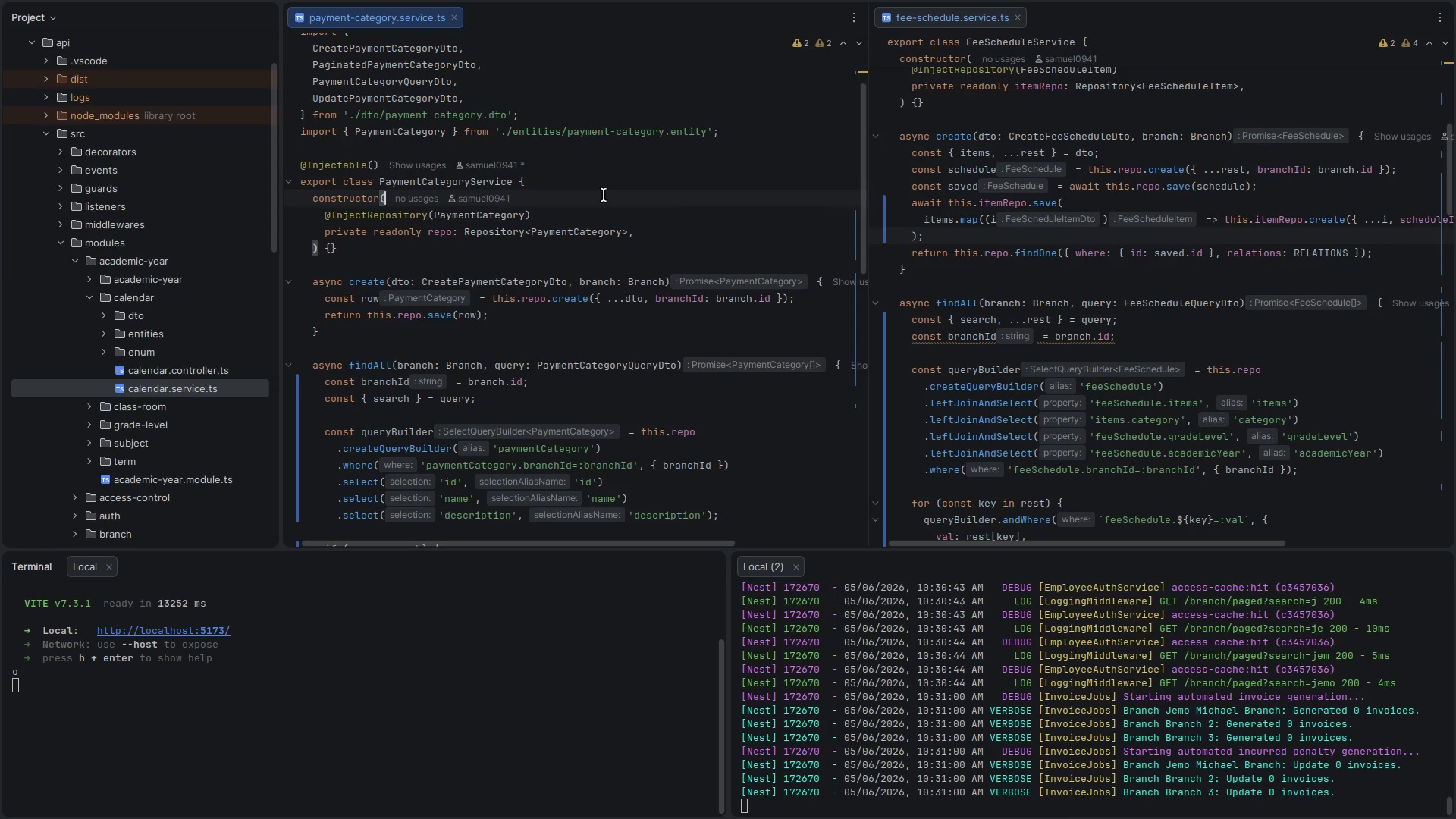 
key(Control+Backquote)
 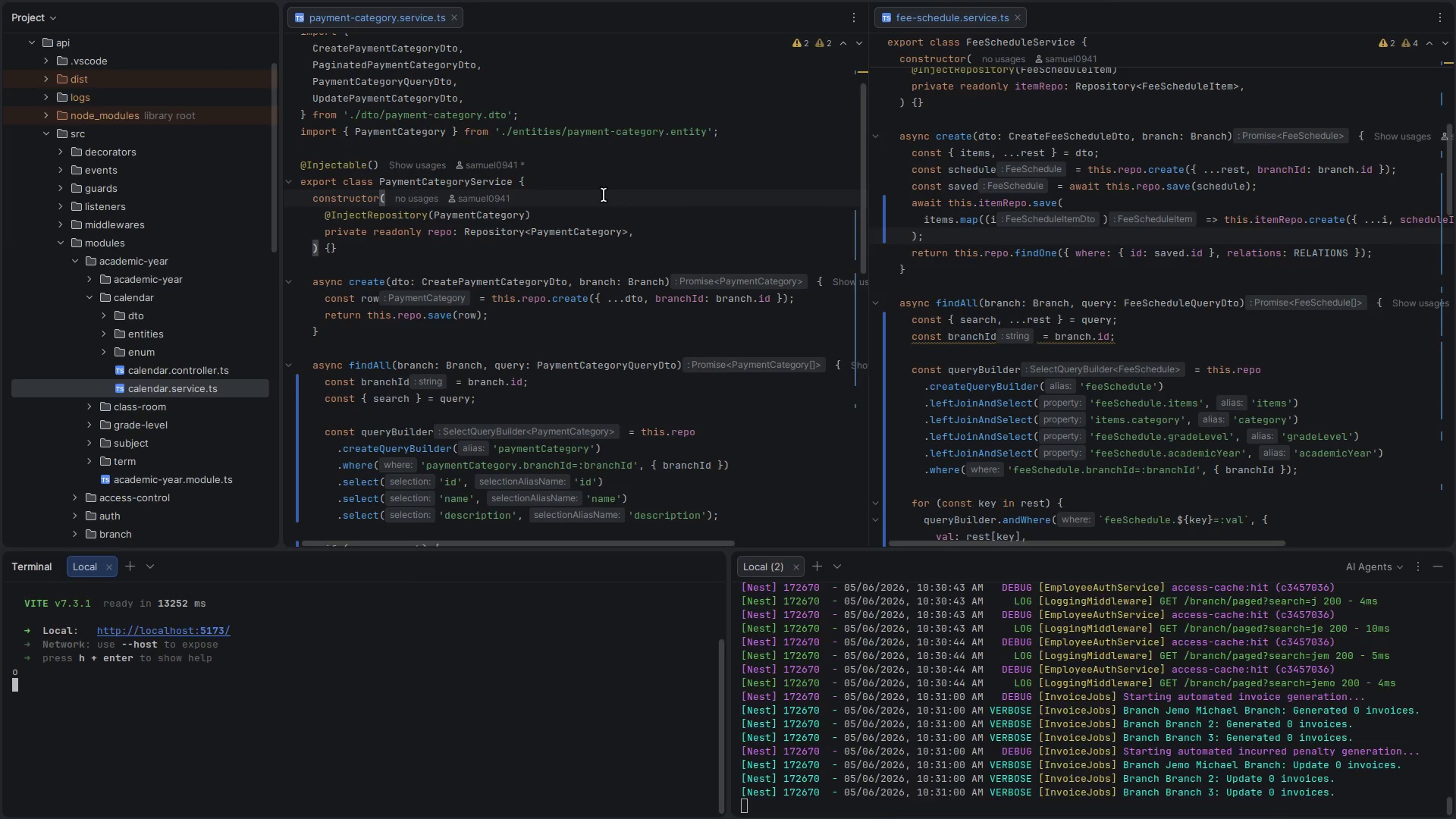 
key(Control+Backquote)
 